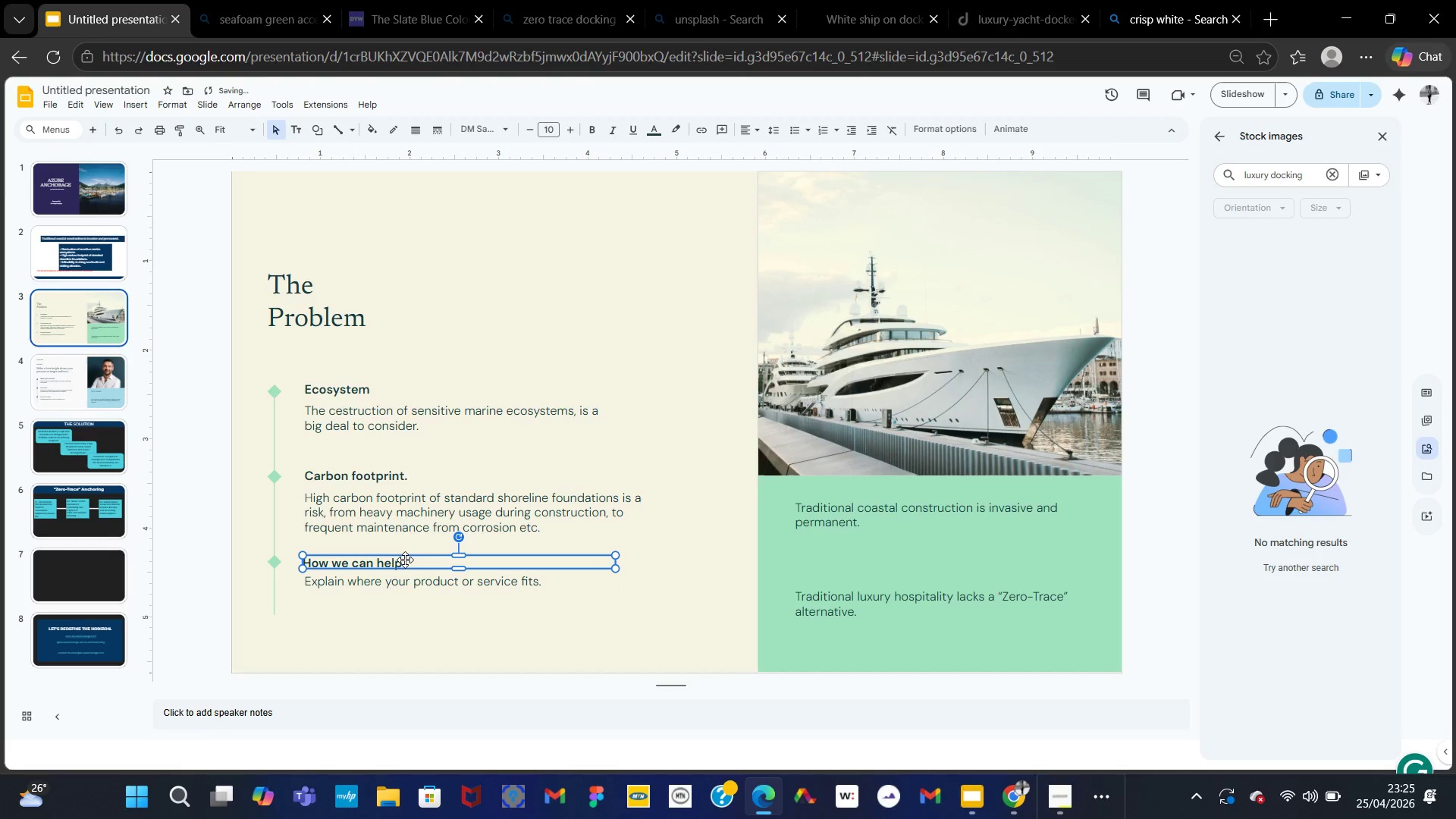 
key(Control+Z)
 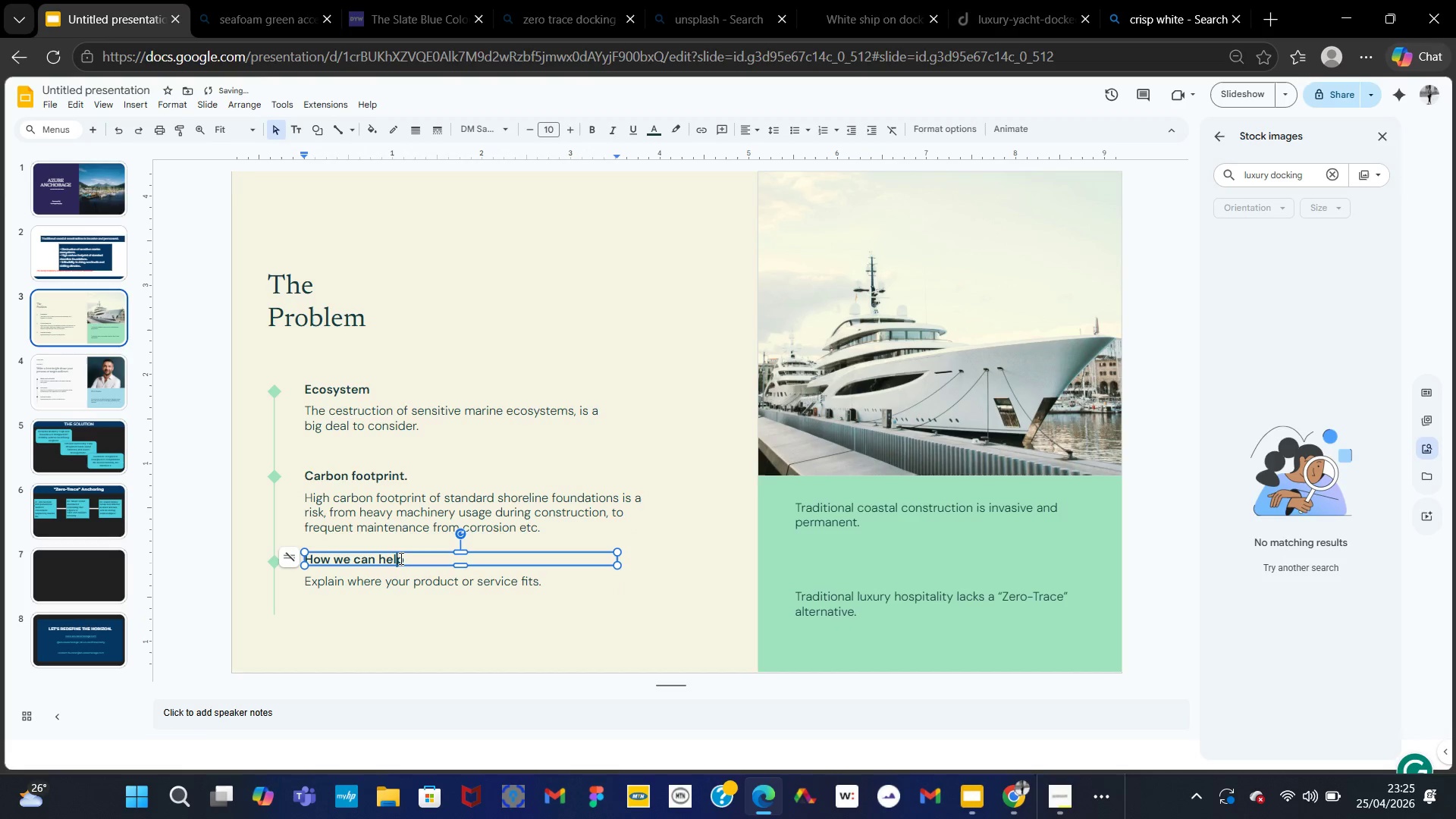 
double_click([400, 558])
 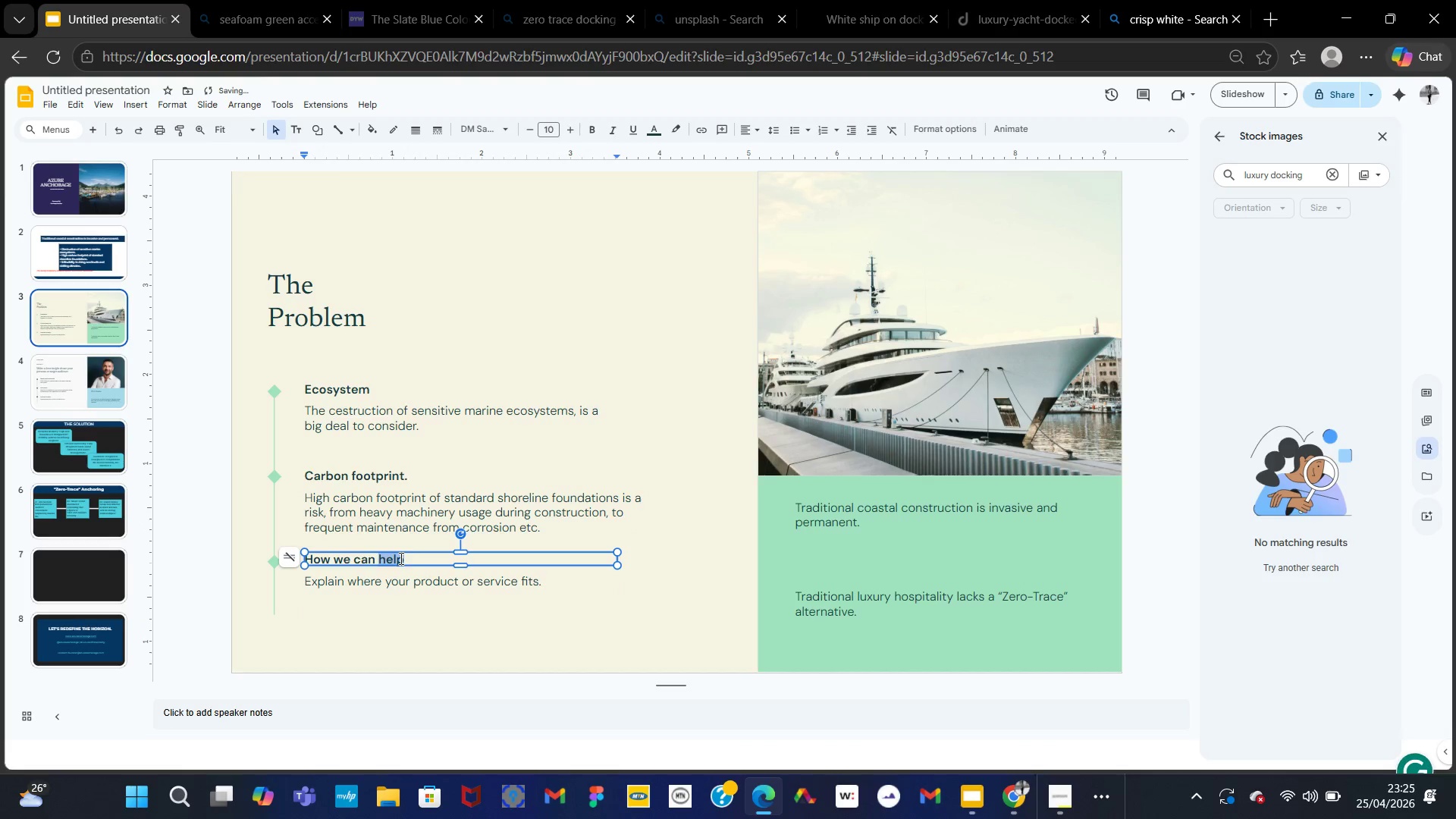 
triple_click([400, 558])
 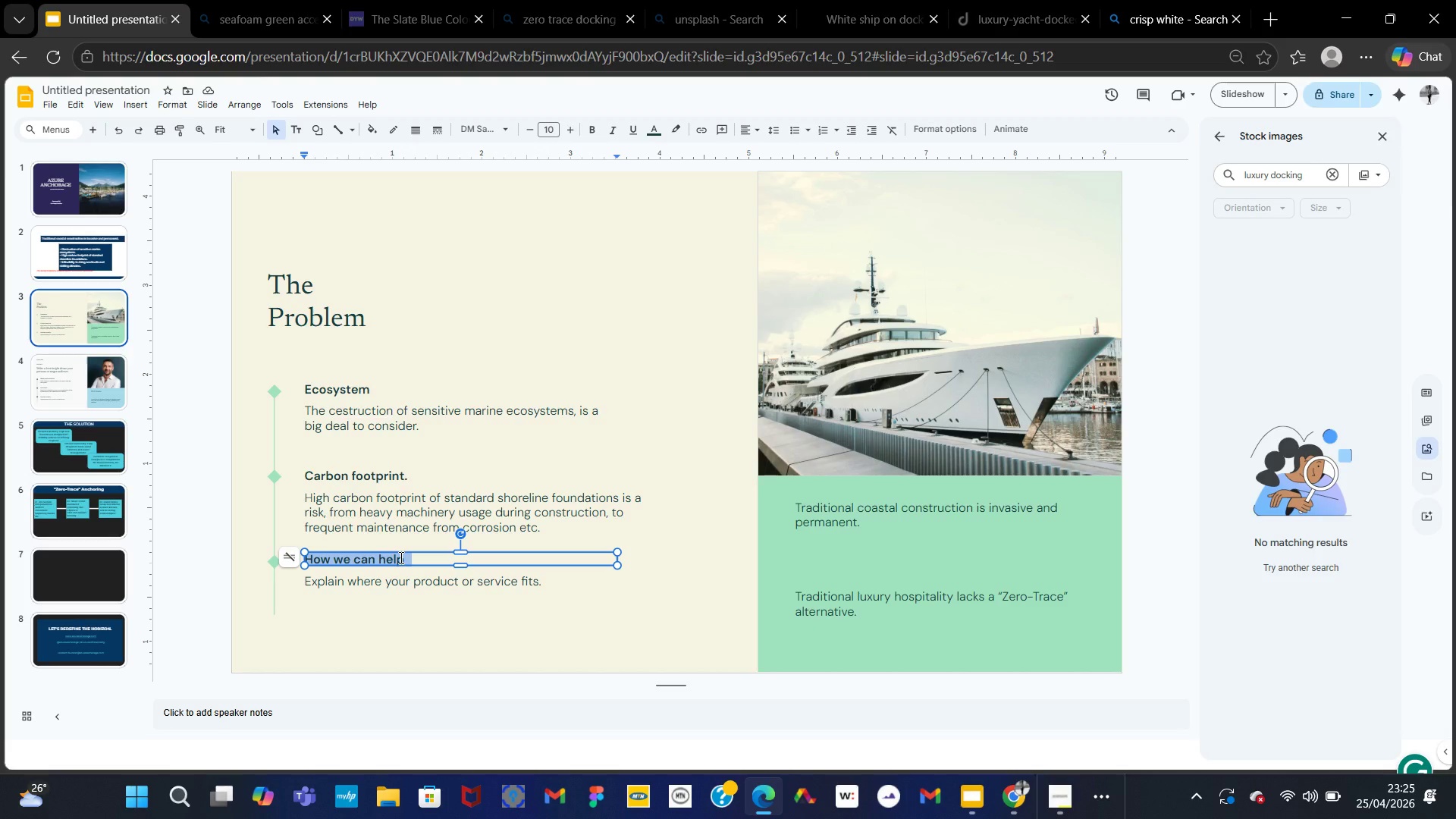 
wait(11.69)
 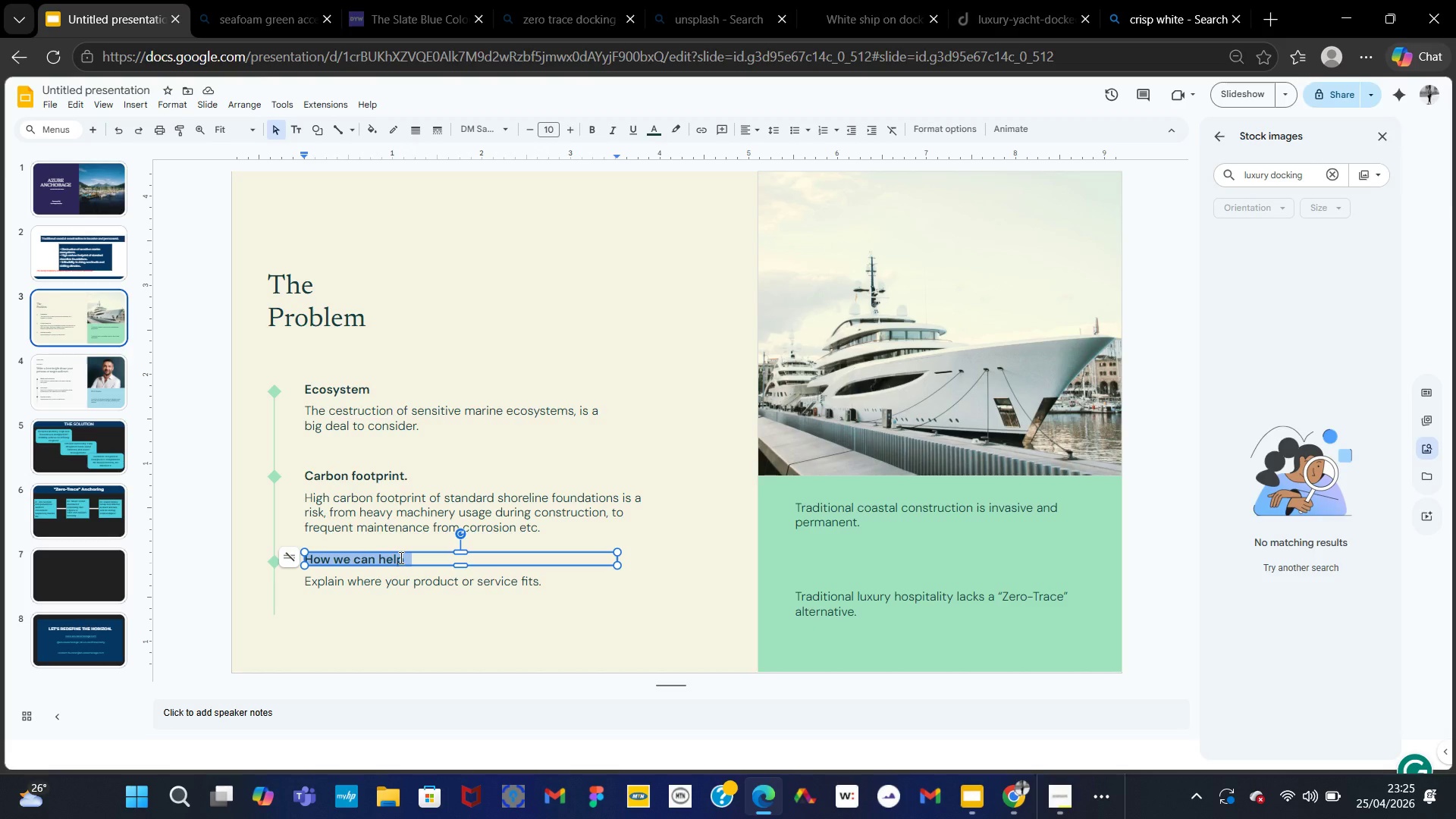 
type(sea levels)
 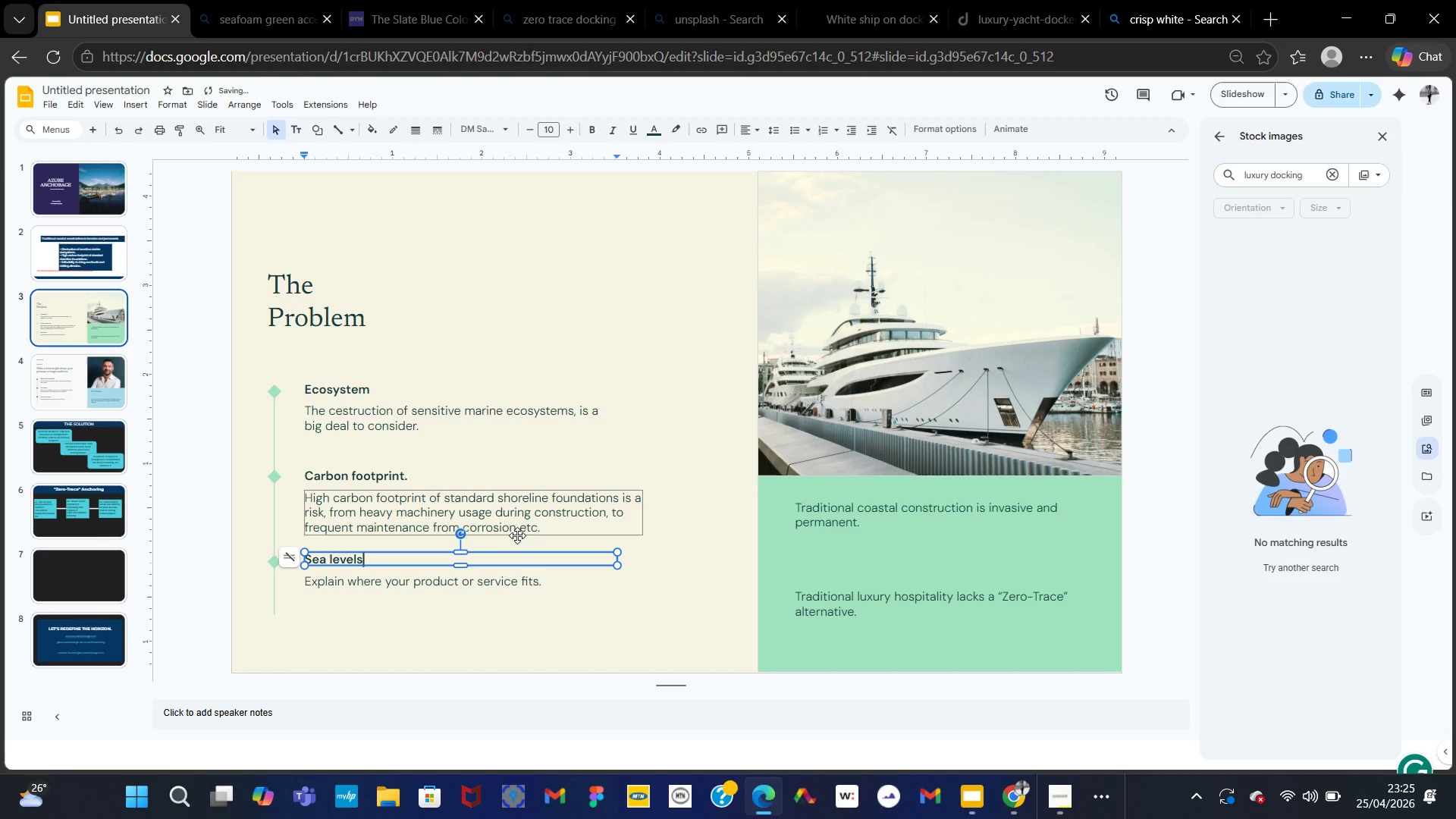 
left_click([519, 582])
 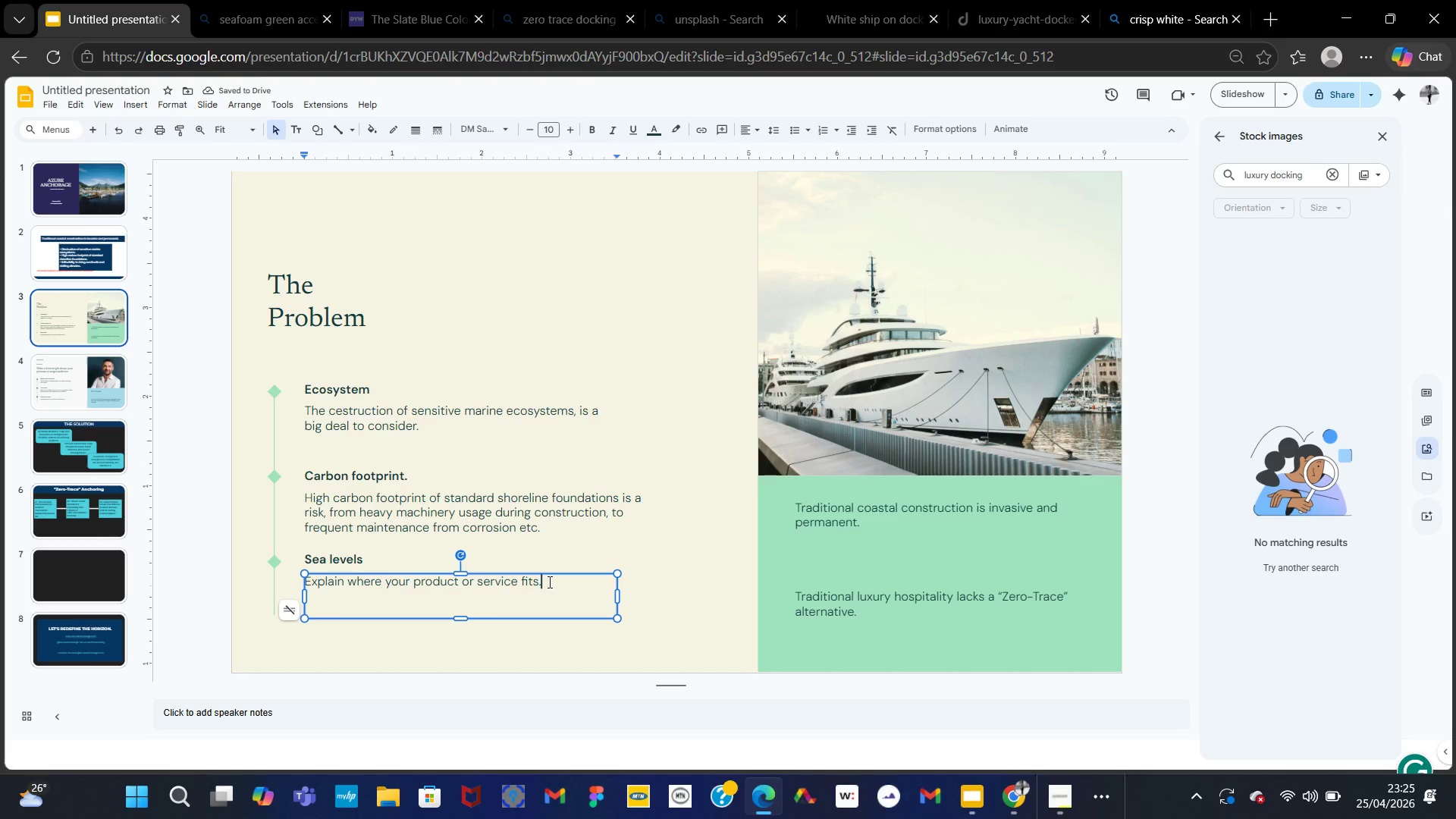 
double_click([548, 582])
 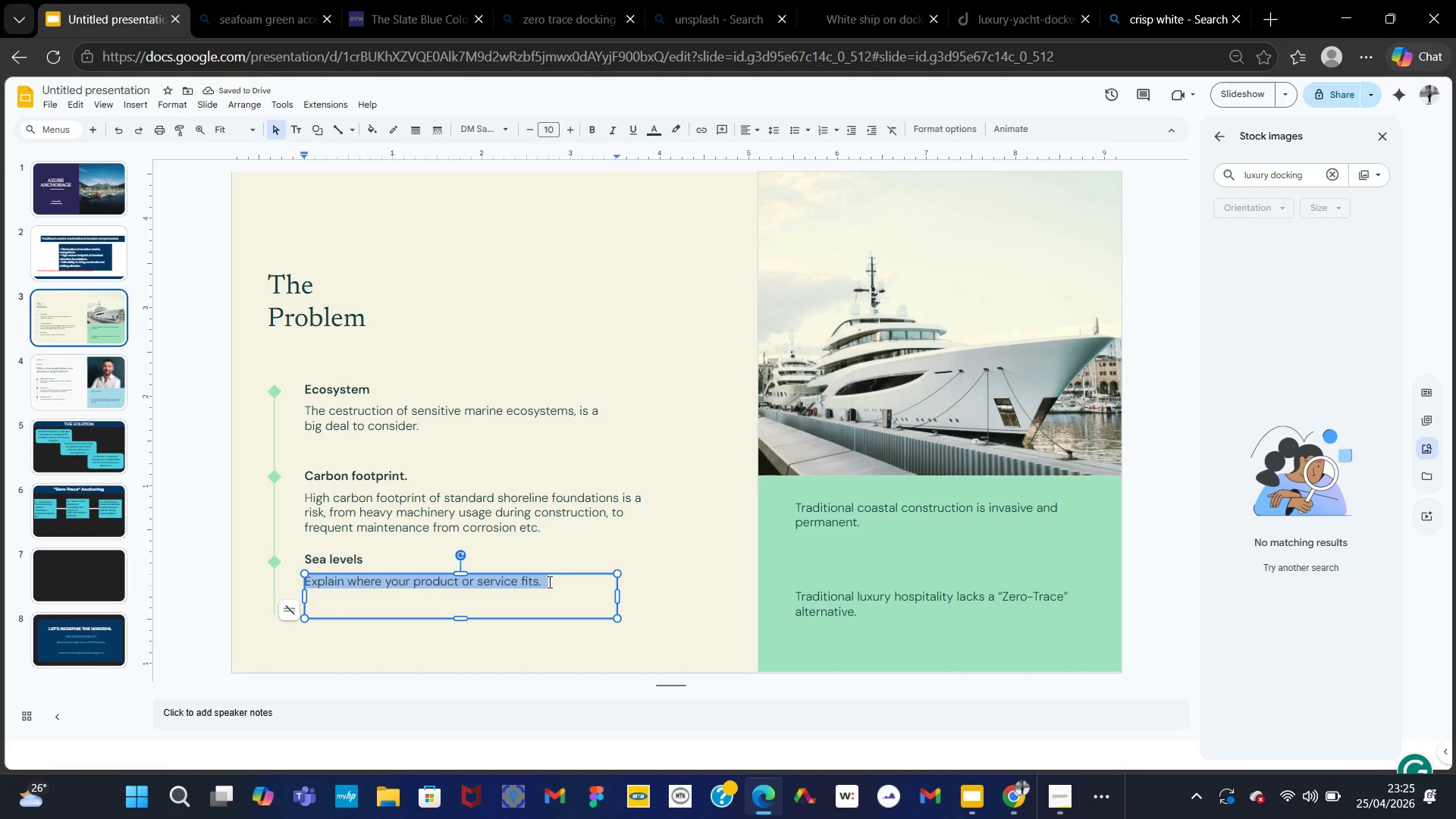 
triple_click([548, 582])
 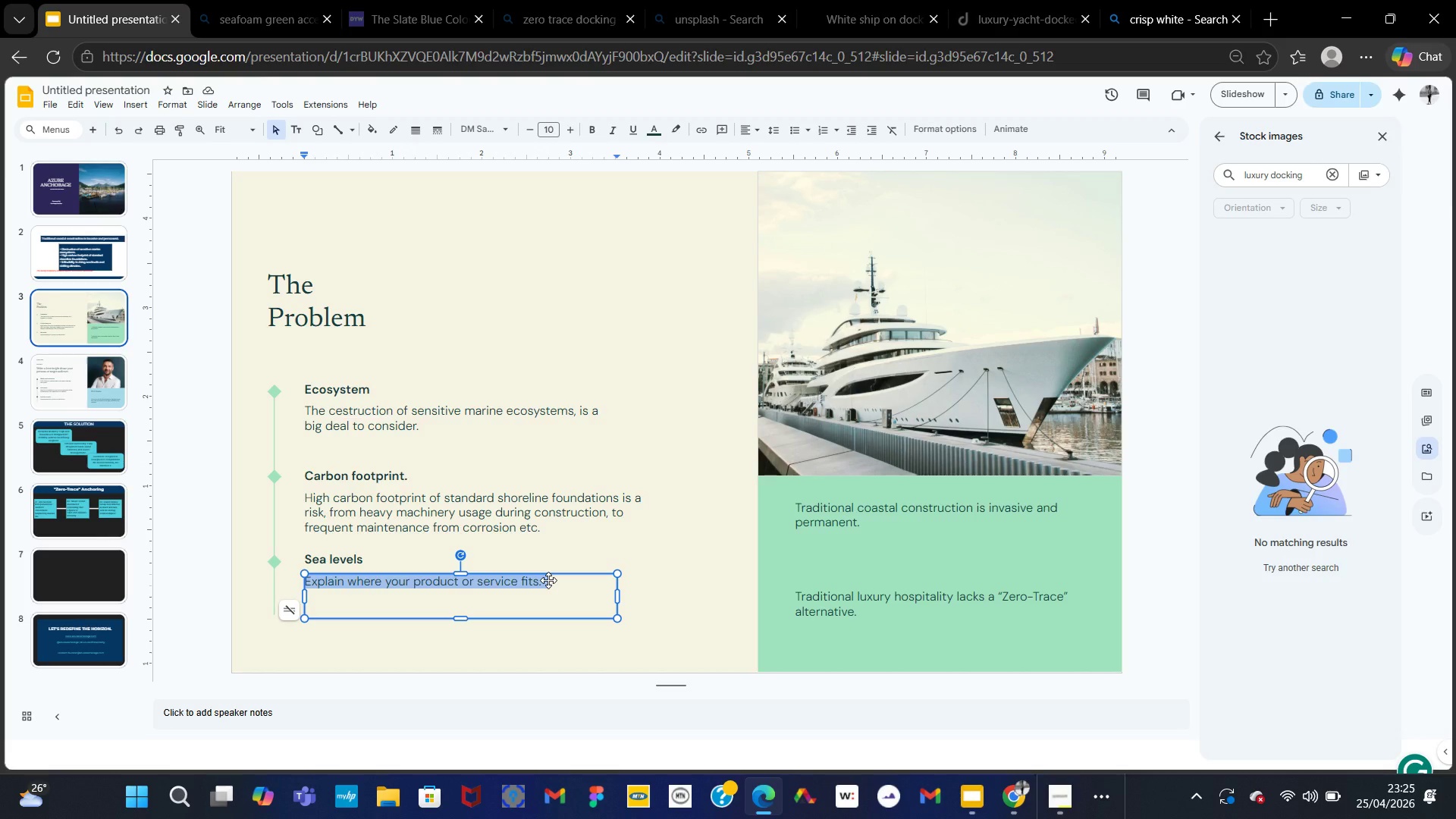 
wait(7.8)
 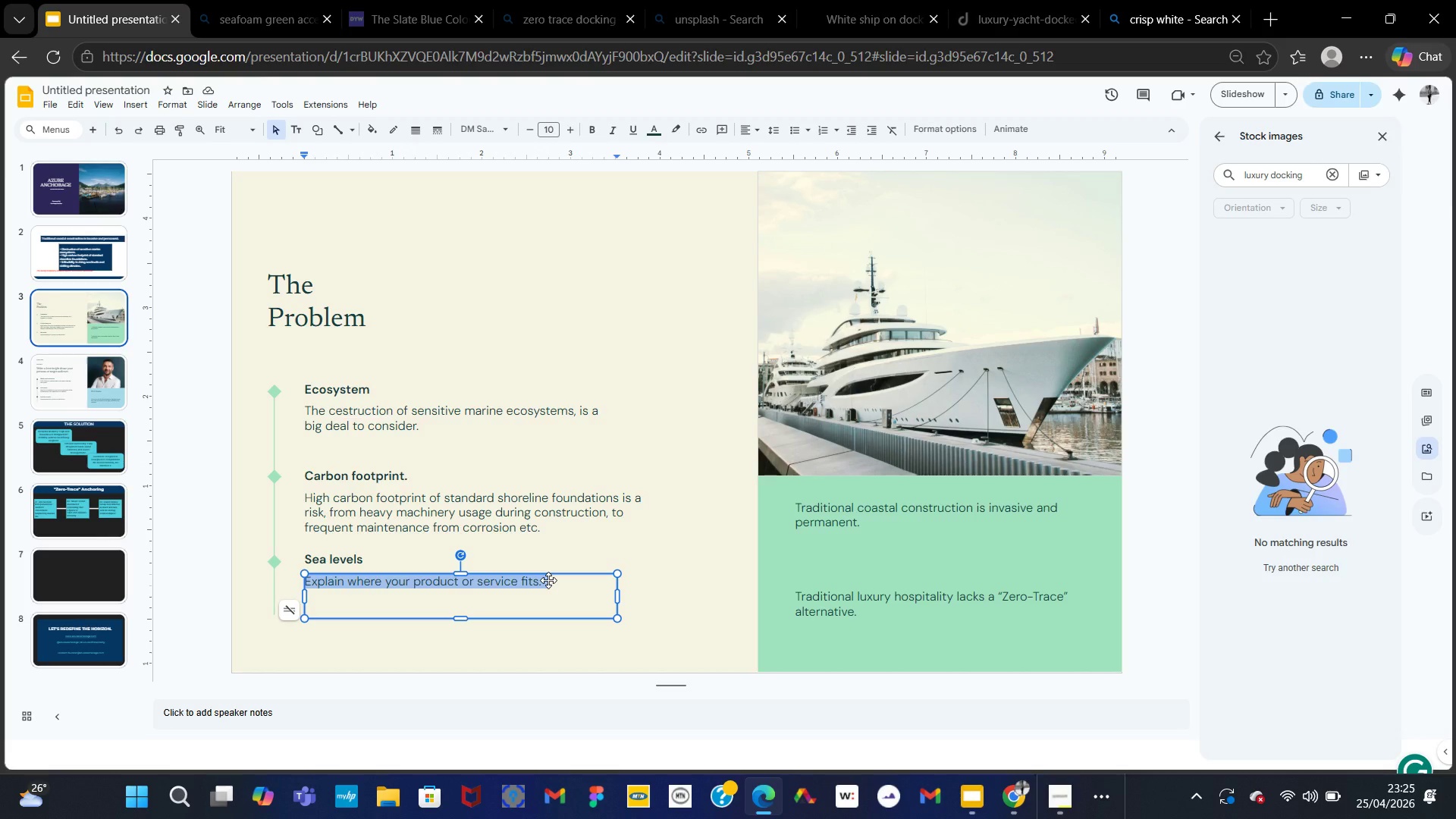 
type(rising levels of the sea and the evr)
key(Backspace)
type(er shiftiing )
 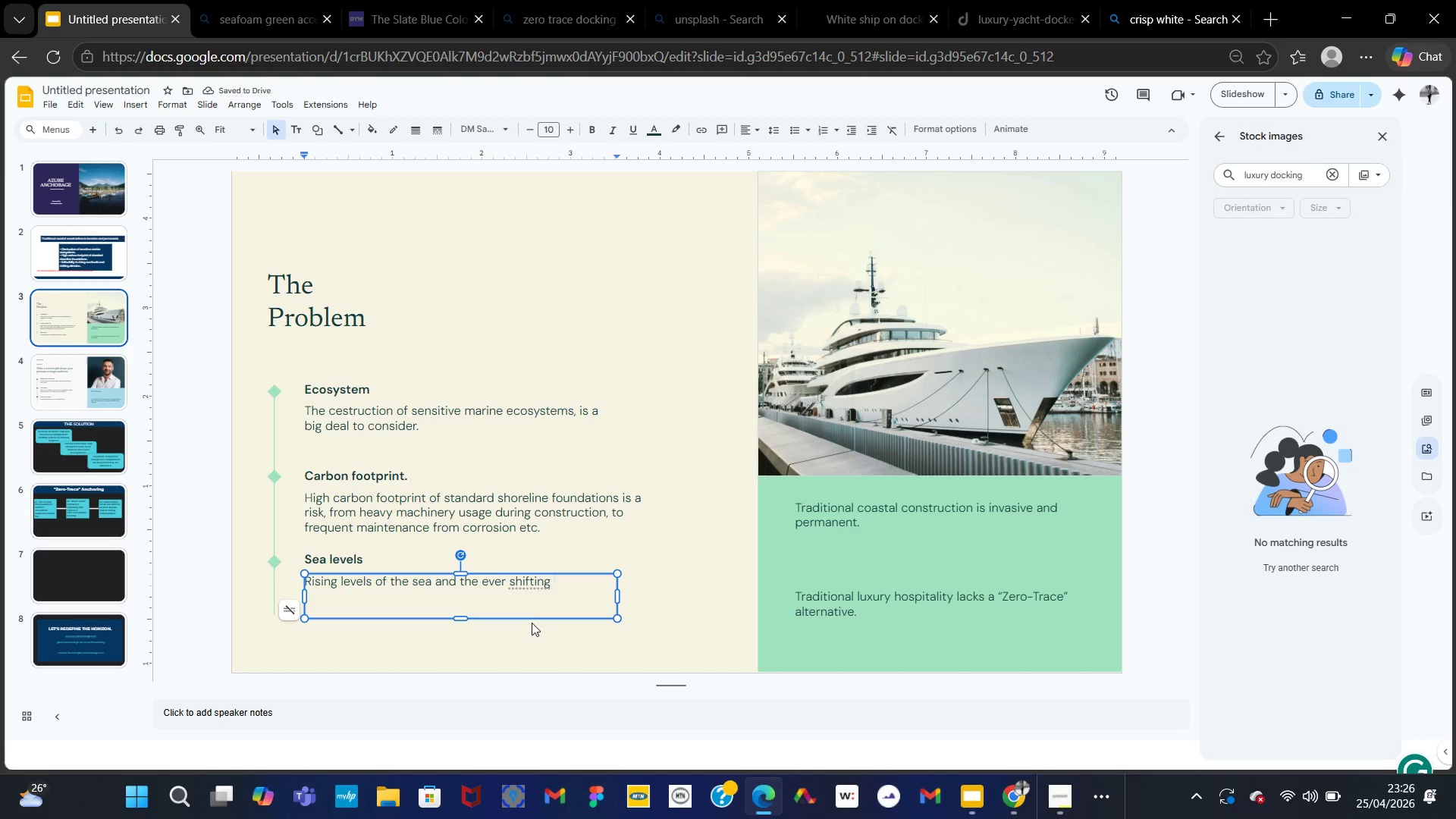 
type(climate)
 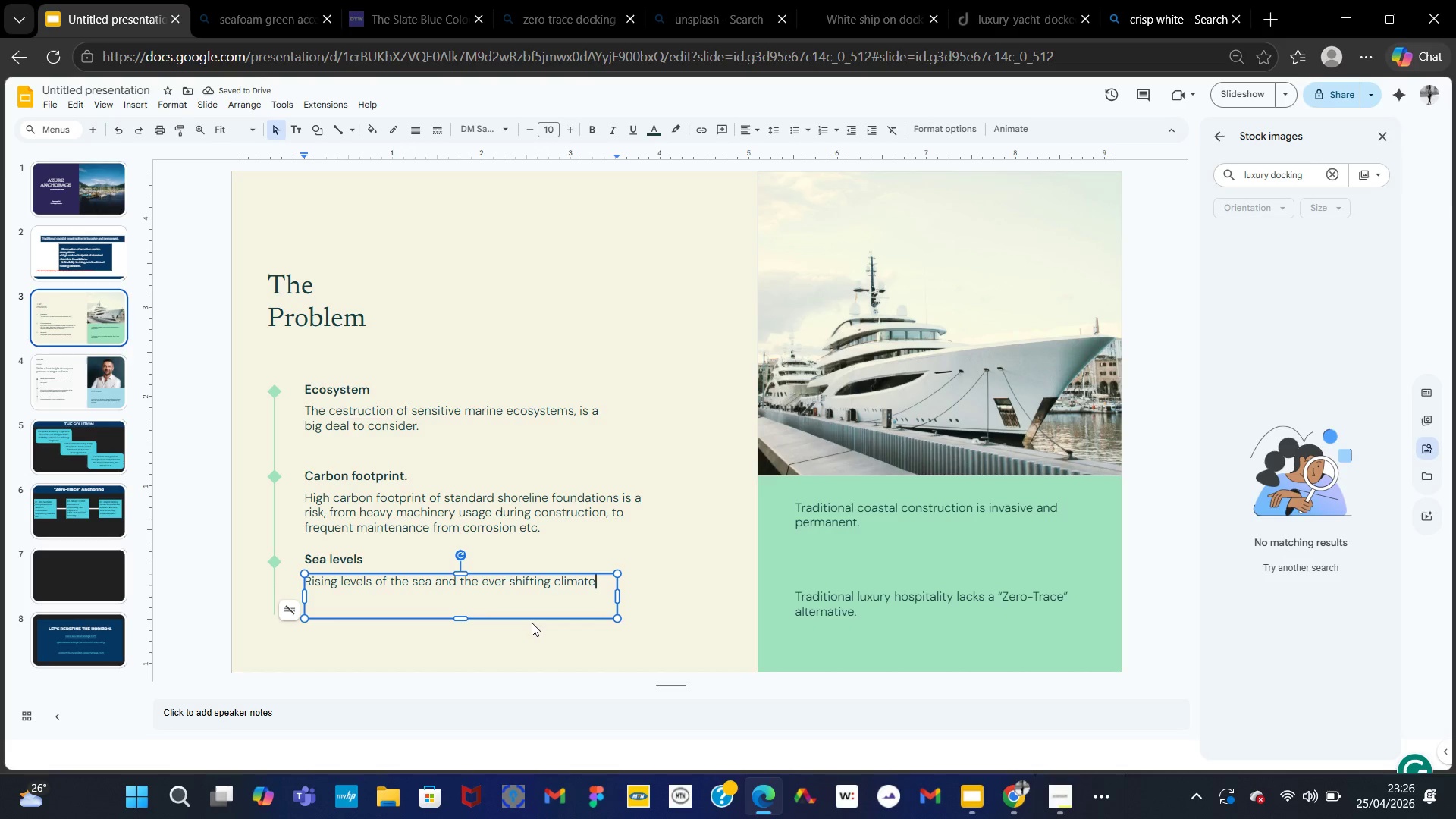 
type( )
key(Backspace)
type( can be very inflexible.)
 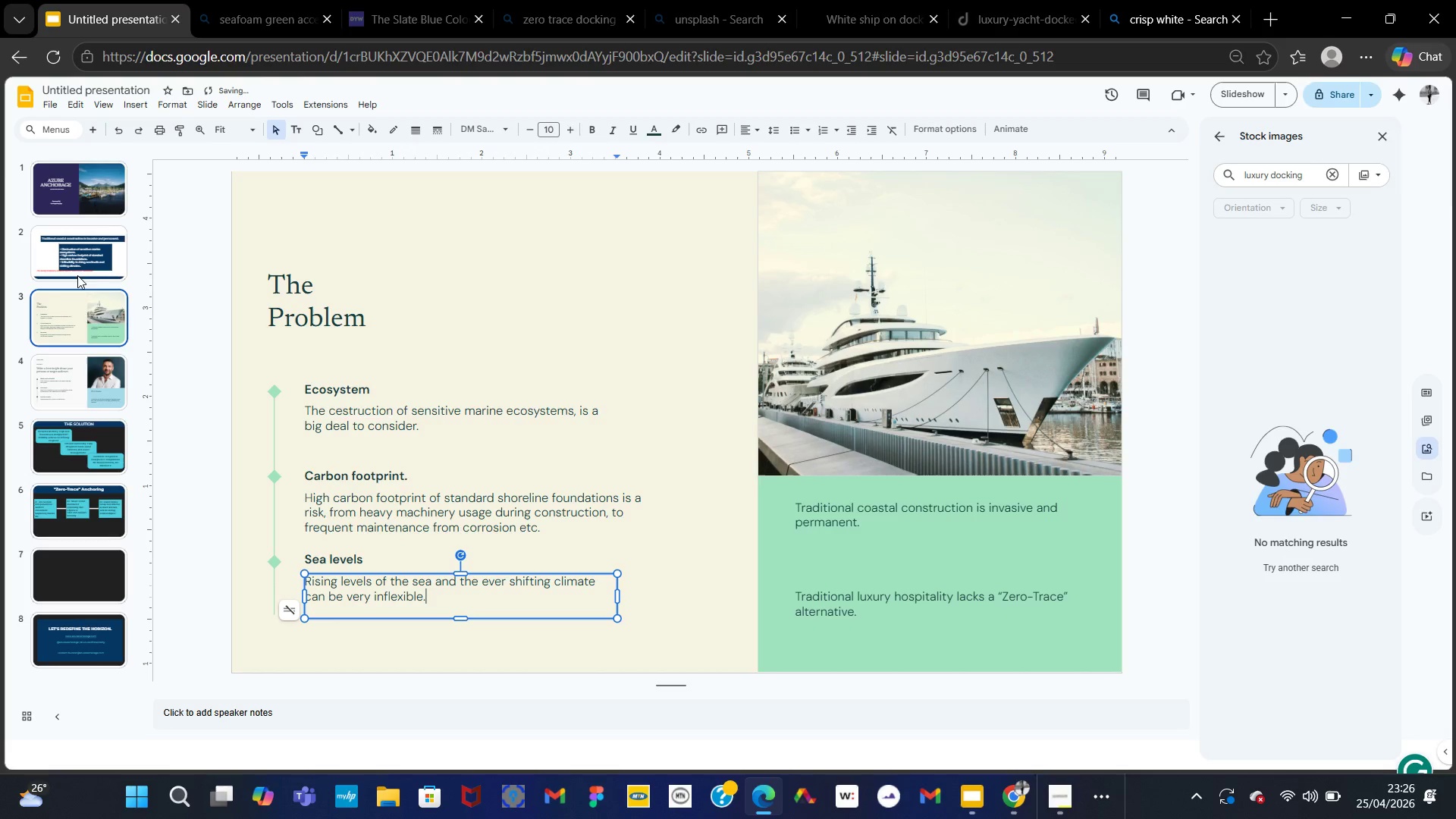 
left_click([77, 271])
 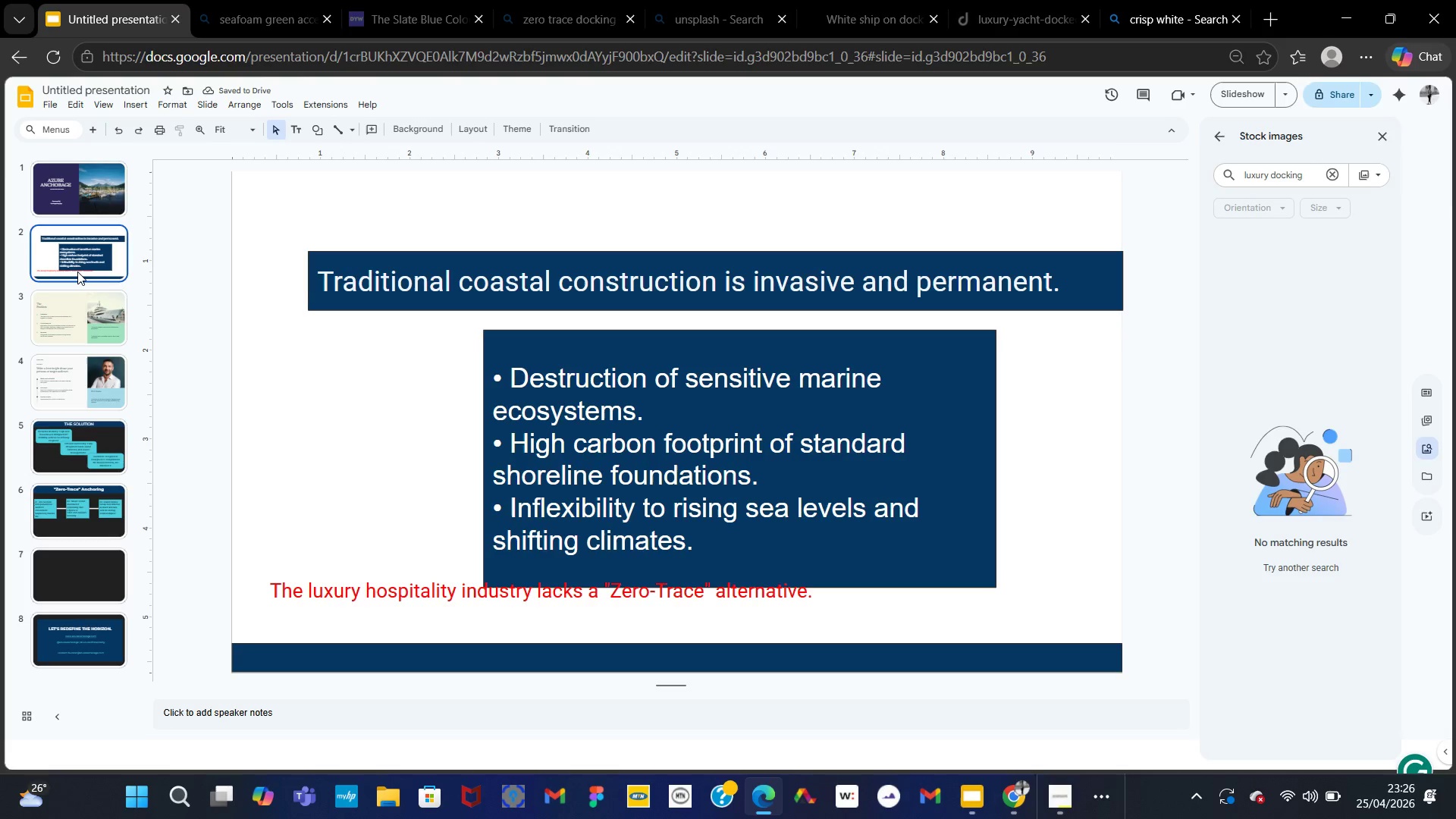 
key(Delete)
 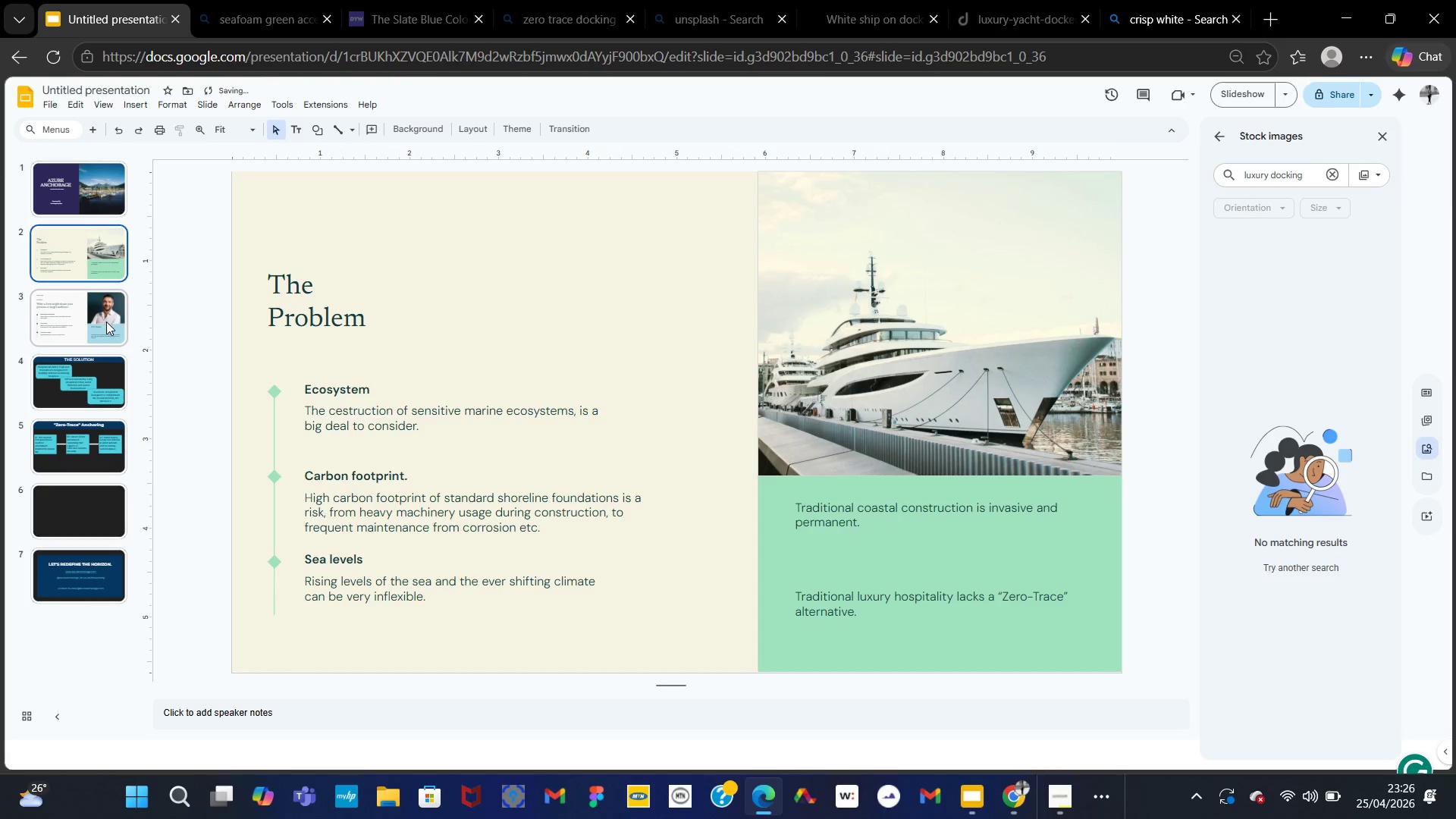 
left_click([97, 327])
 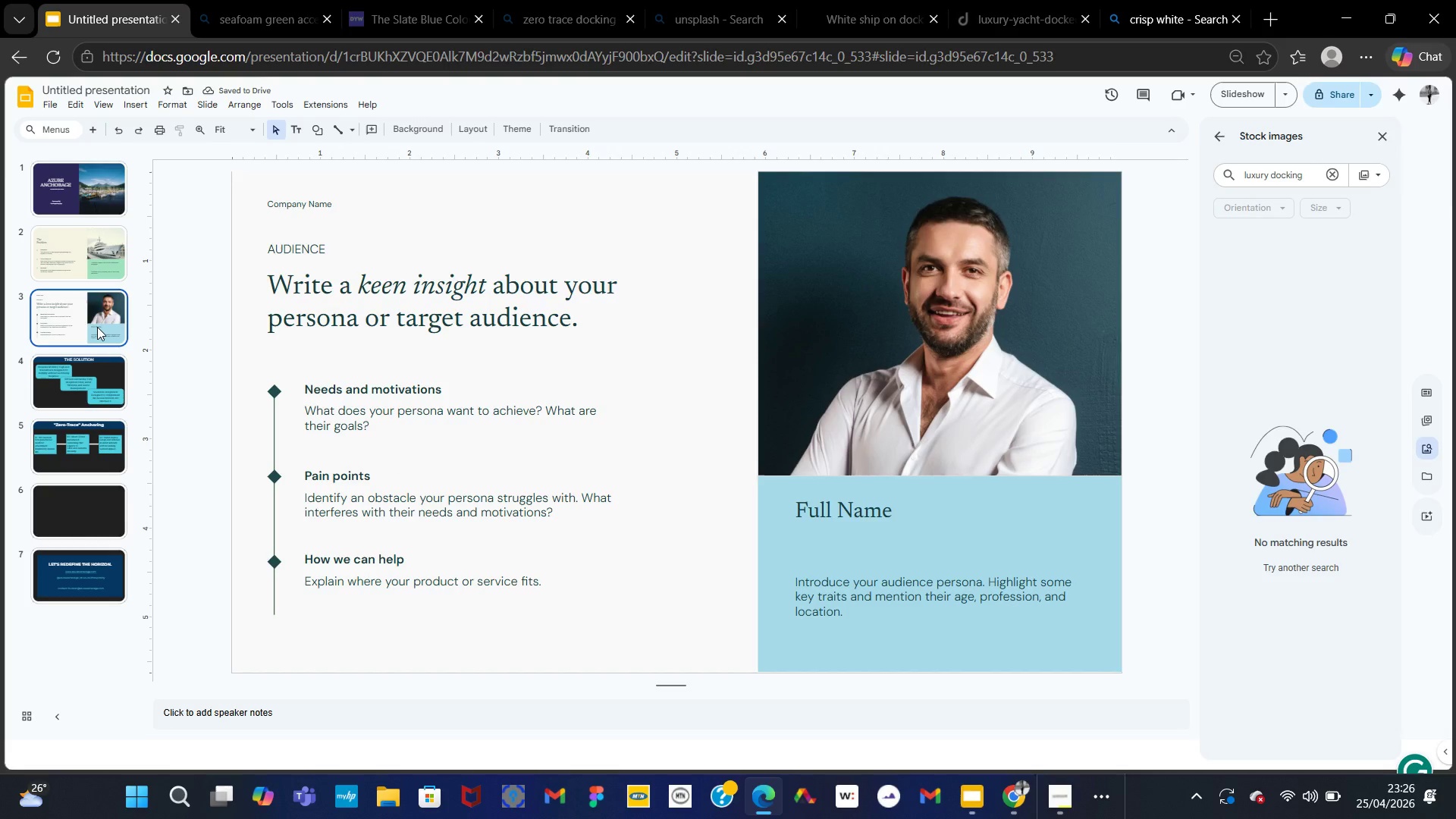 
key(Delete)
 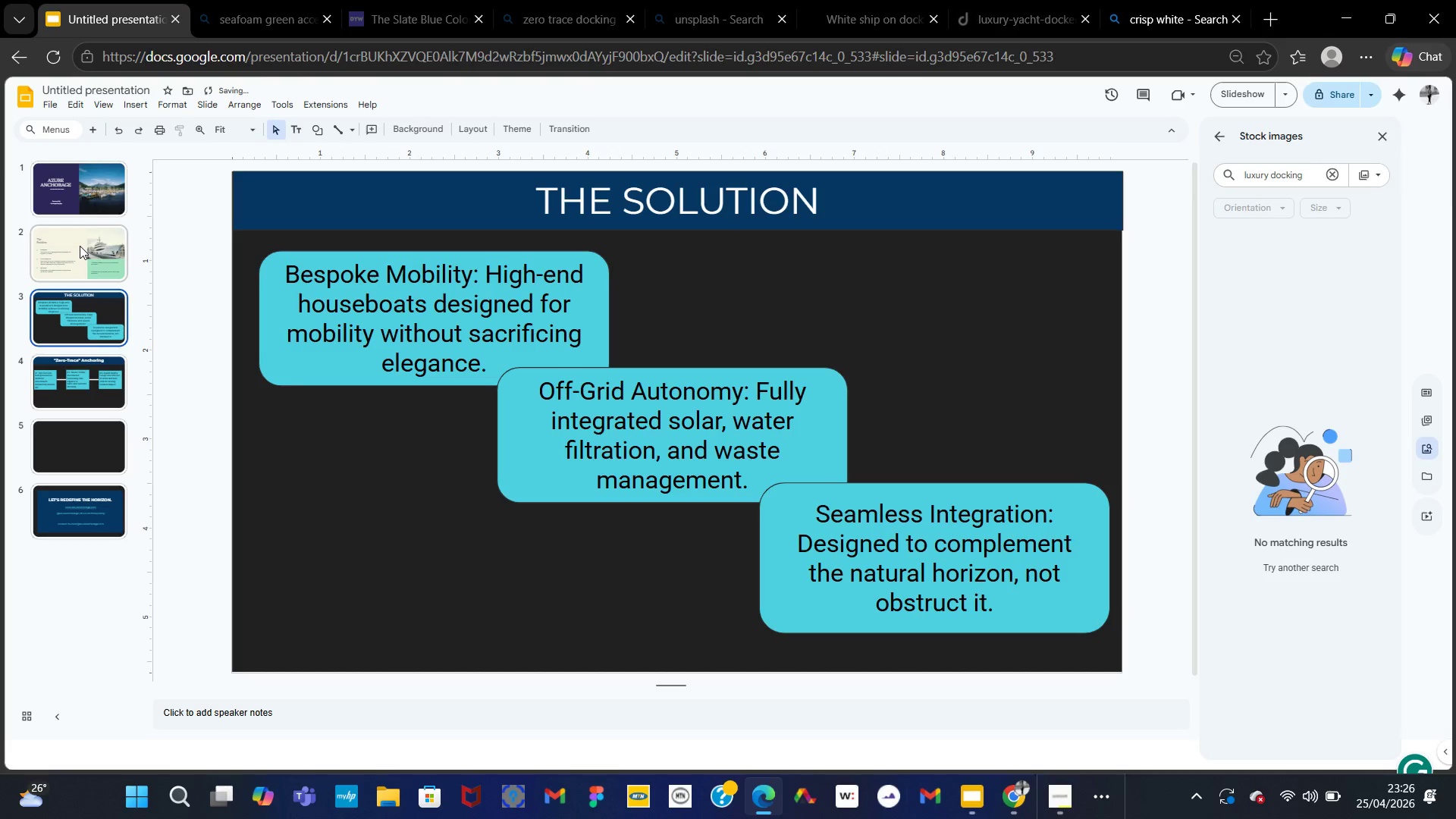 
left_click([78, 246])
 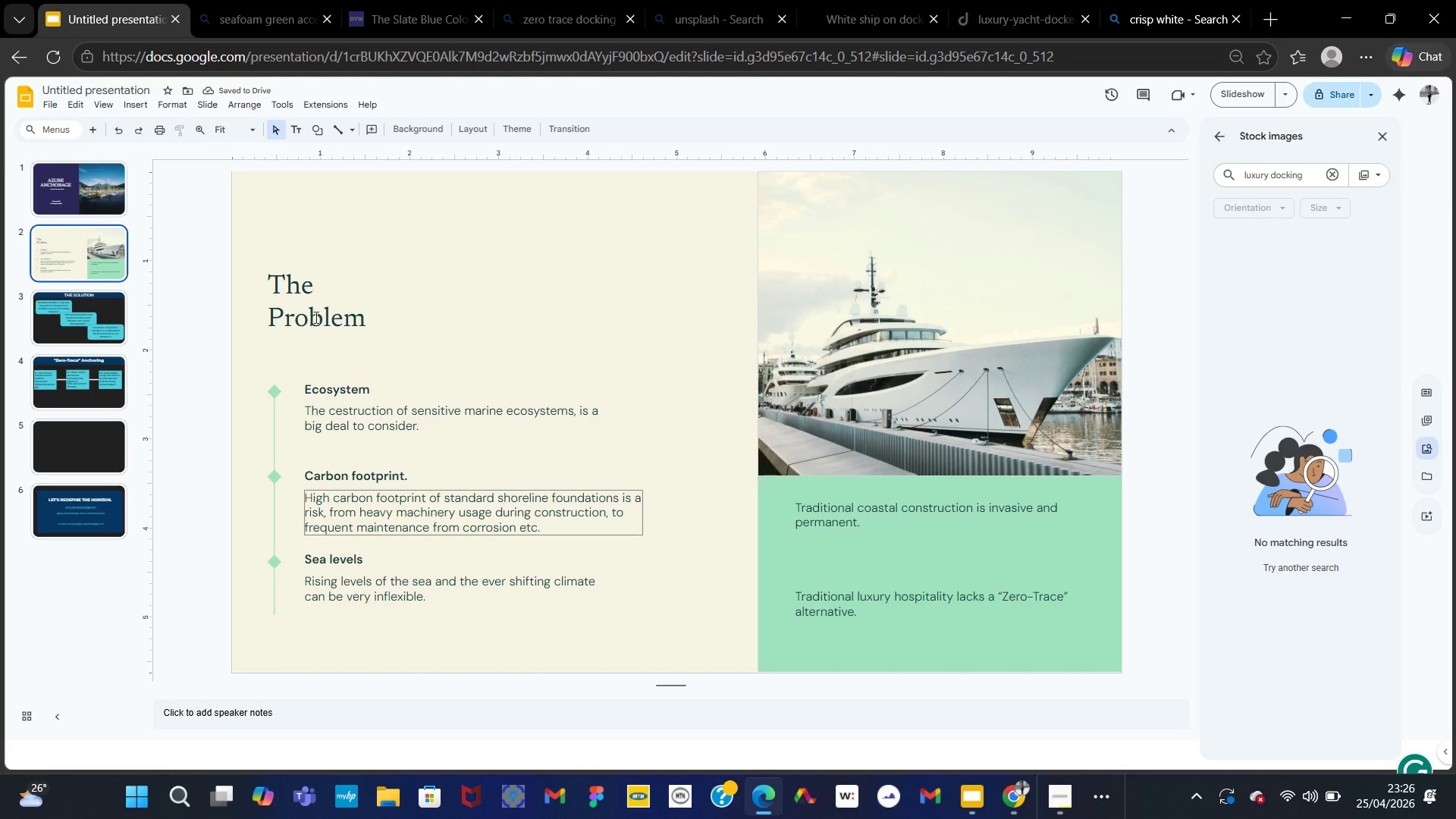 
left_click([68, 201])
 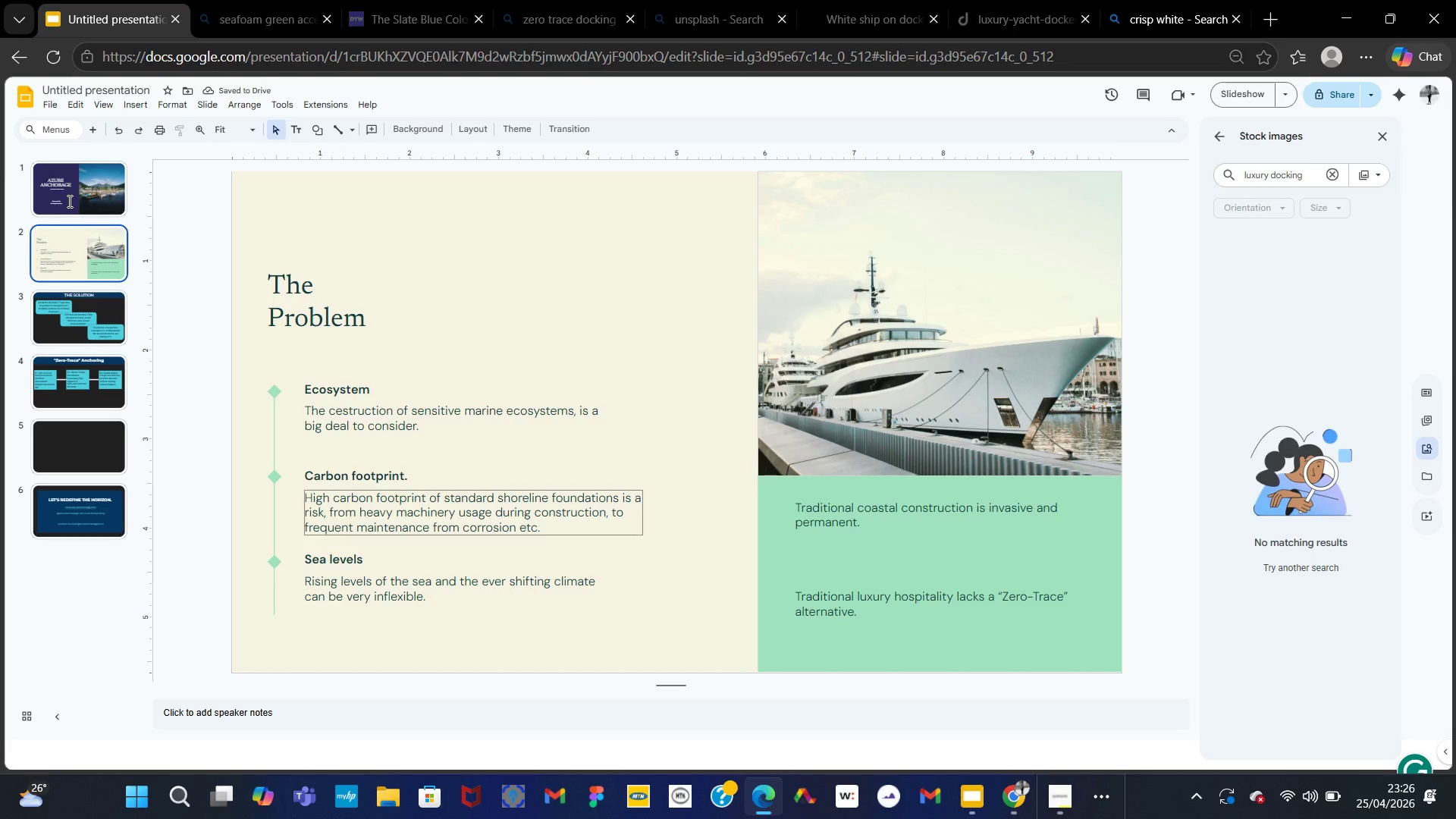 
left_click([77, 259])
 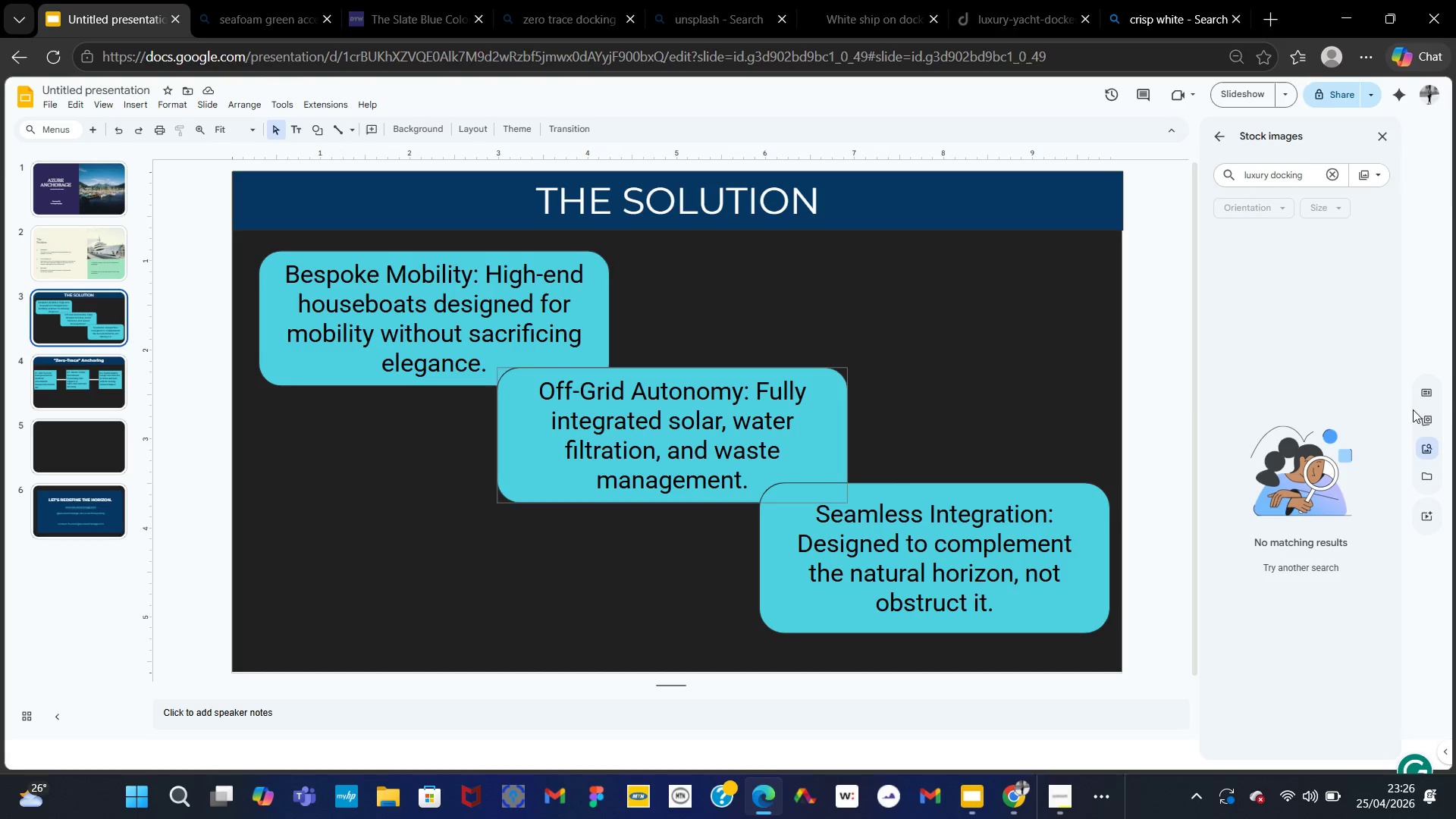 
left_click([1430, 393])
 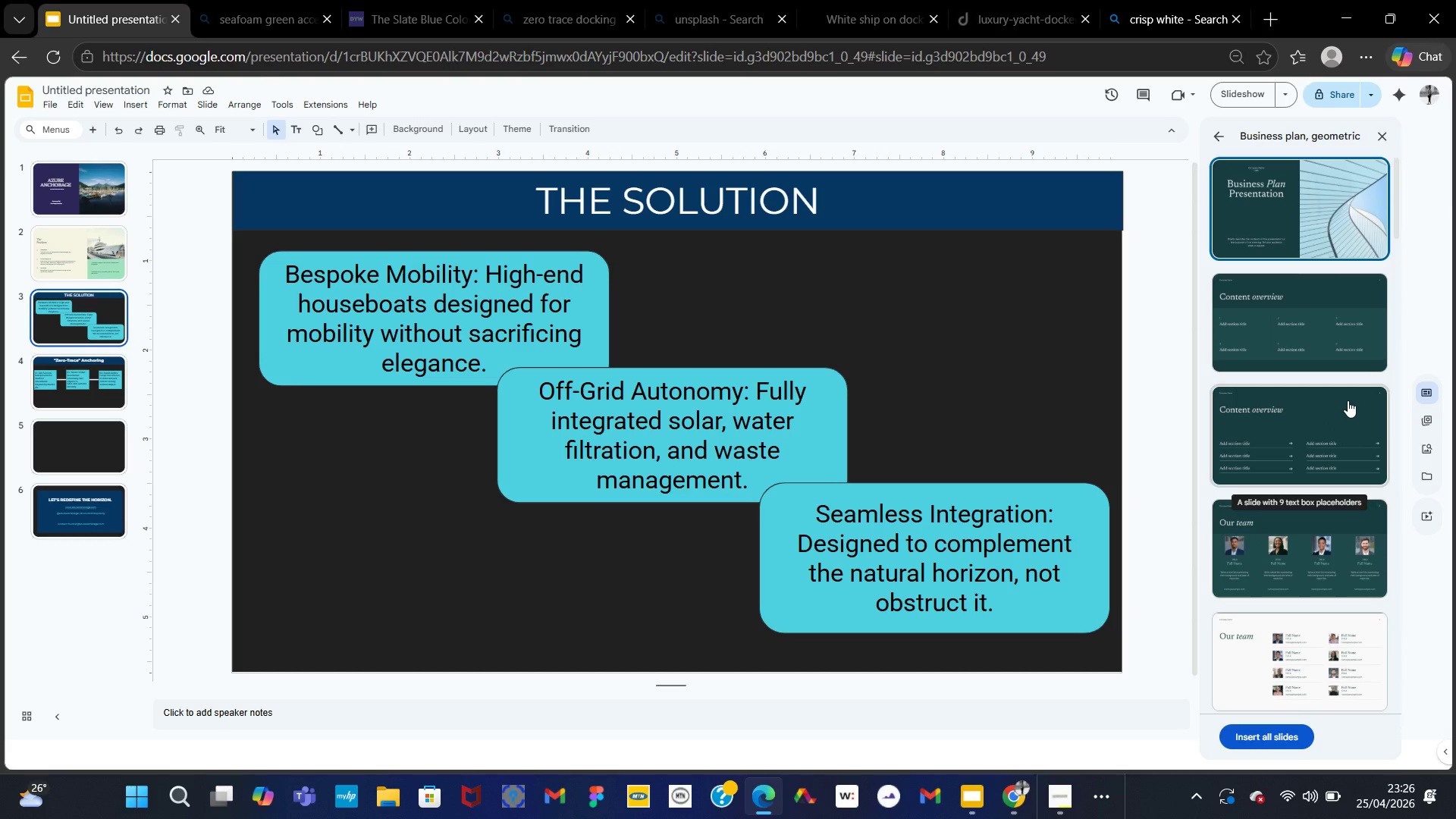 
wait(5.72)
 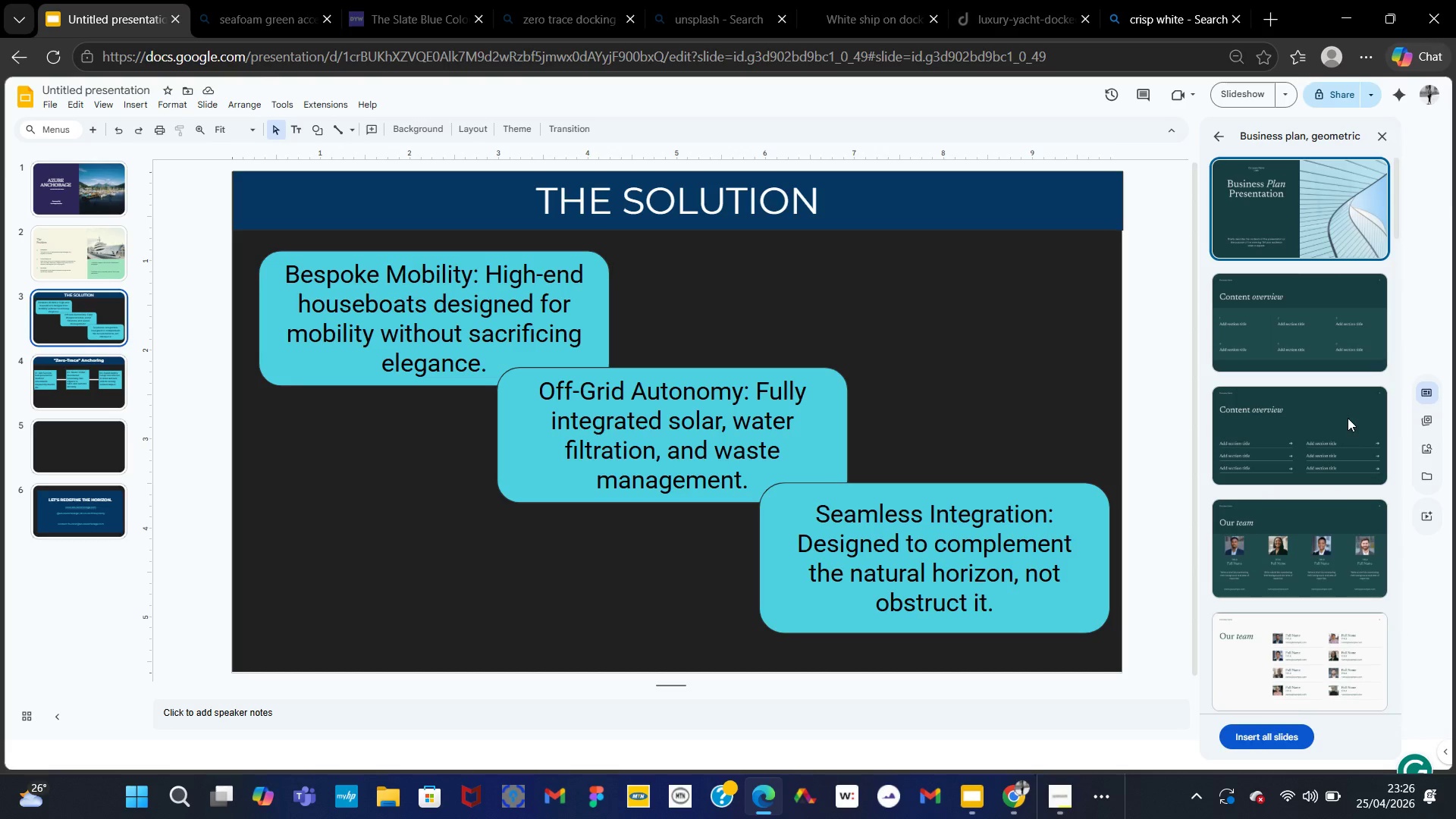 
scroll: coordinate [1348, 399], scroll_direction: down, amount: 18.0
 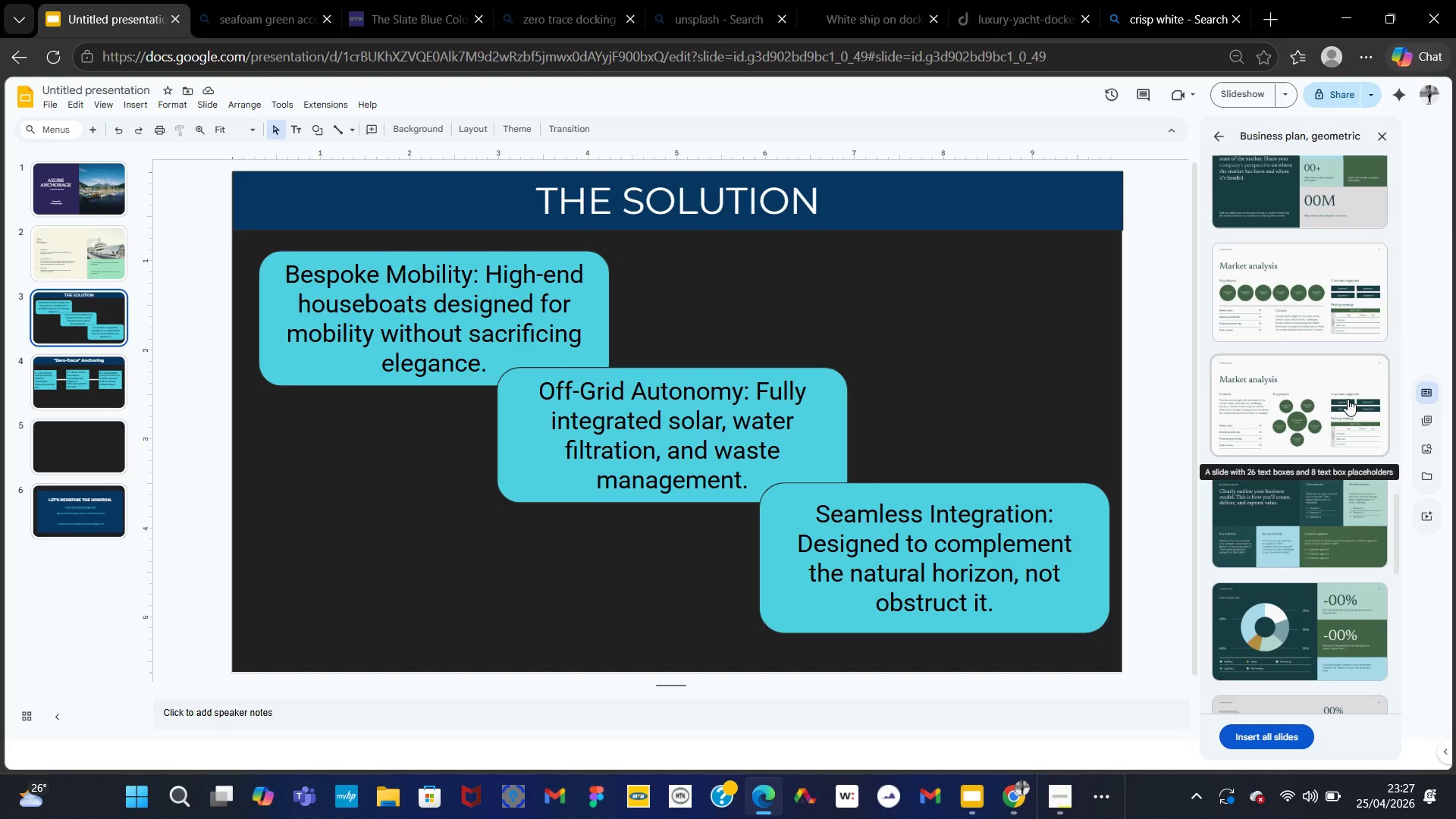 
wait(11.77)
 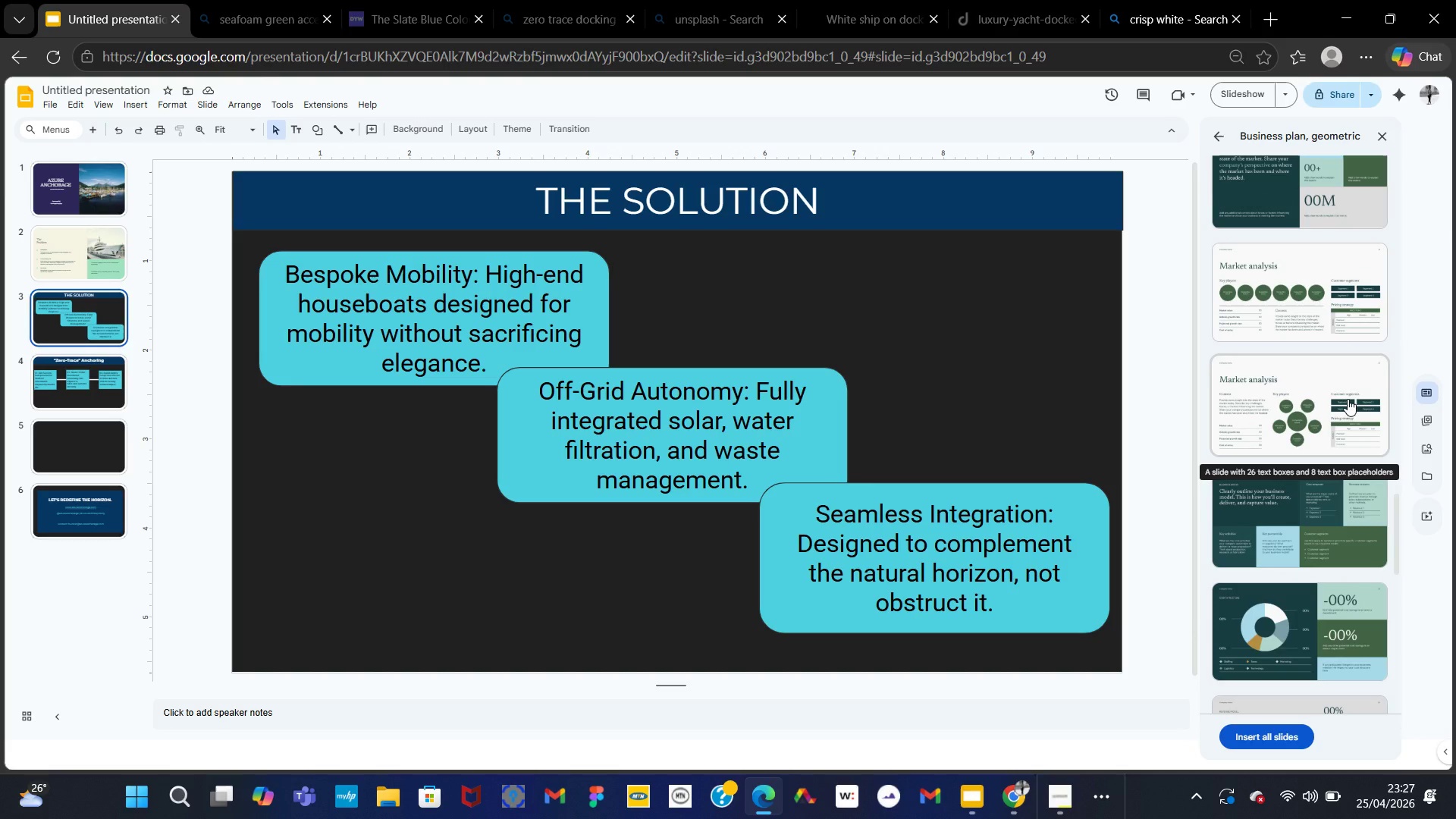 
scroll: coordinate [1348, 399], scroll_direction: down, amount: 3.0
 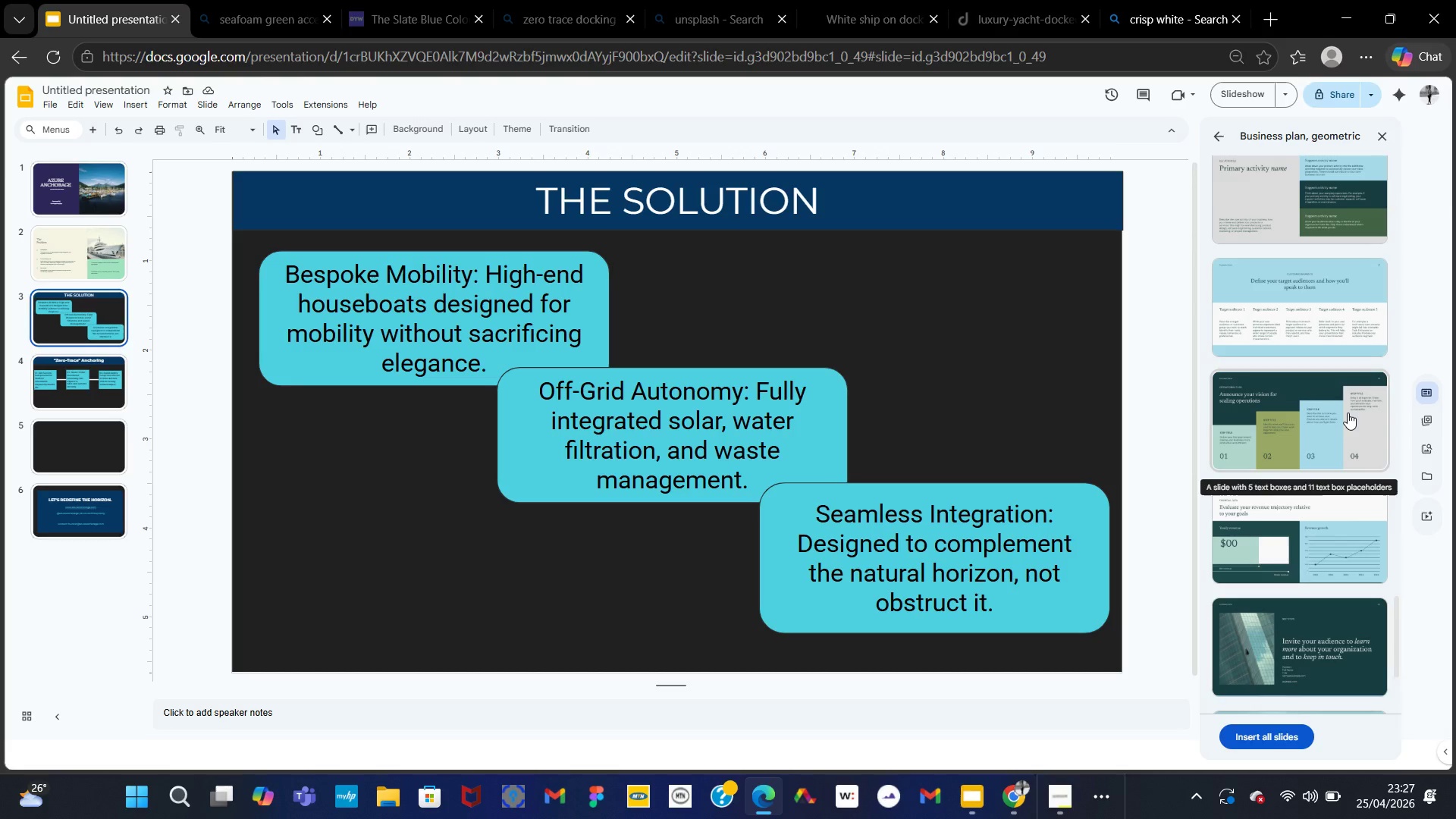 
wait(18.28)
 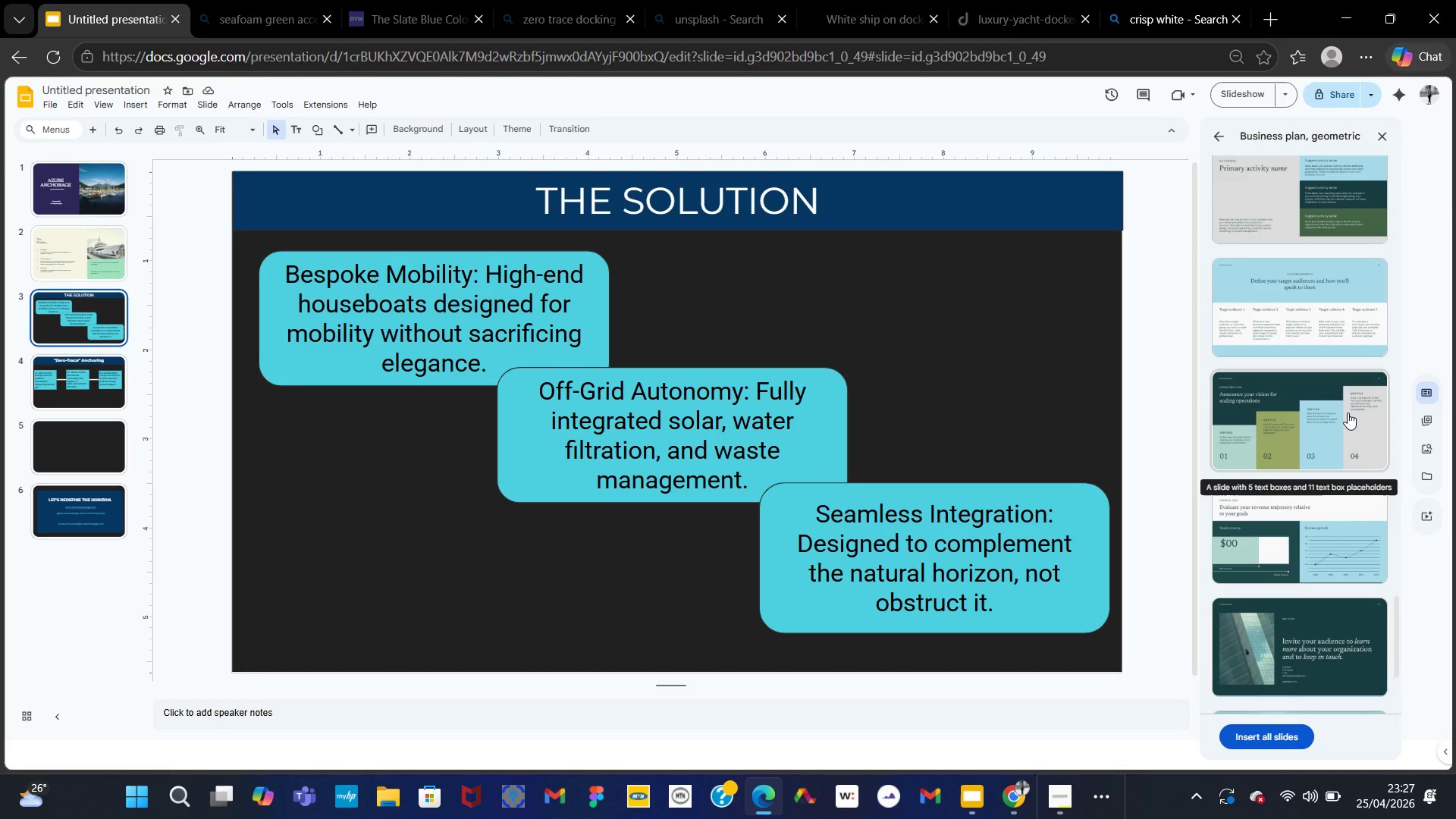 
left_click([1299, 787])
 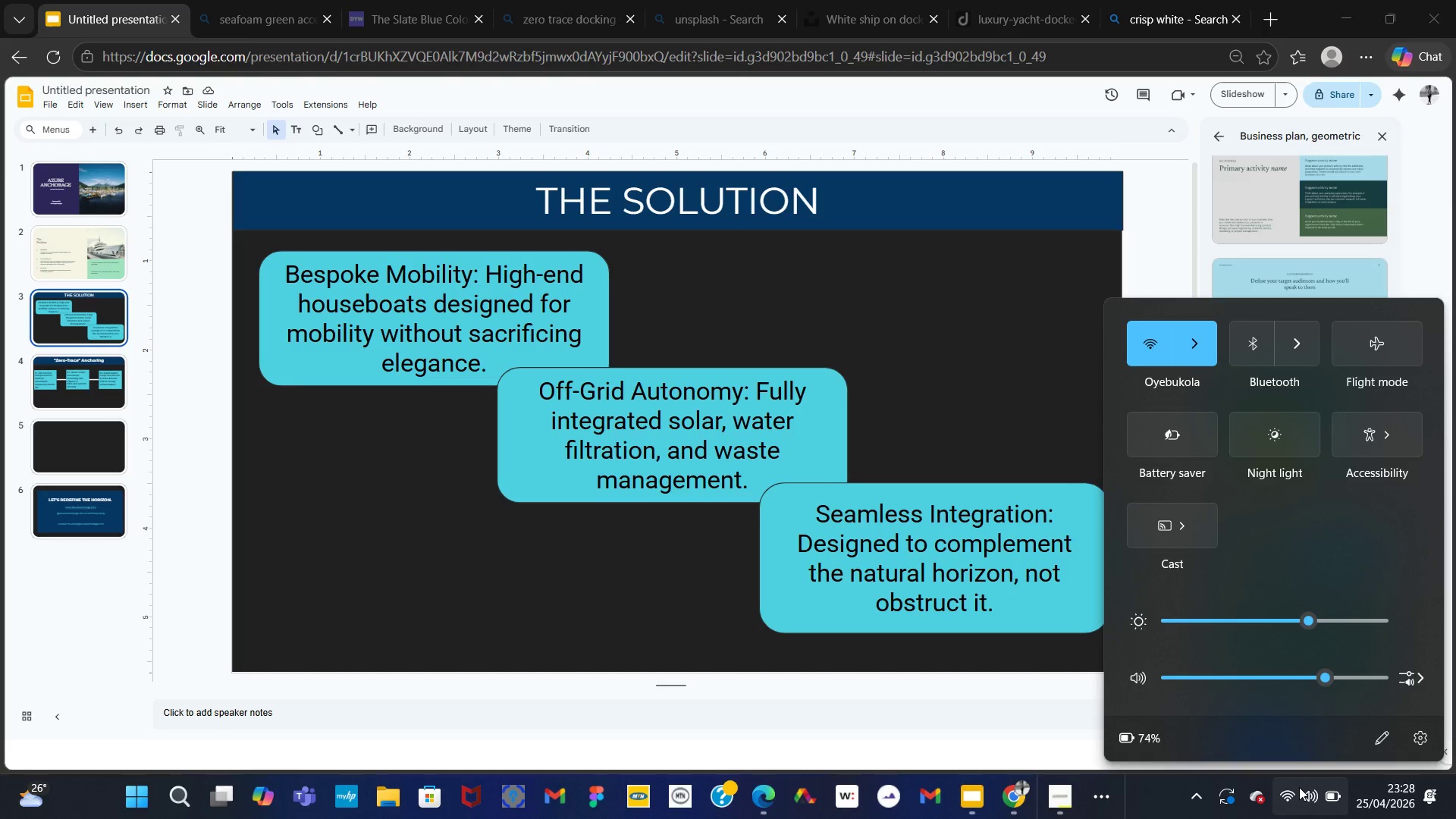 
wait(32.03)
 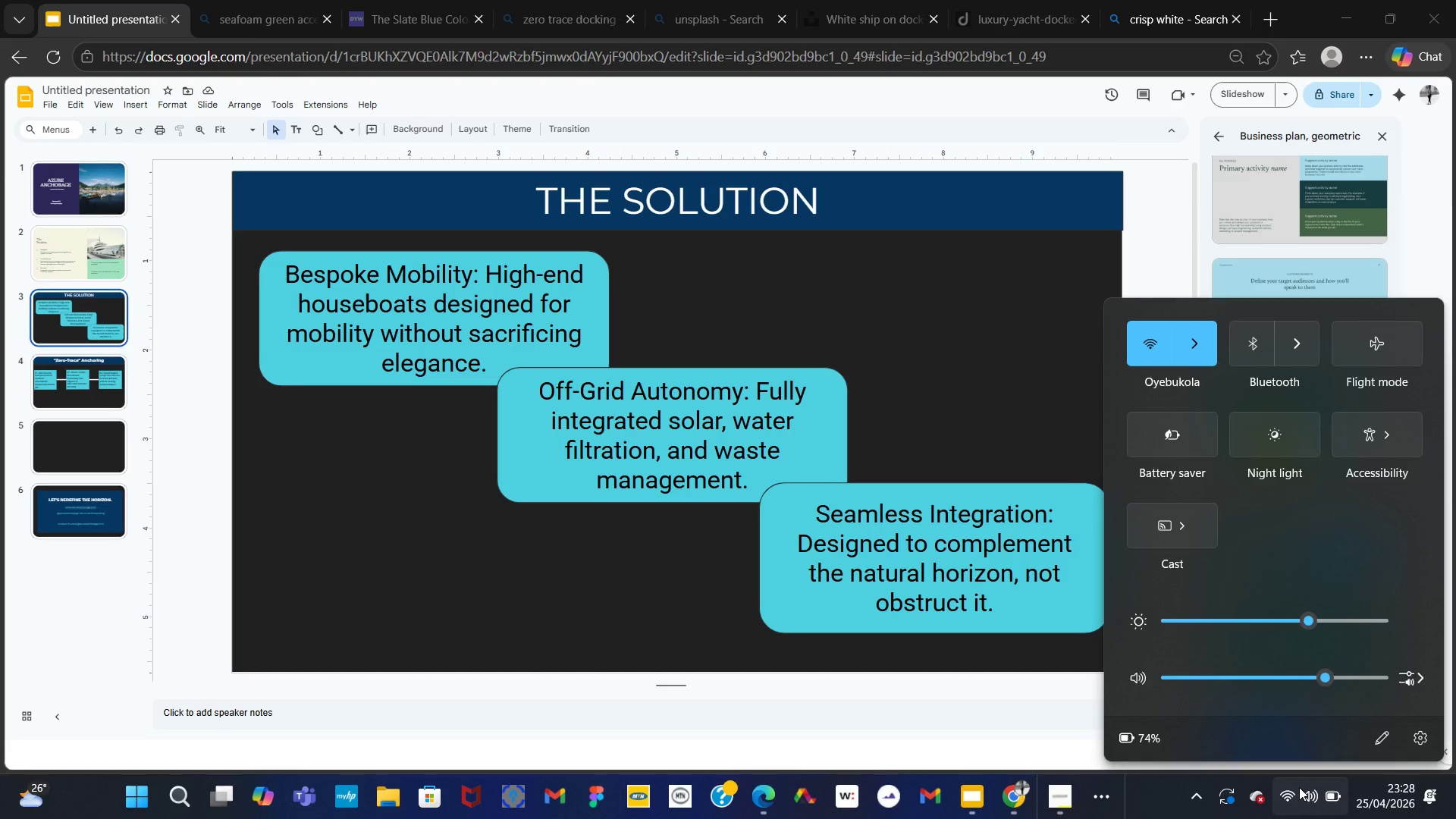 
left_click([69, 181])
 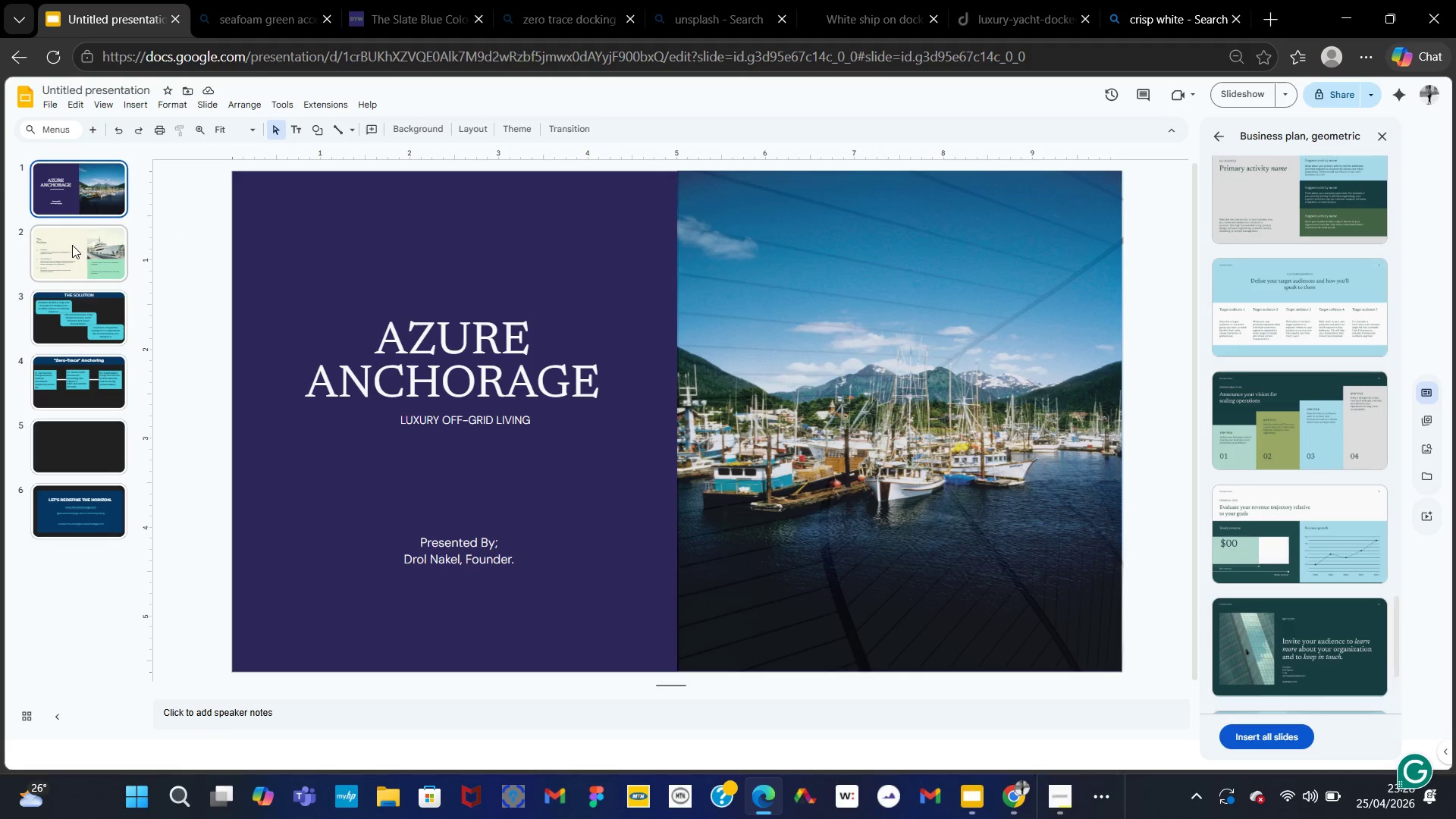 
left_click([71, 262])
 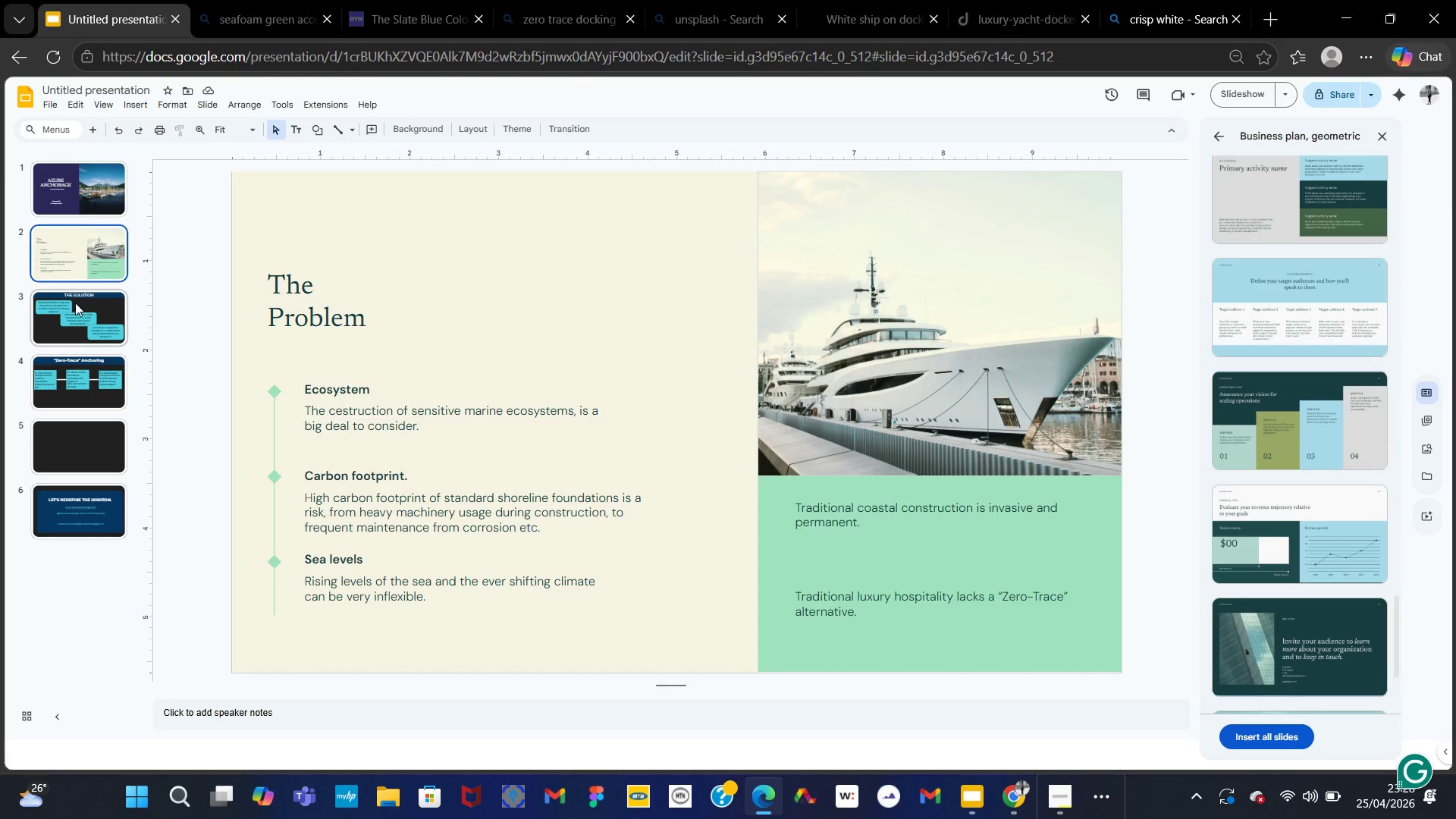 
left_click([70, 314])
 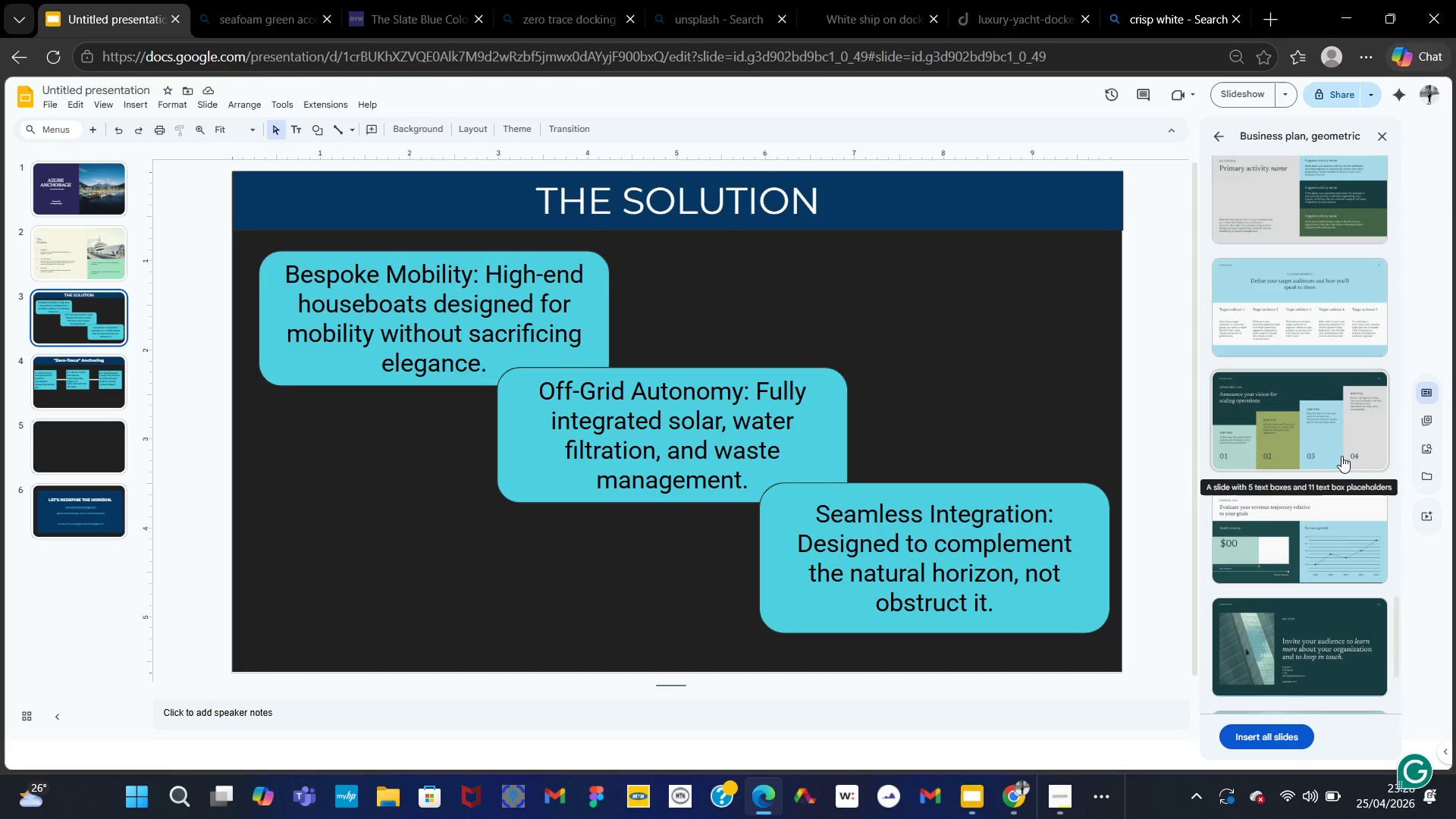 
wait(17.06)
 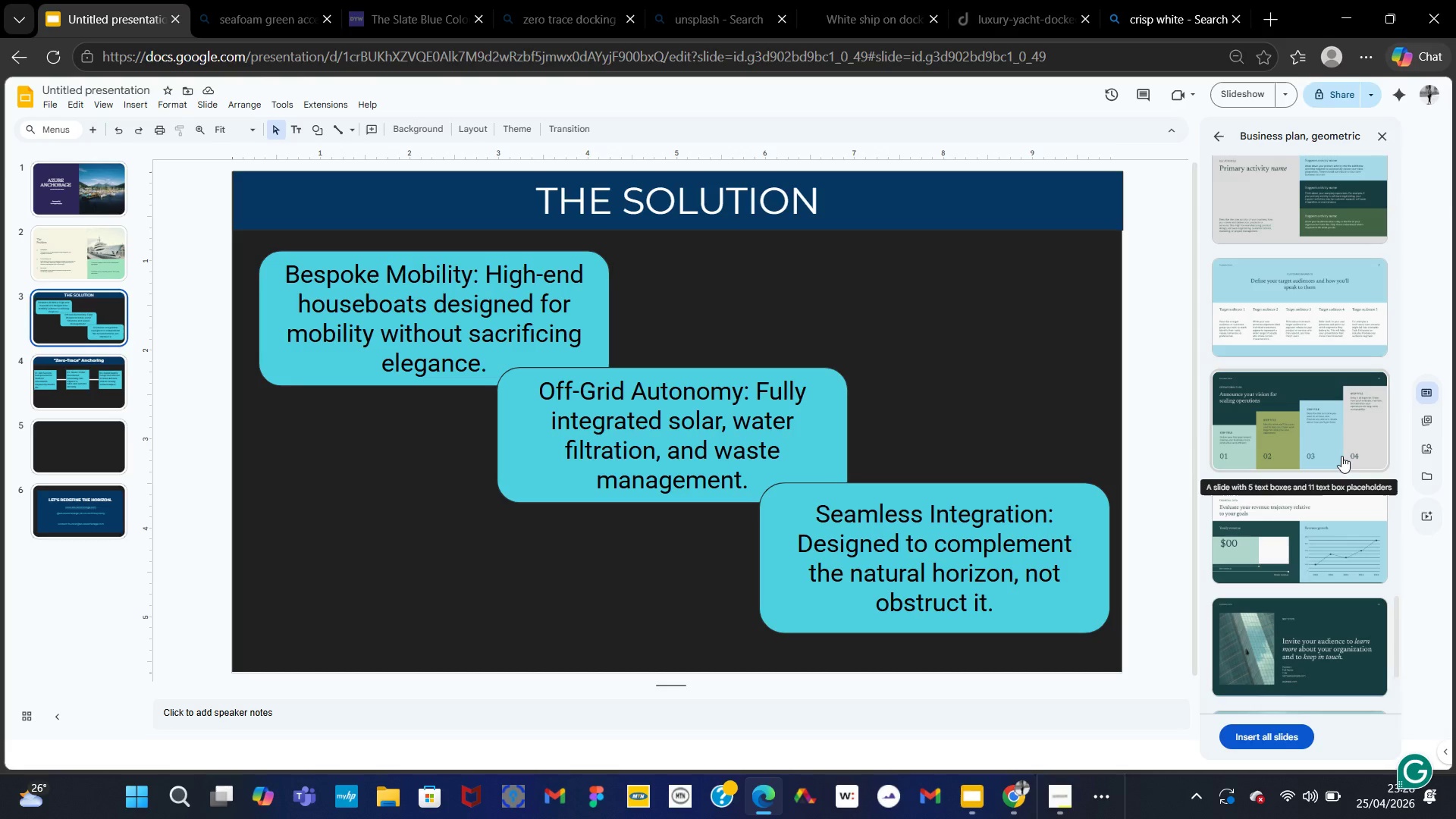 
scroll: coordinate [1318, 430], scroll_direction: down, amount: 2.0
 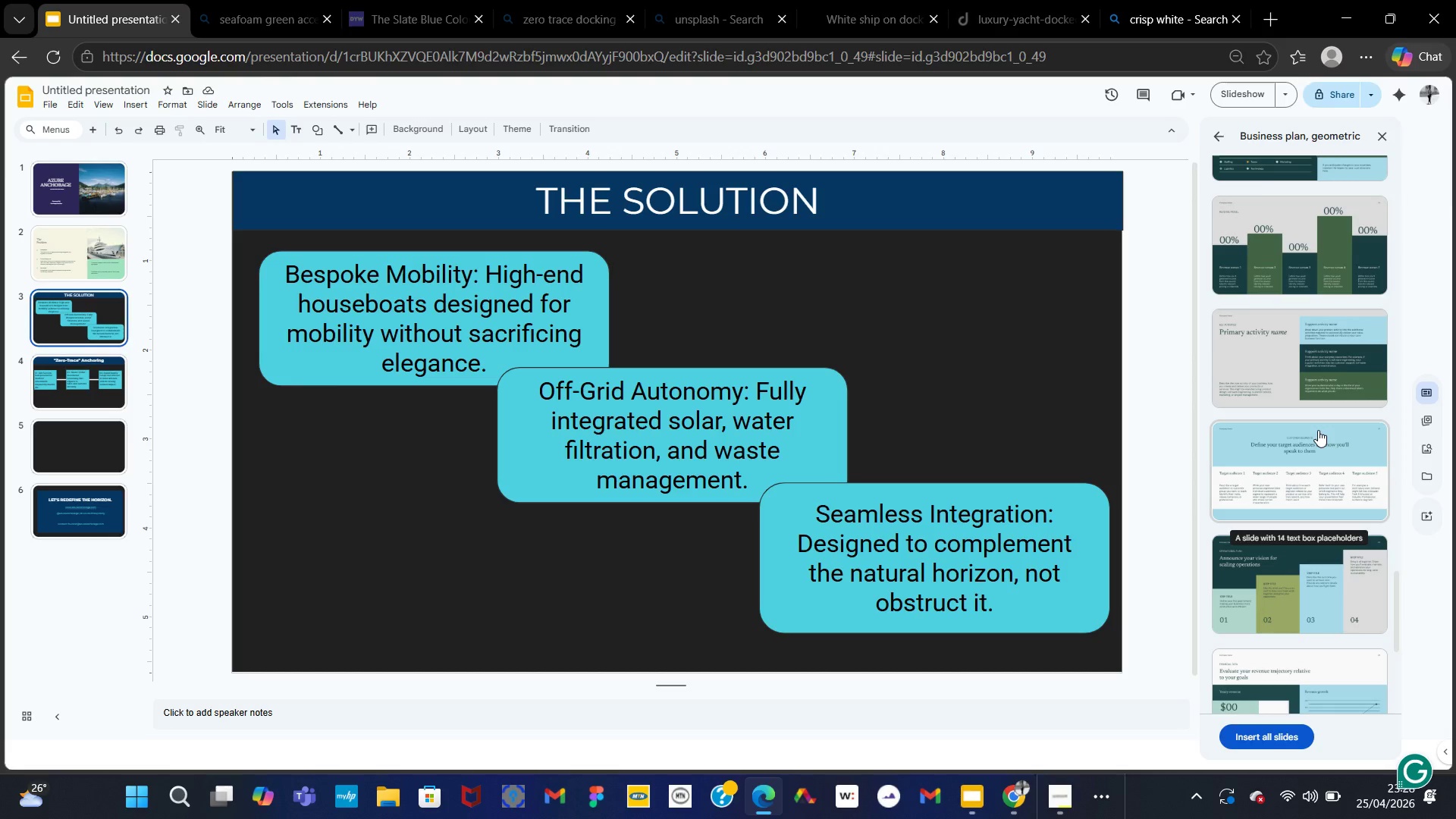 
scroll: coordinate [1299, 428], scroll_direction: up, amount: 3.0
 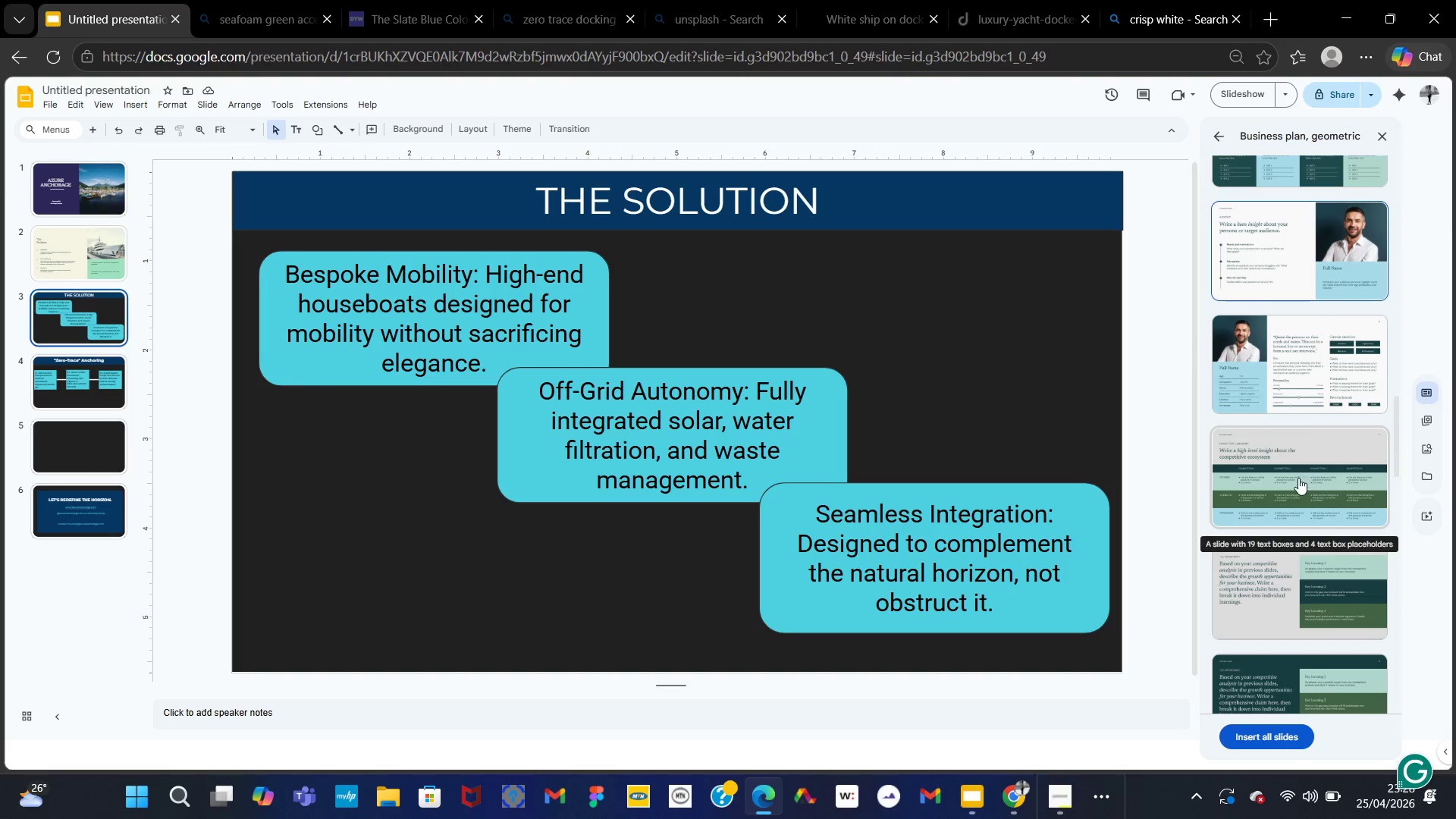 
scroll: coordinate [1298, 538], scroll_direction: down, amount: 1.0
 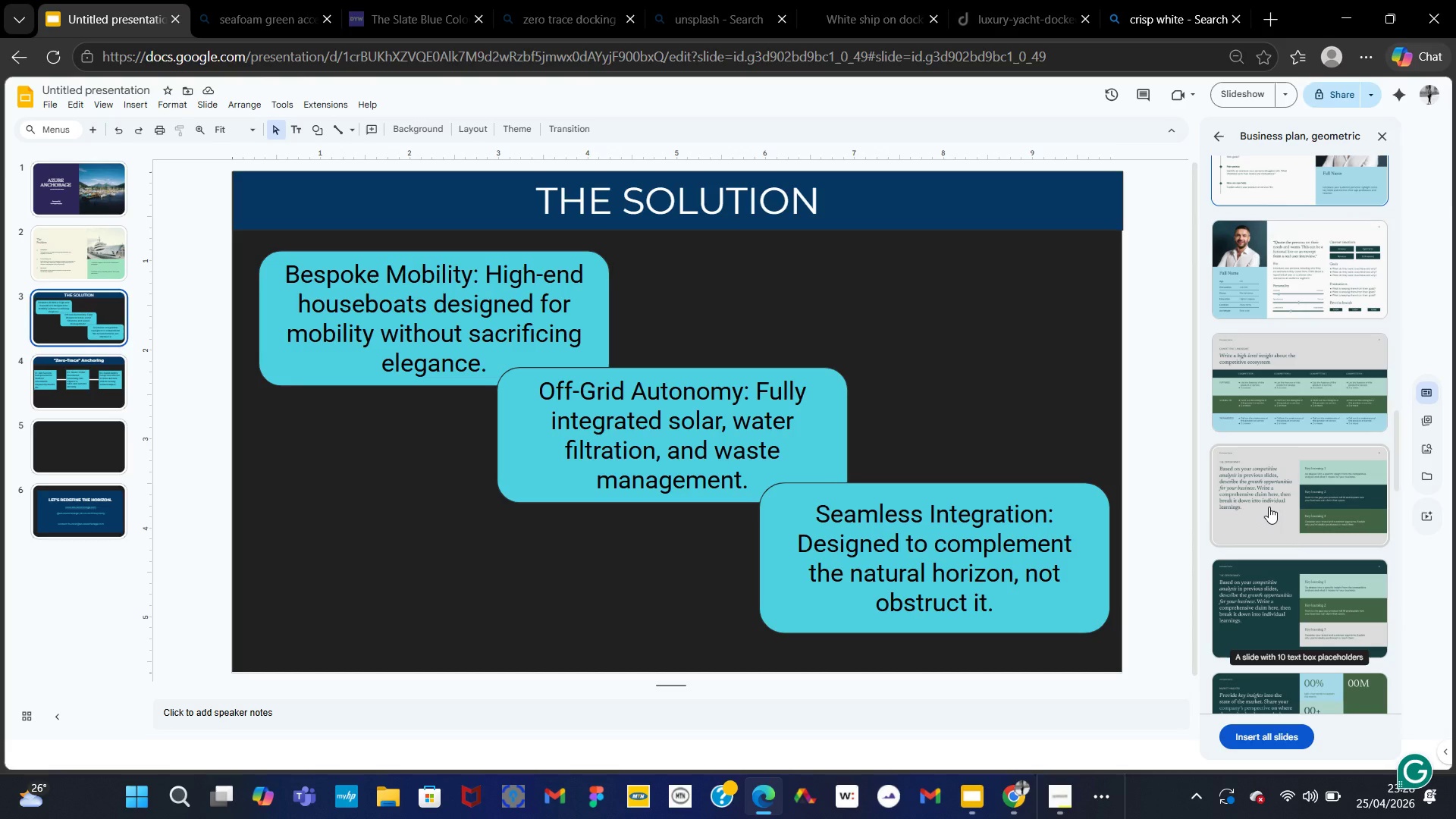 
wait(5.83)
 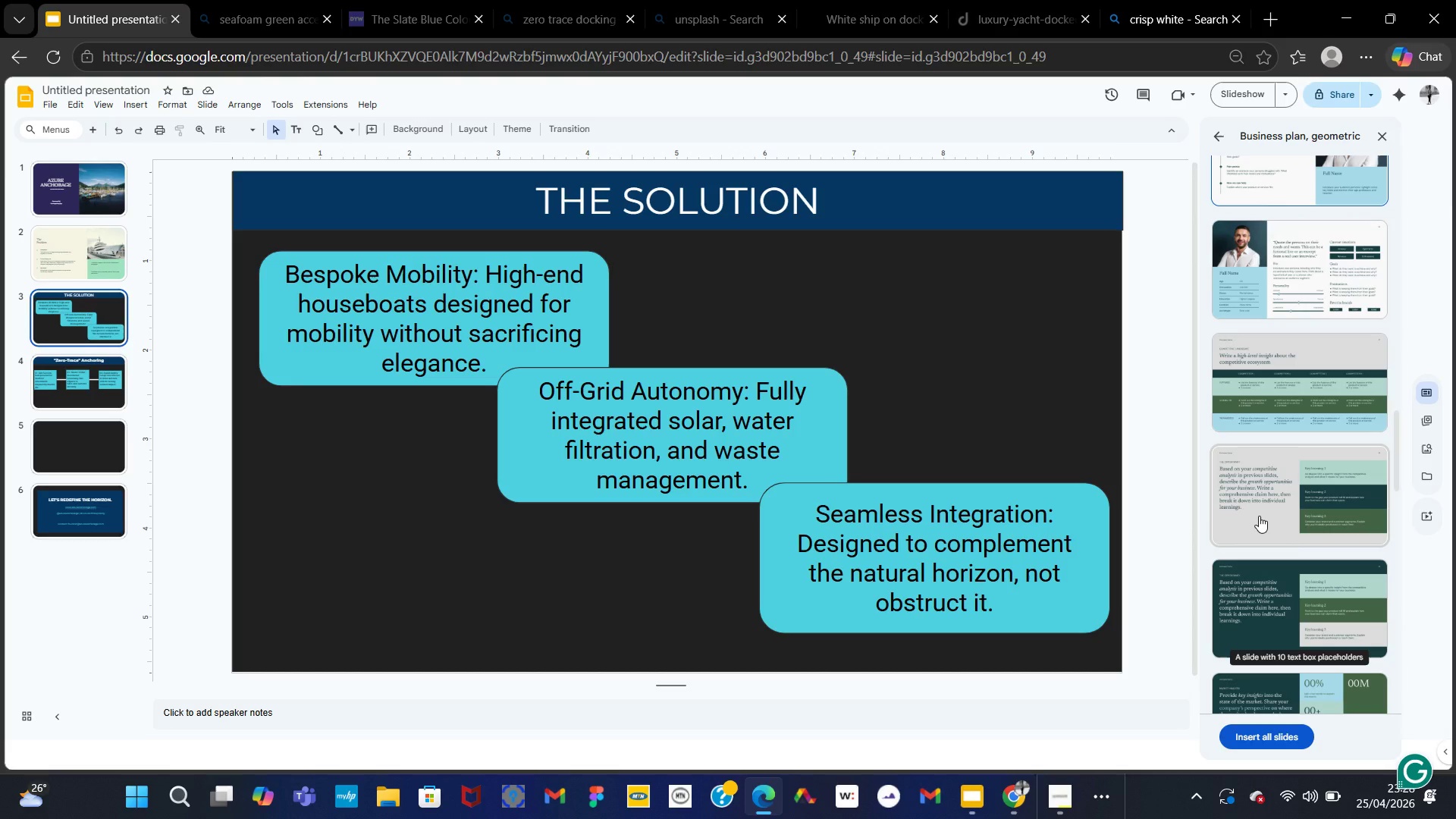 
scroll: coordinate [1269, 507], scroll_direction: down, amount: 1.0
 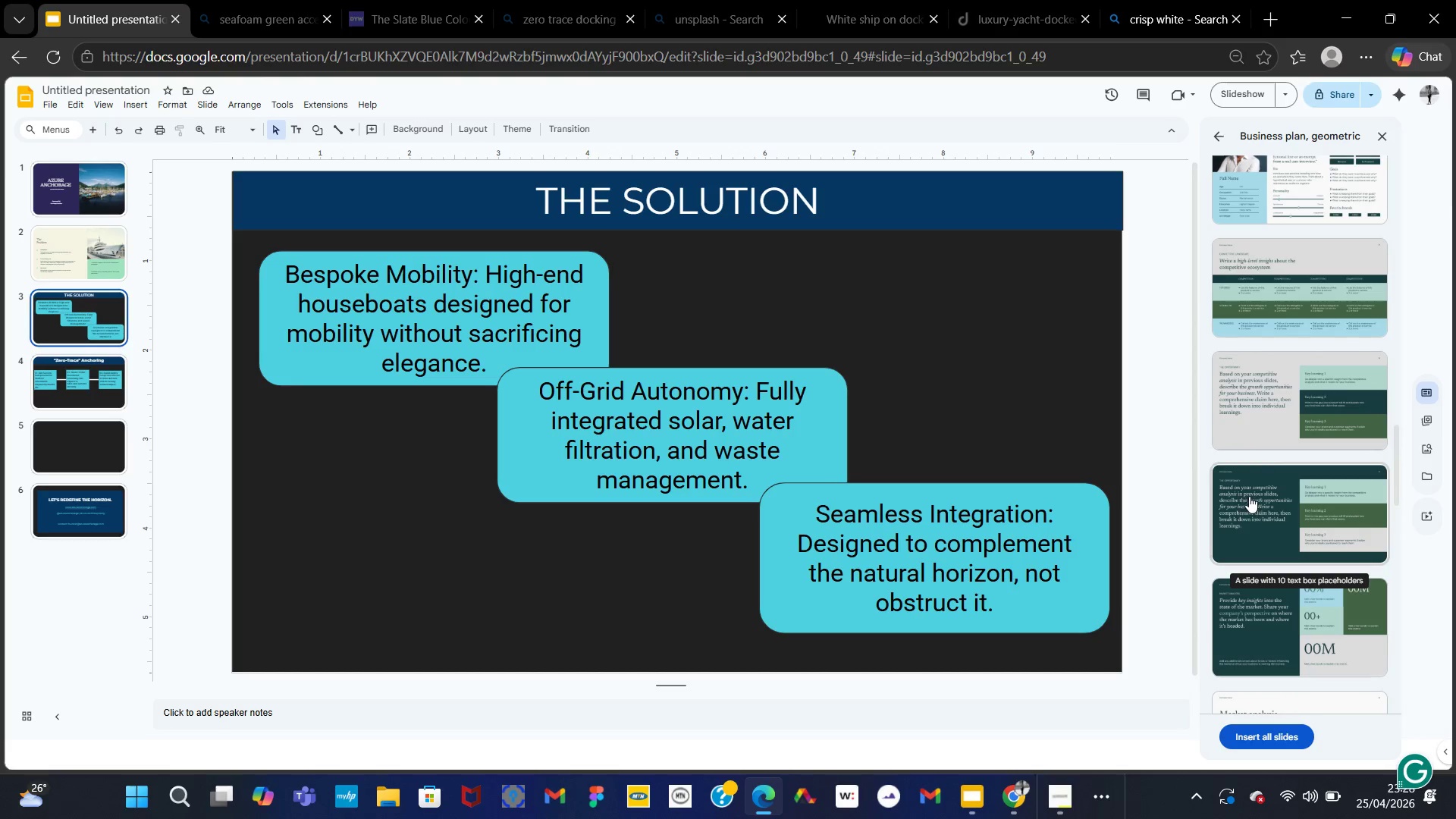 
left_click([1275, 430])
 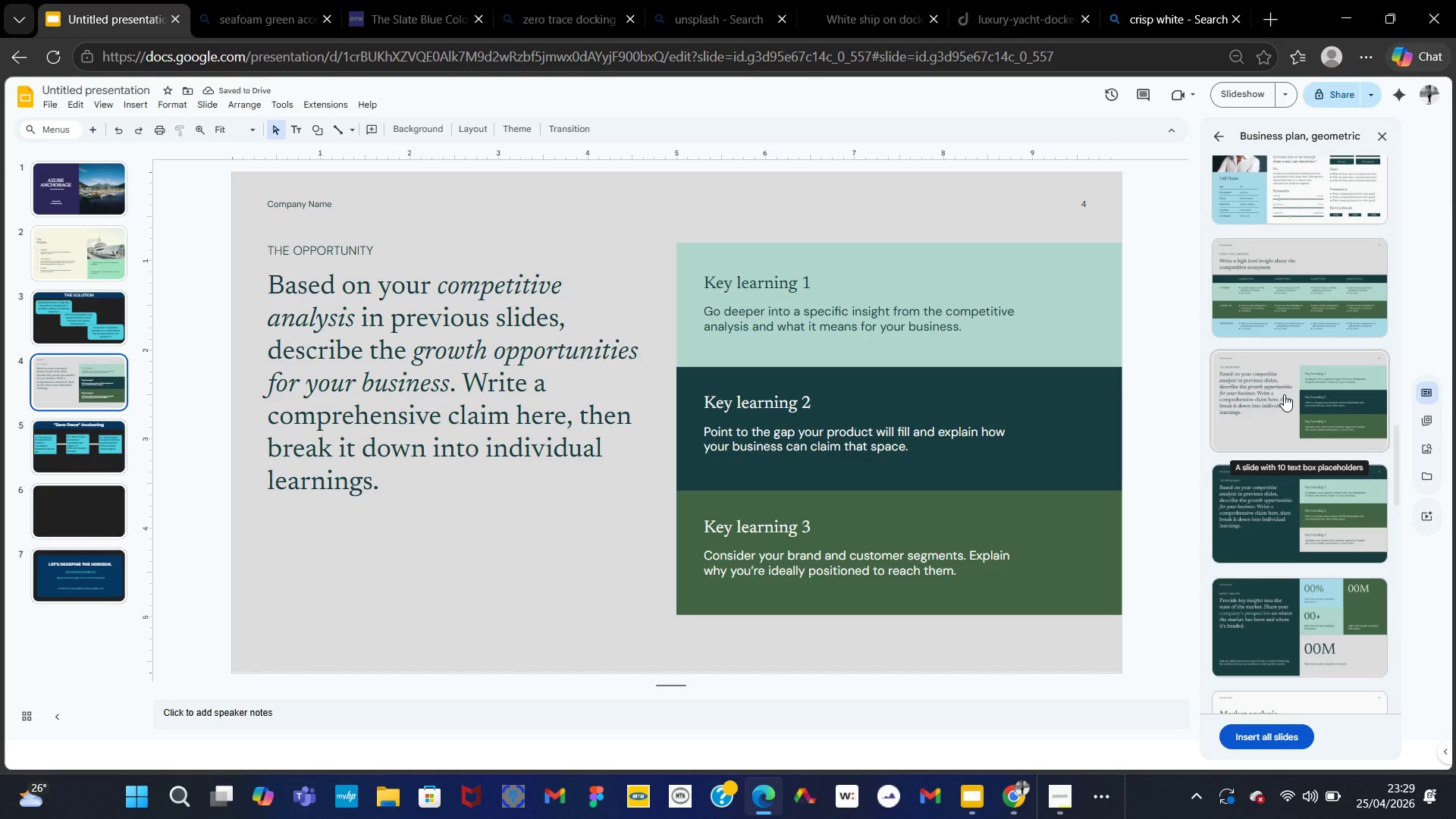 
wait(8.75)
 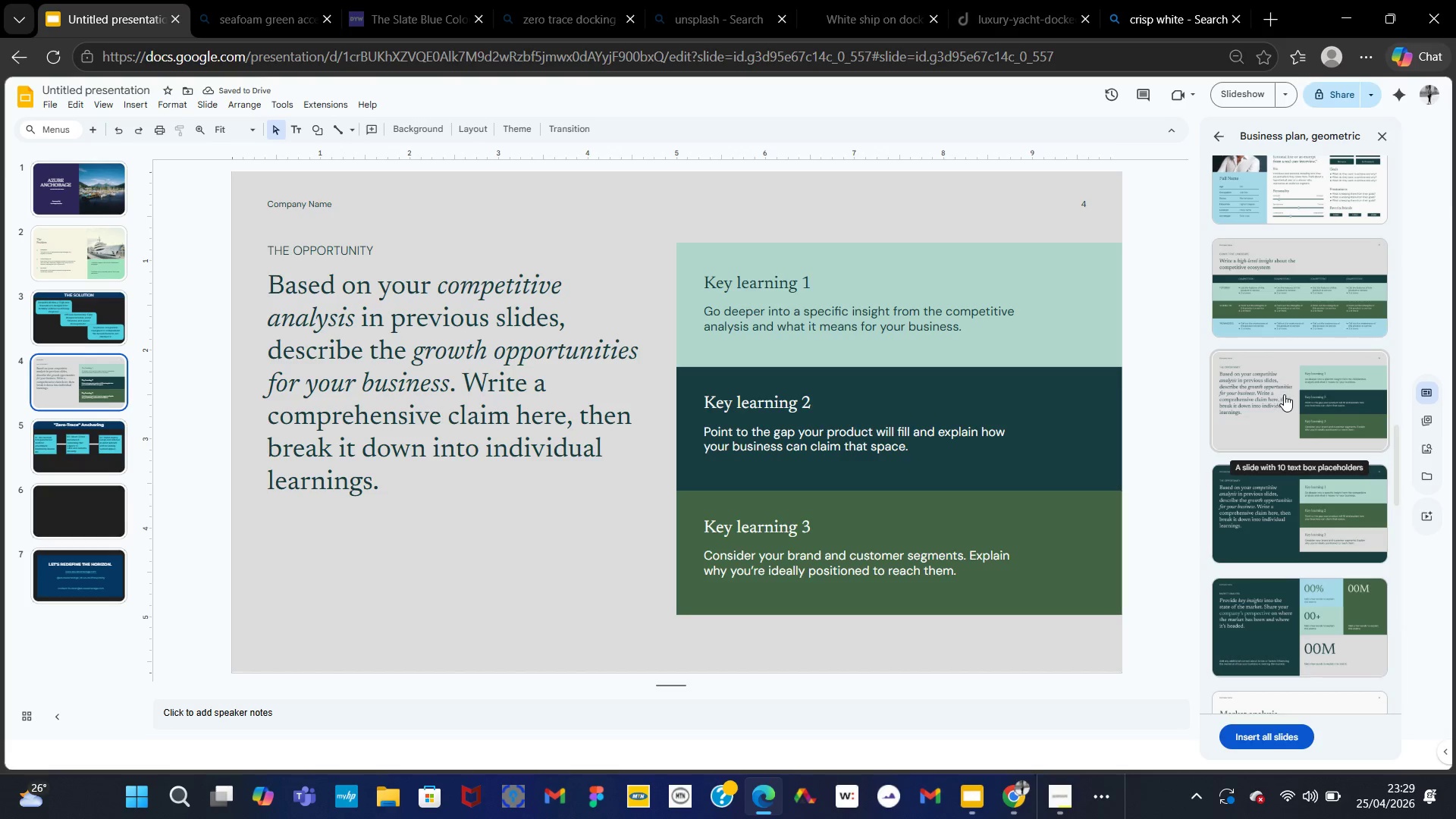 
scroll: coordinate [1285, 385], scroll_direction: up, amount: 14.0
 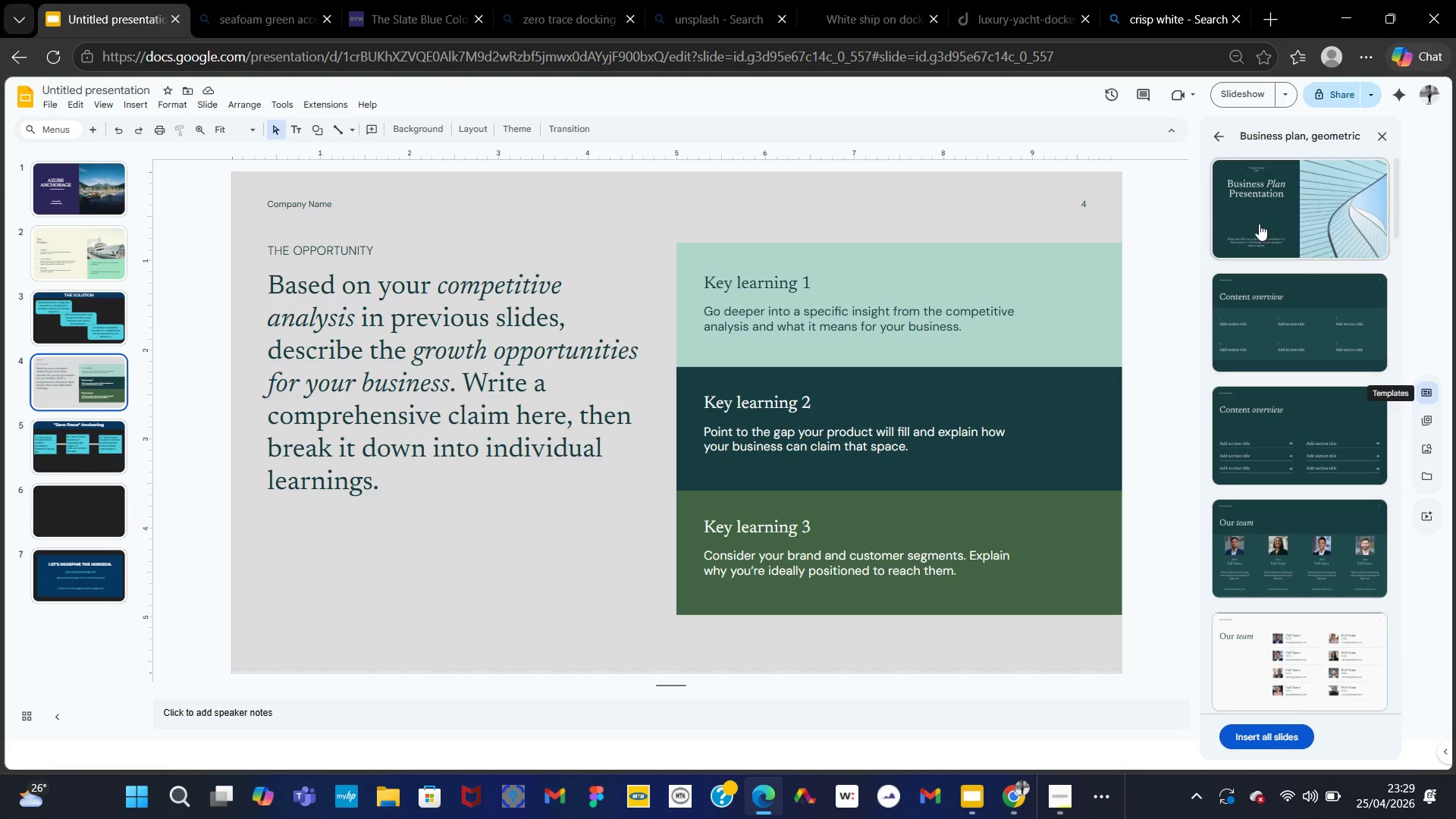 
left_click([1228, 135])
 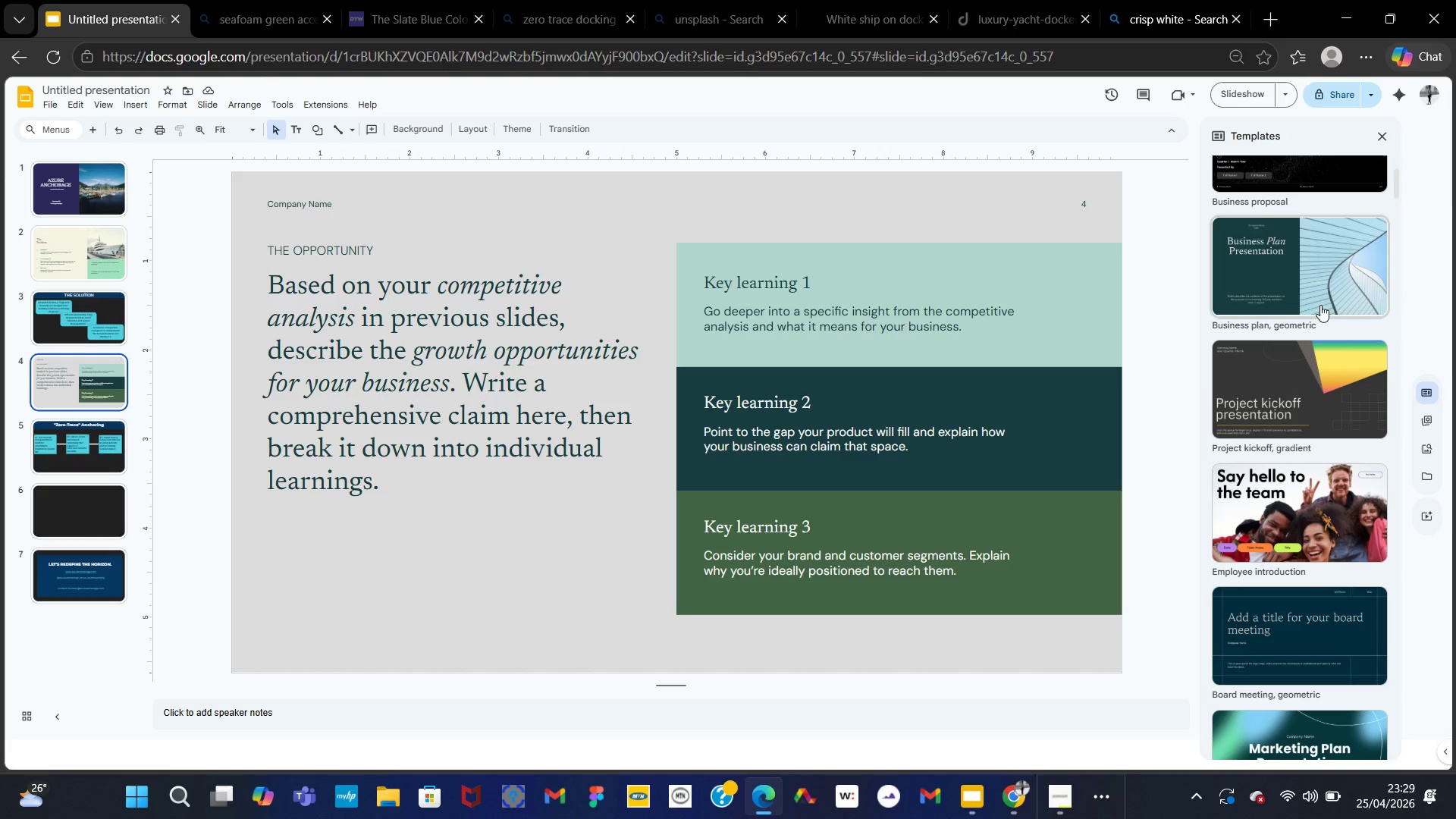 
scroll: coordinate [1320, 307], scroll_direction: up, amount: 2.0
 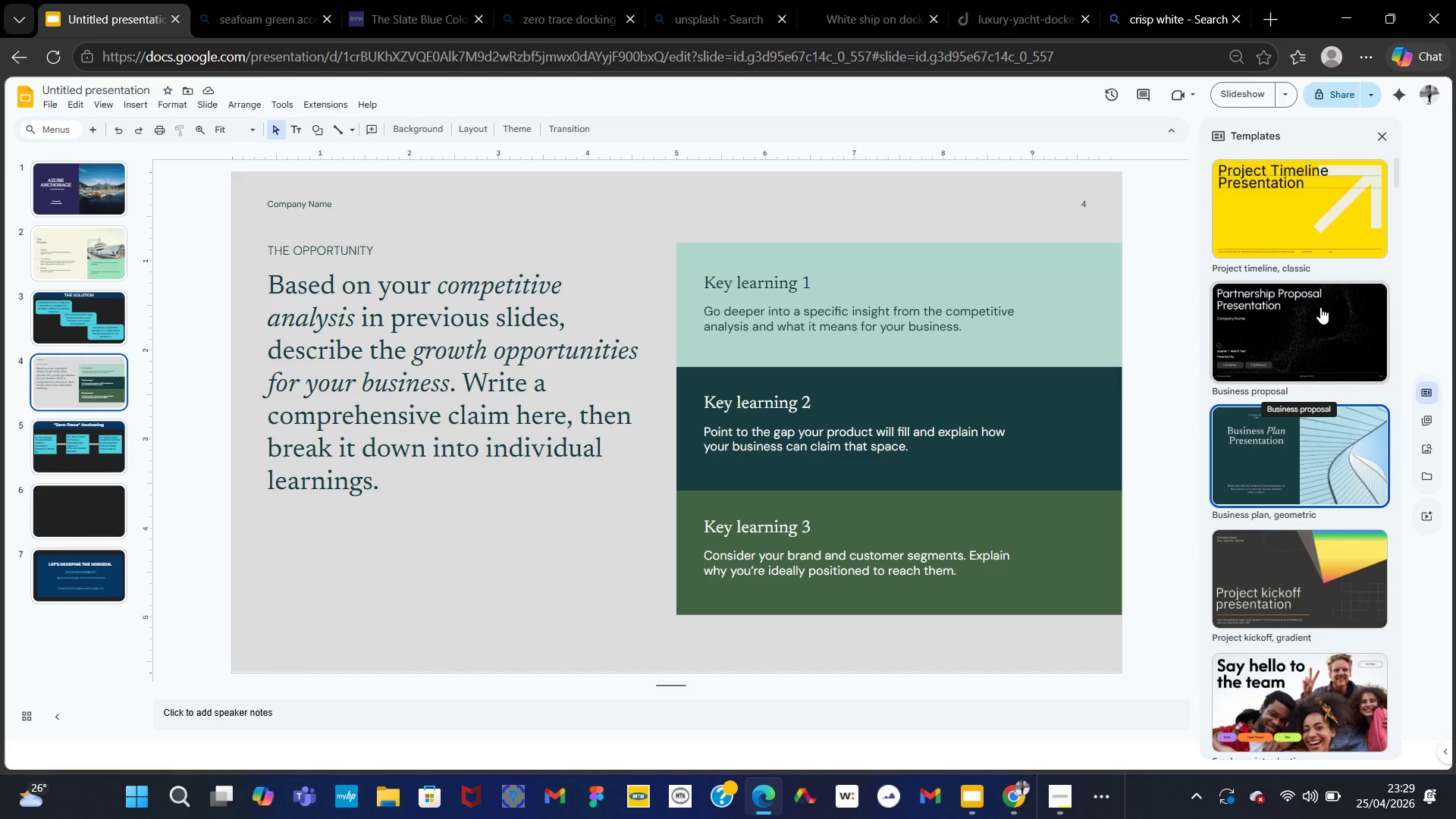 
left_click([1320, 307])
 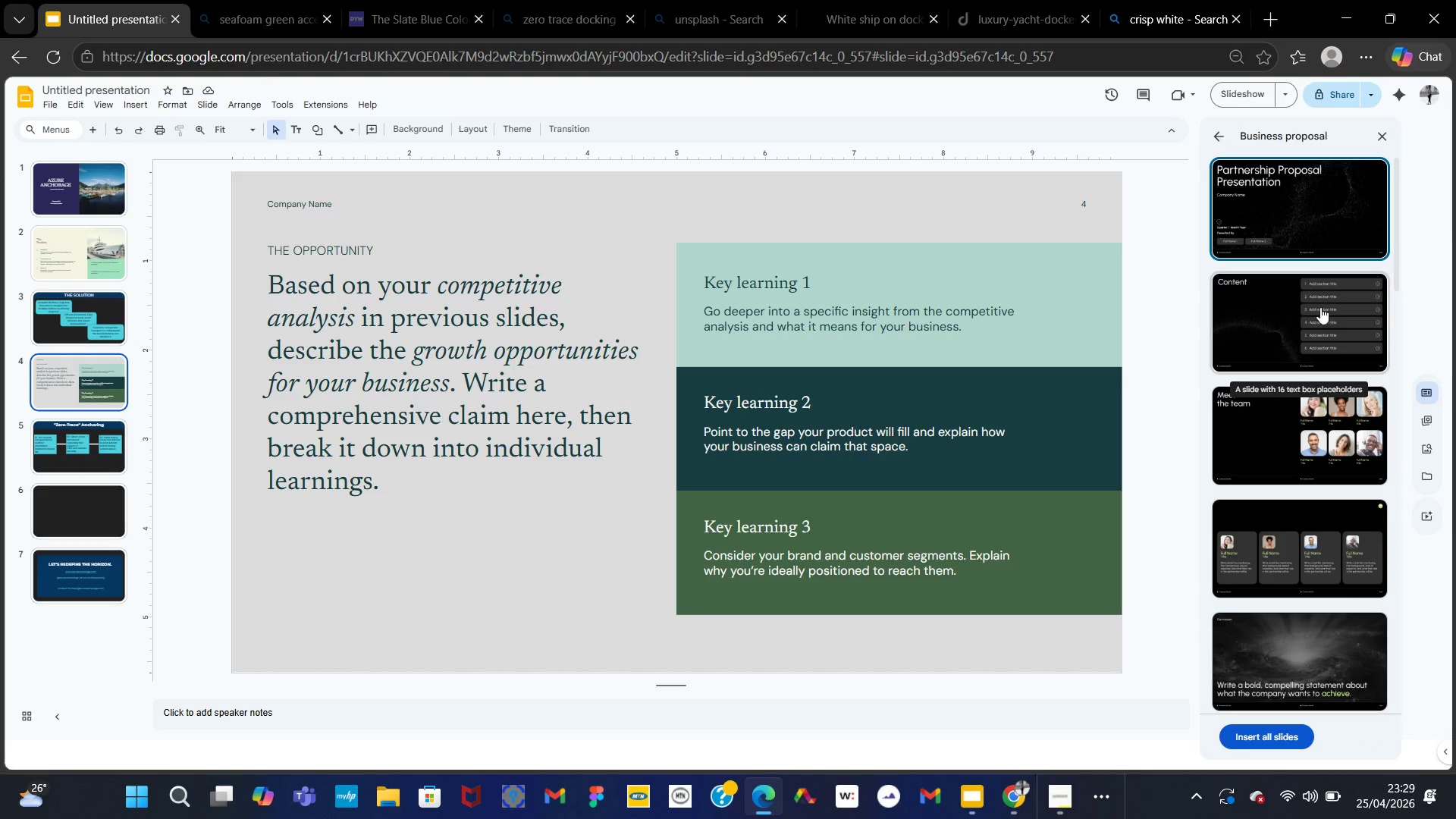 
scroll: coordinate [1320, 307], scroll_direction: down, amount: 6.0
 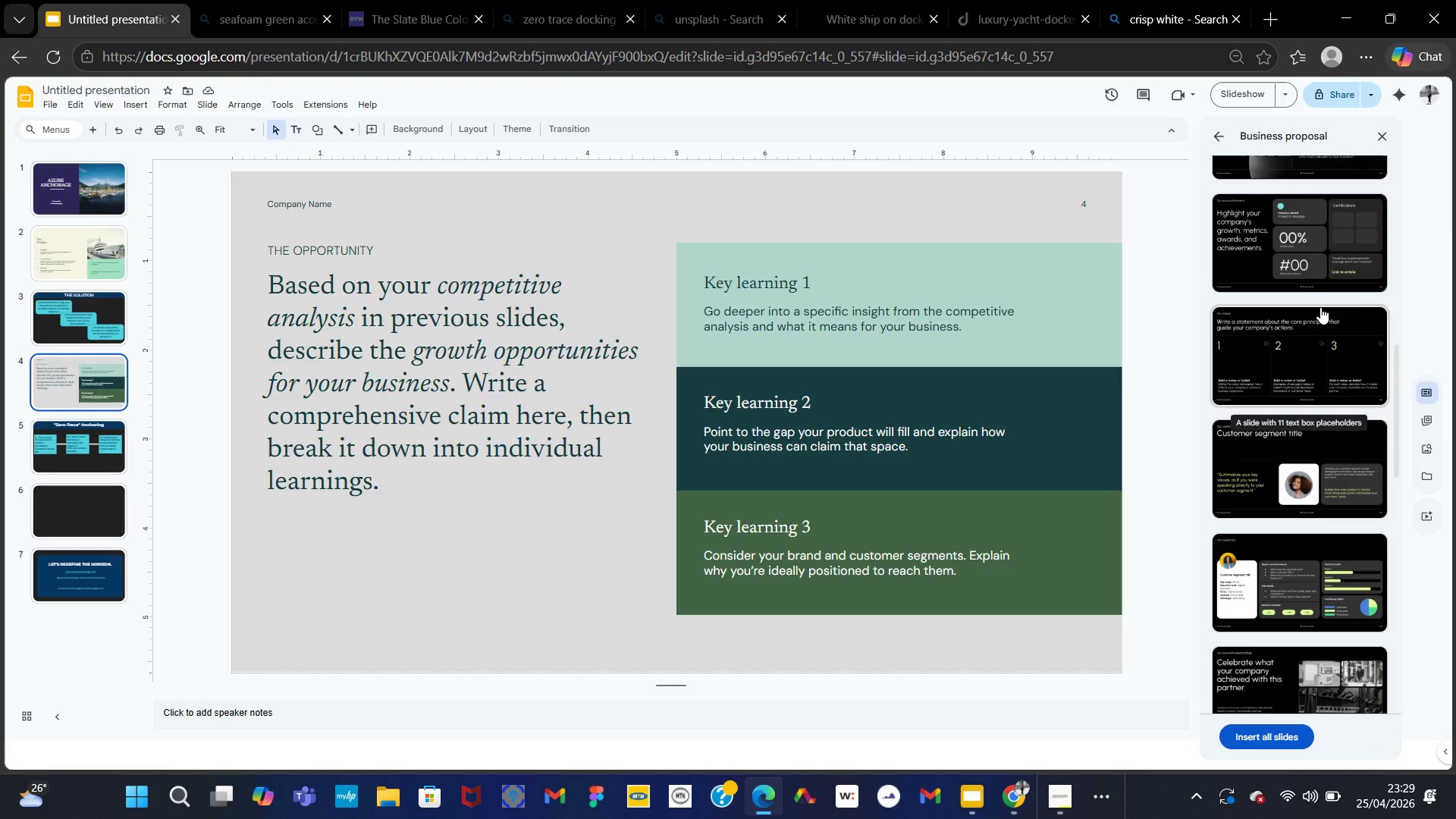 
left_click([1323, 340])
 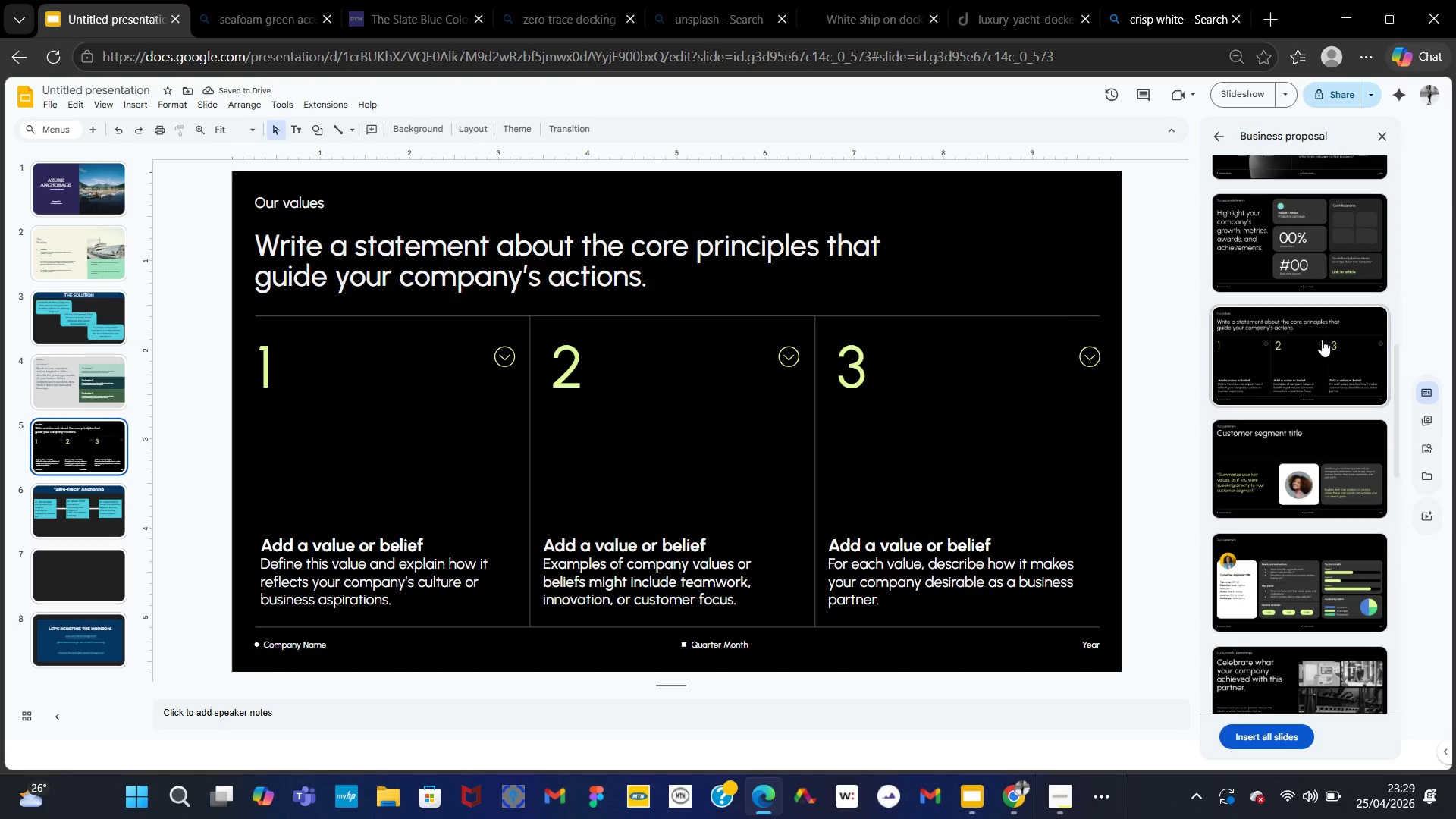 
wait(7.84)
 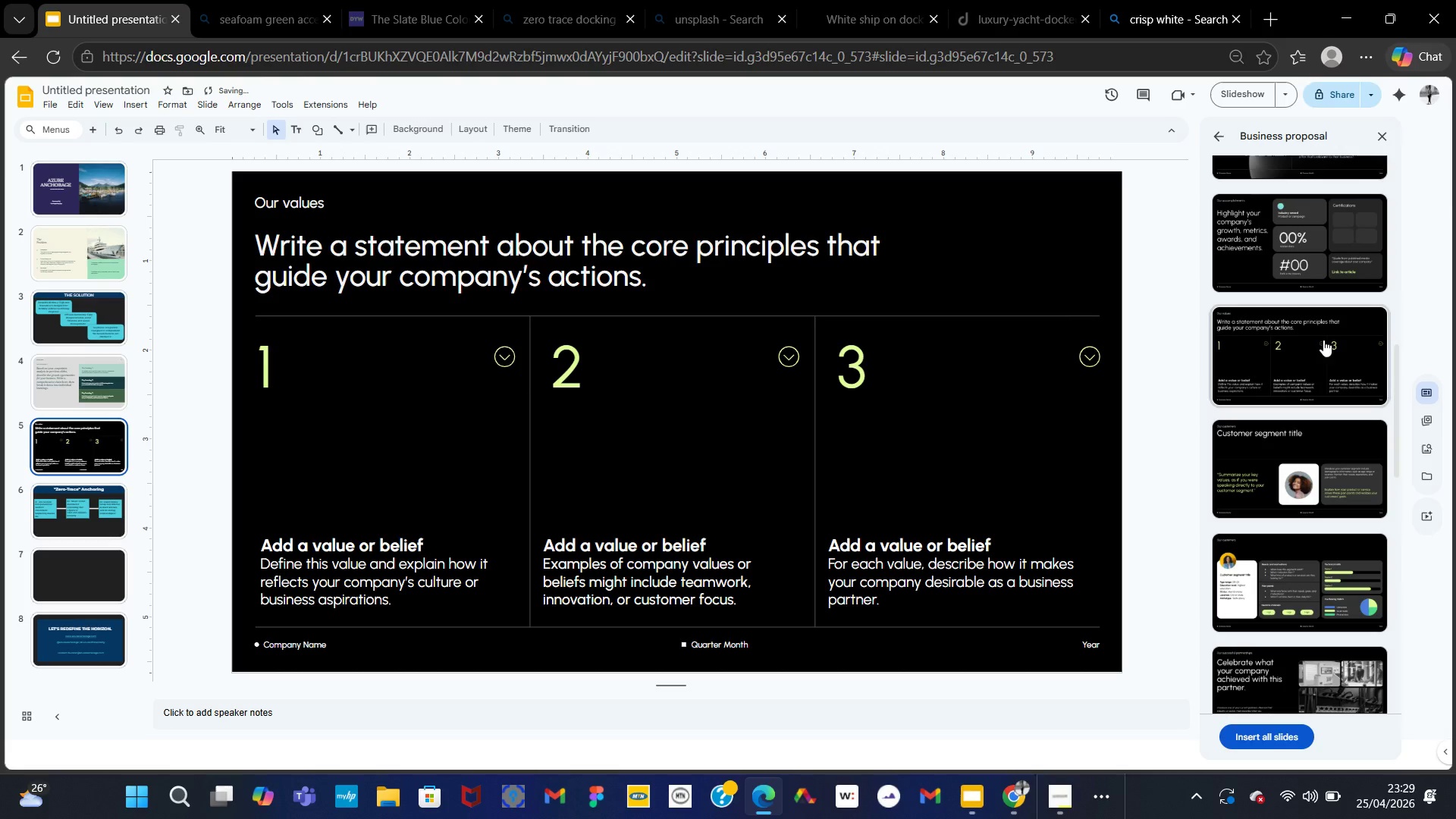 
right_click([242, 287])
 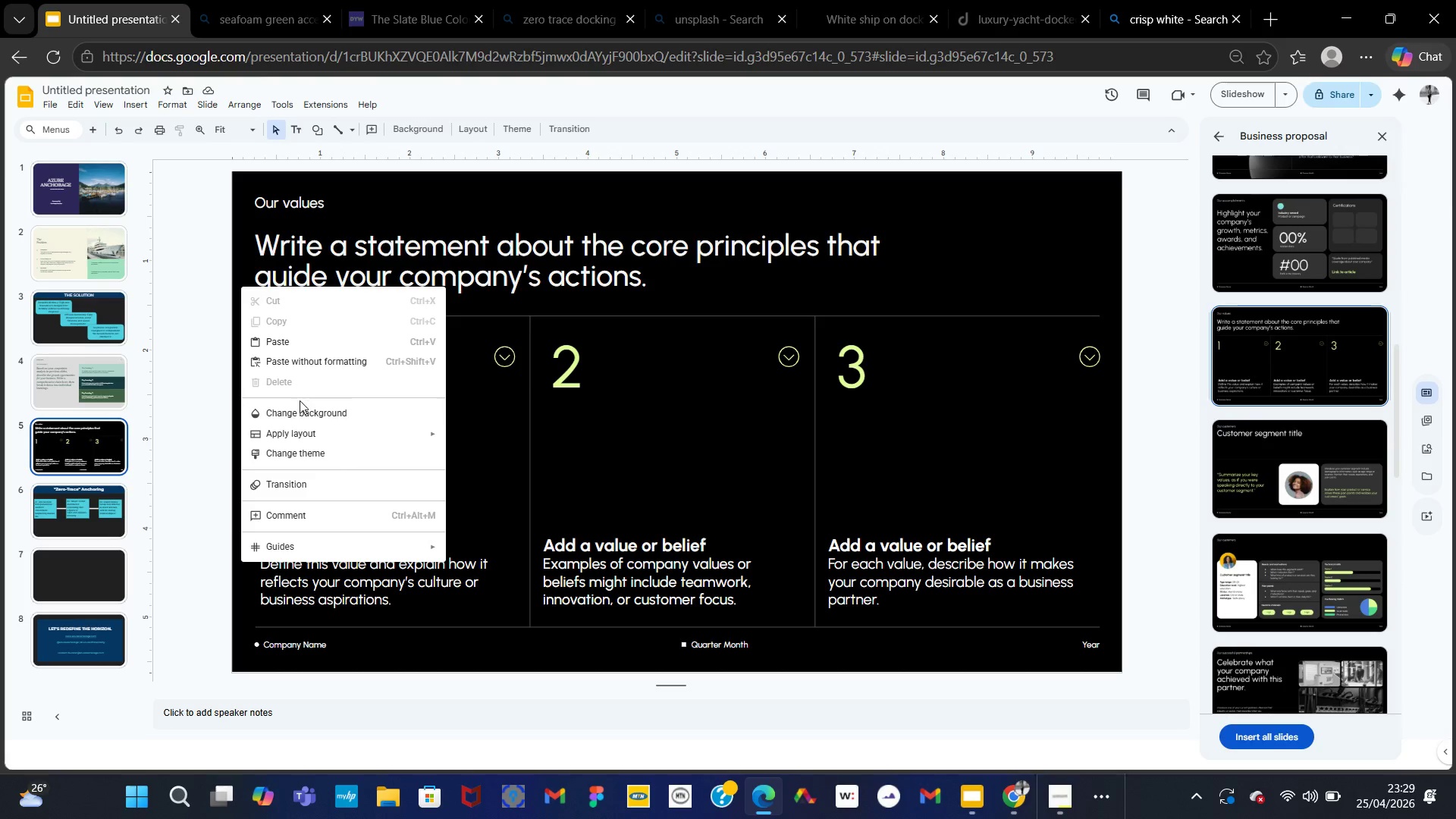 
left_click([301, 413])
 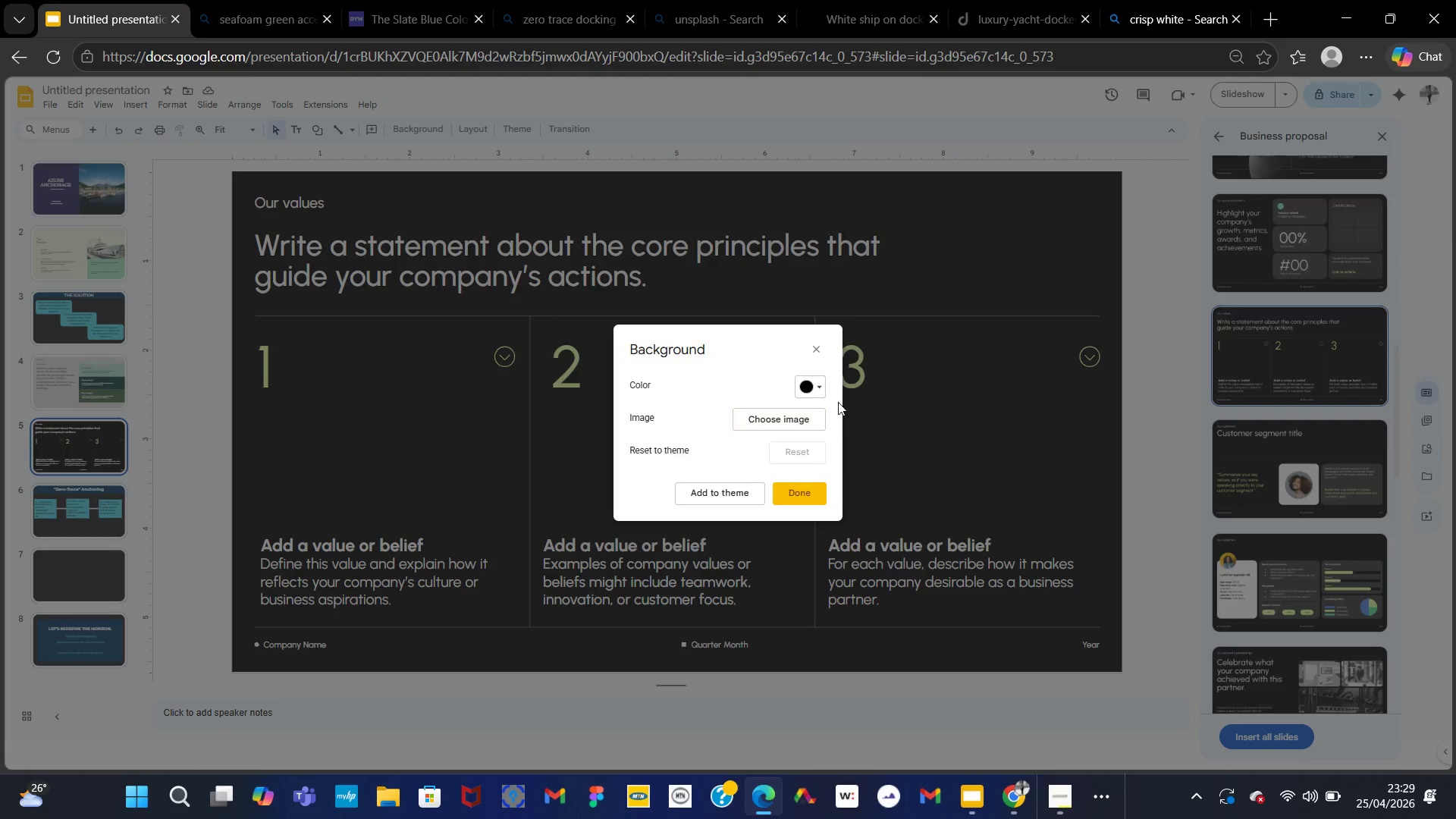 
left_click([814, 389])
 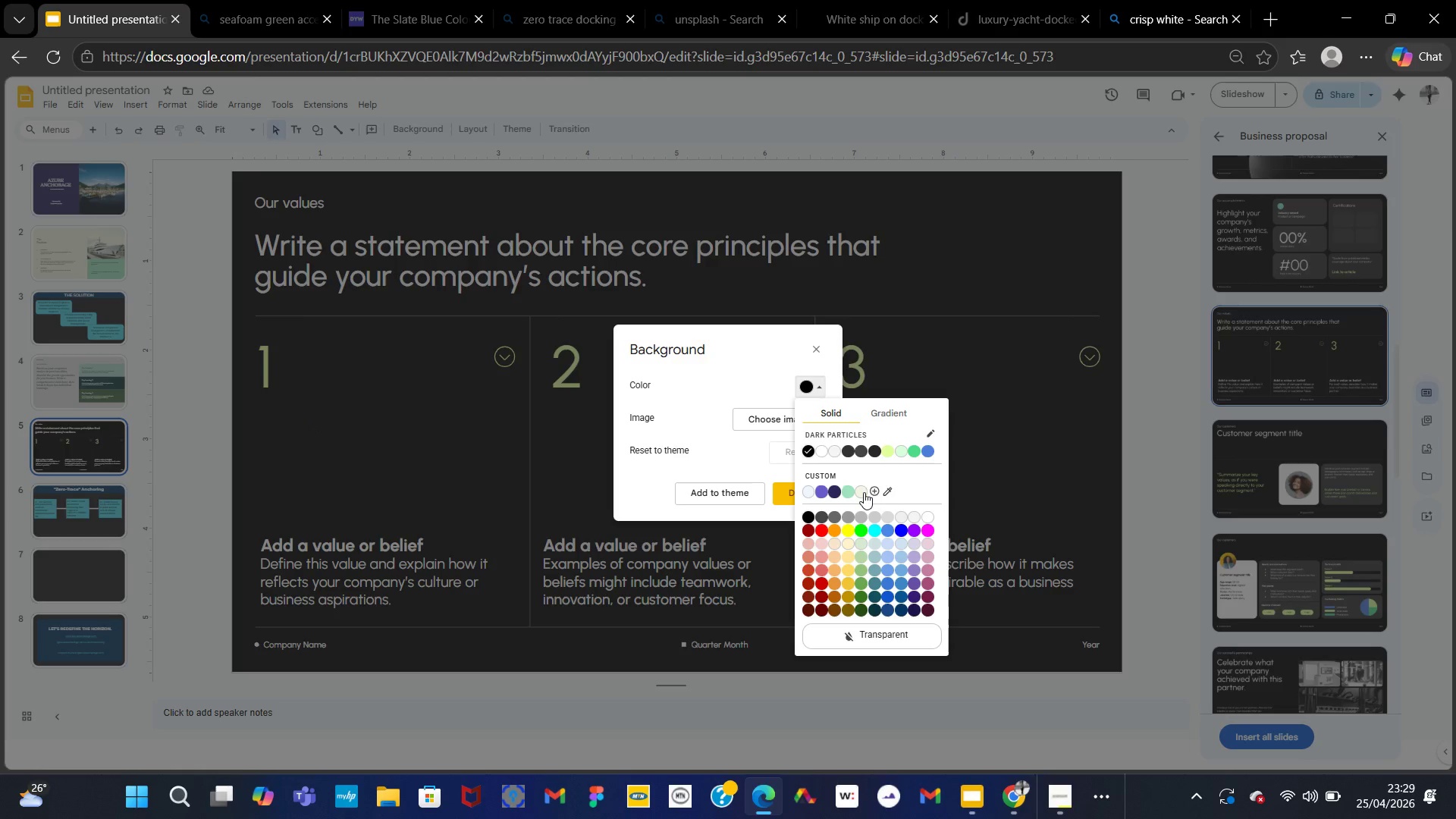 
left_click([864, 492])
 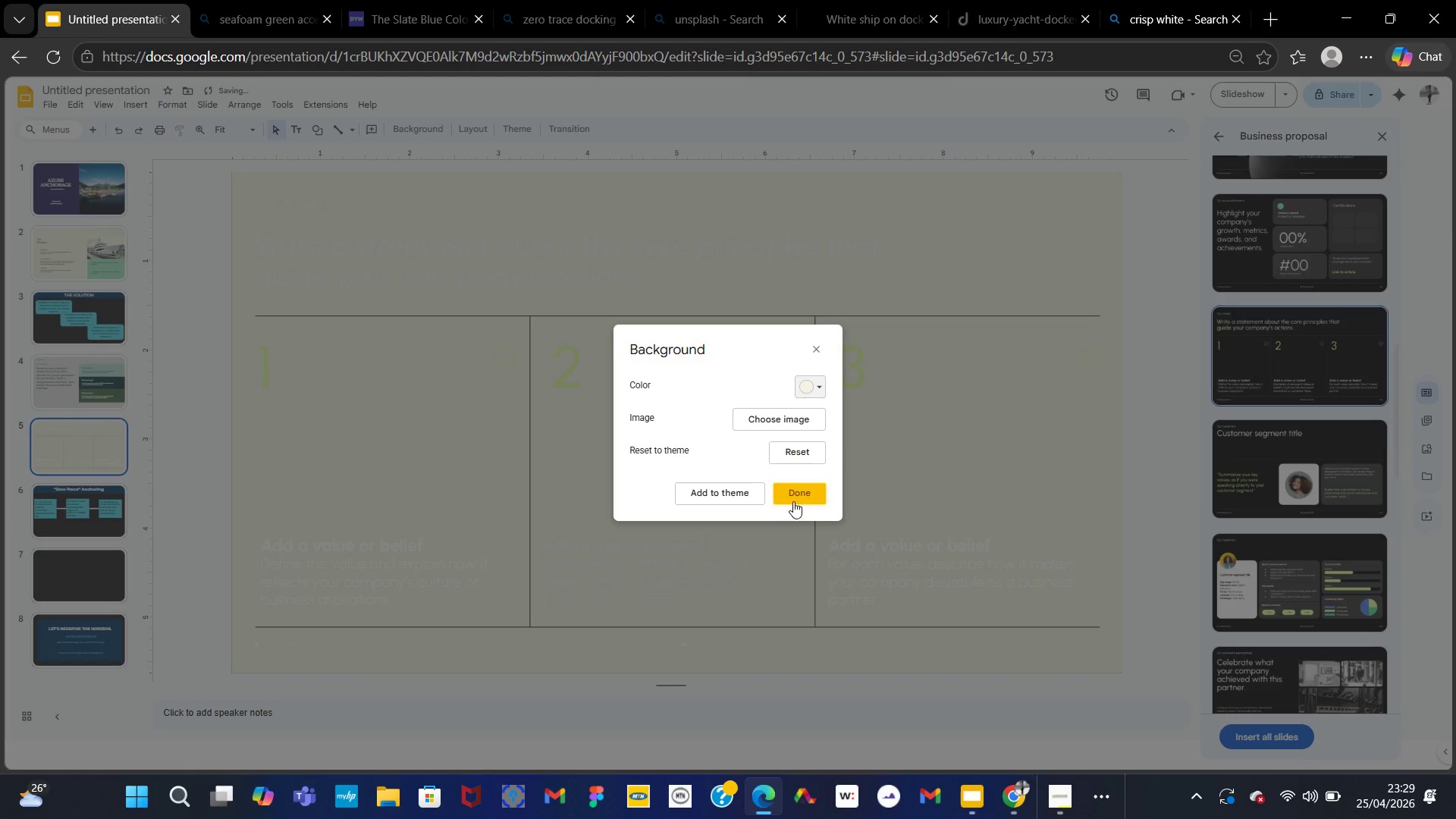 
left_click([790, 496])
 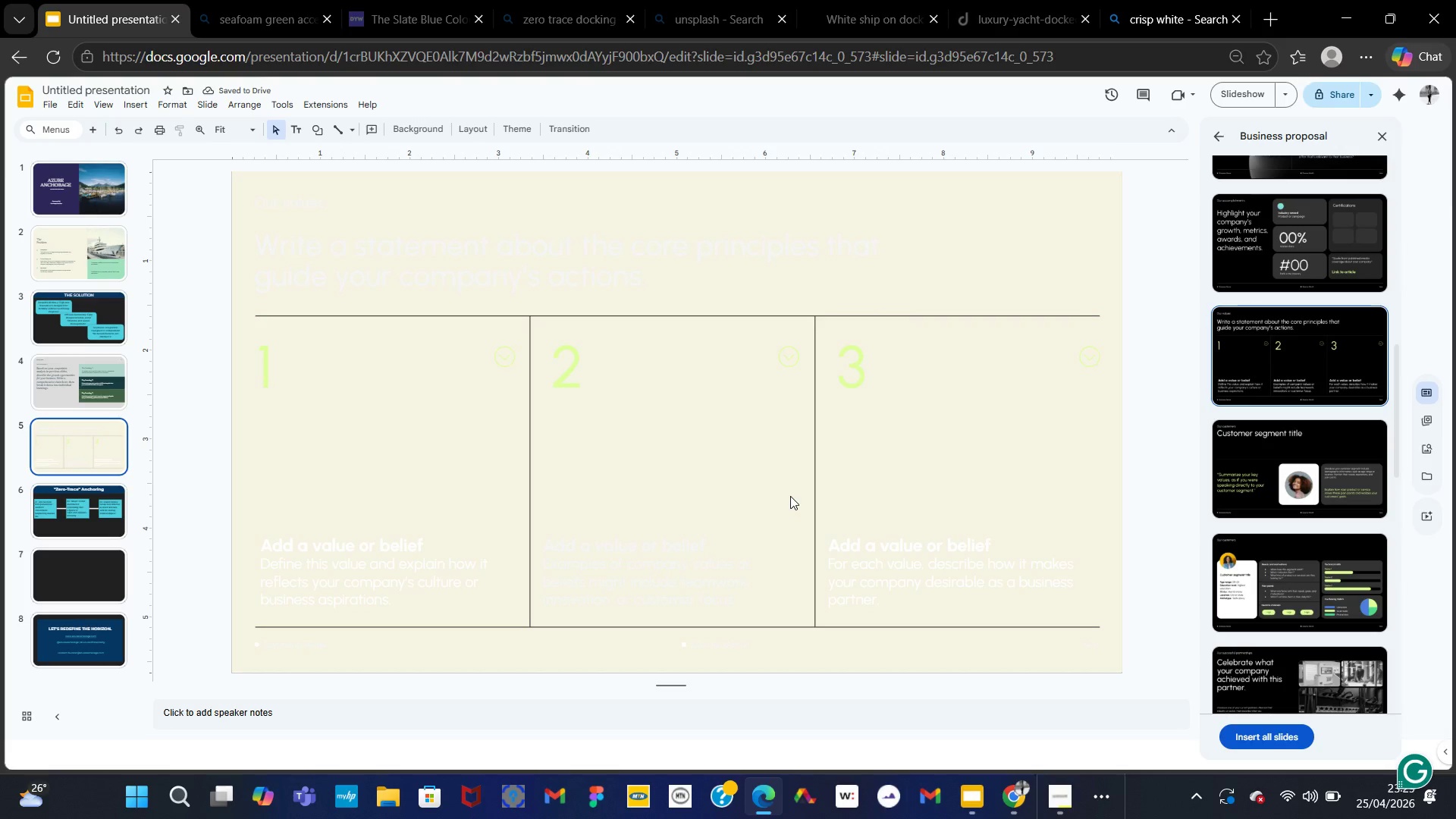 
key(Control+Z)
 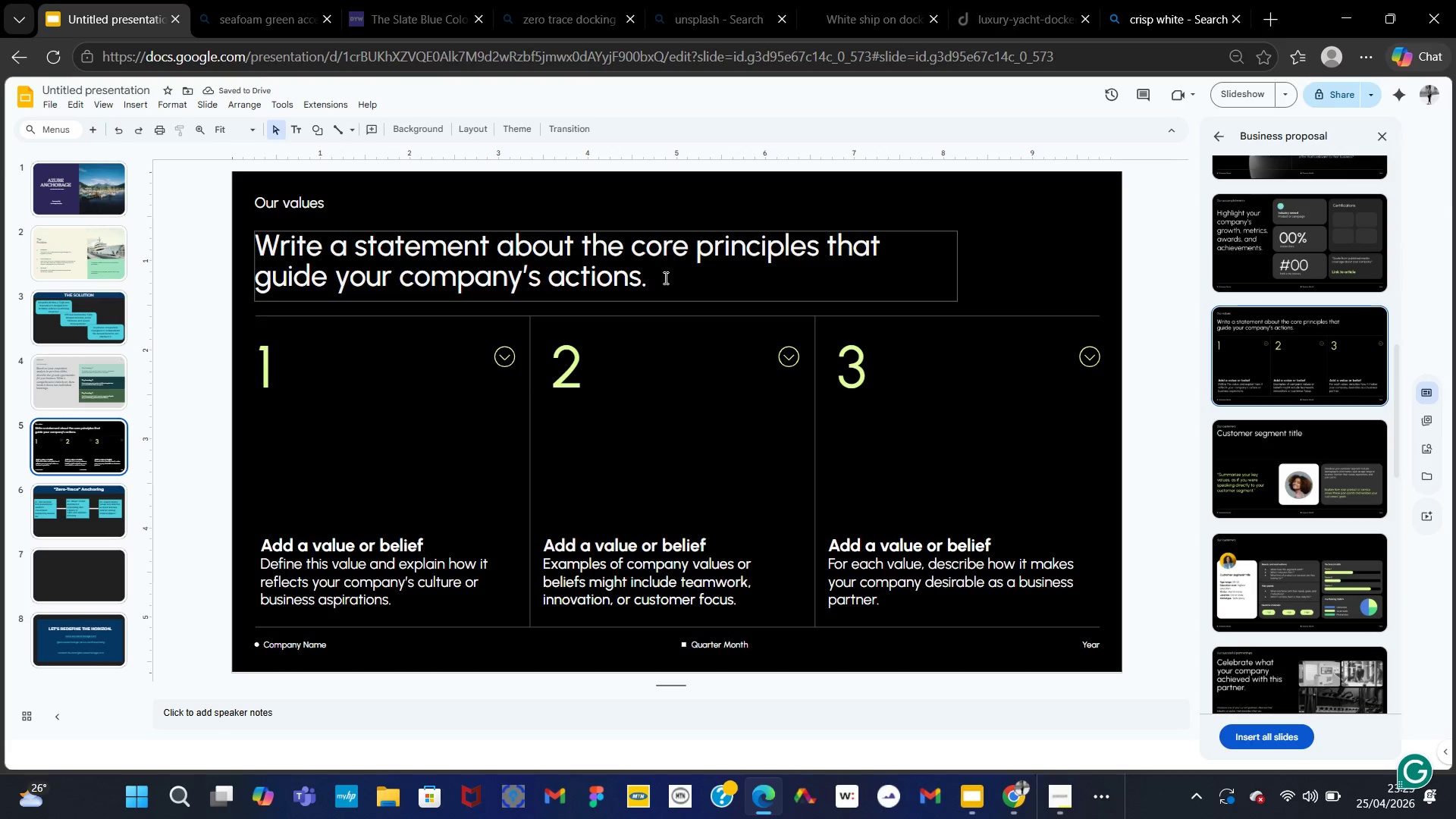 
left_click_drag(start_coordinate=[660, 278], to_coordinate=[259, 243])
 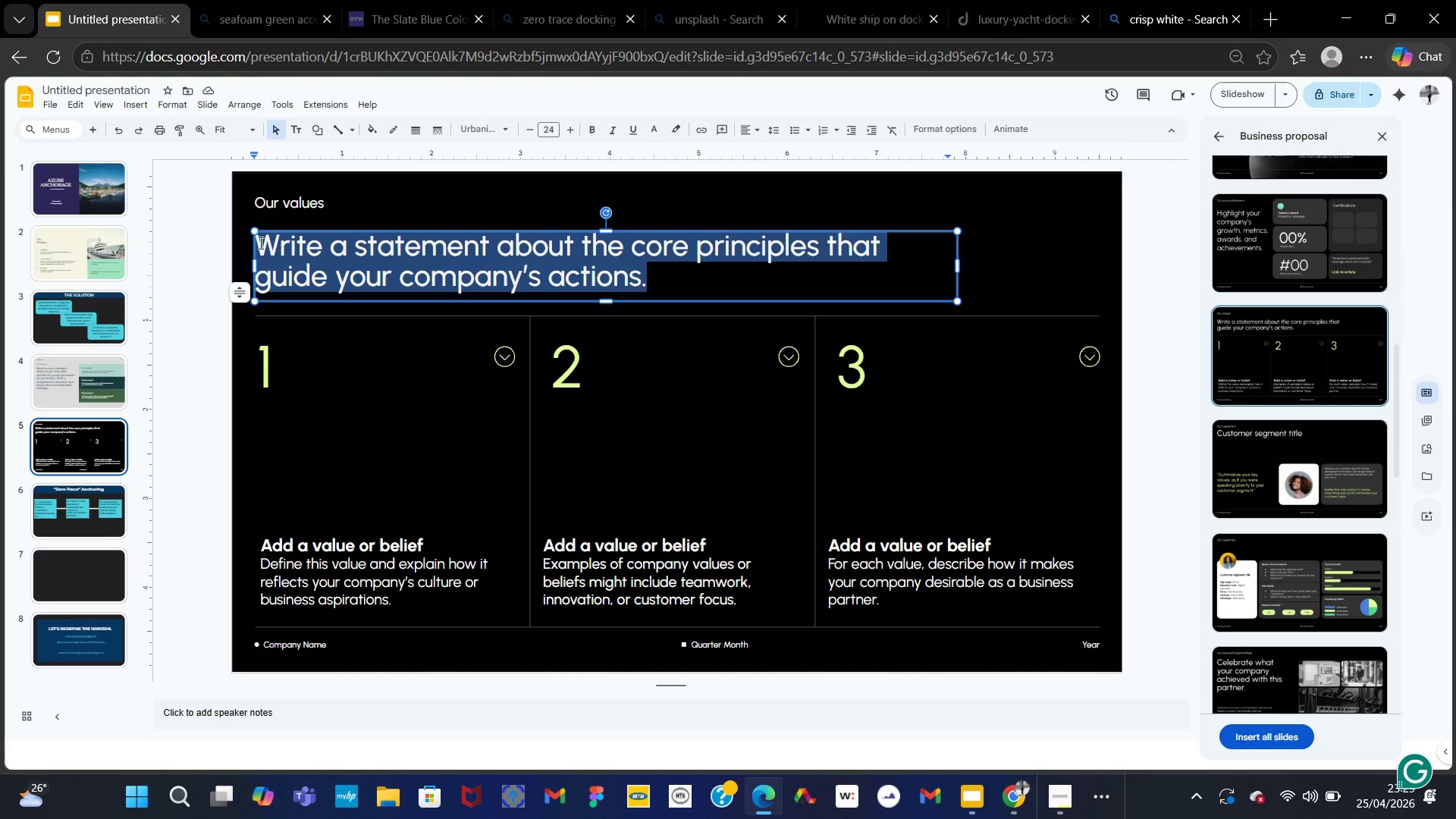 
type(the Solution.)
 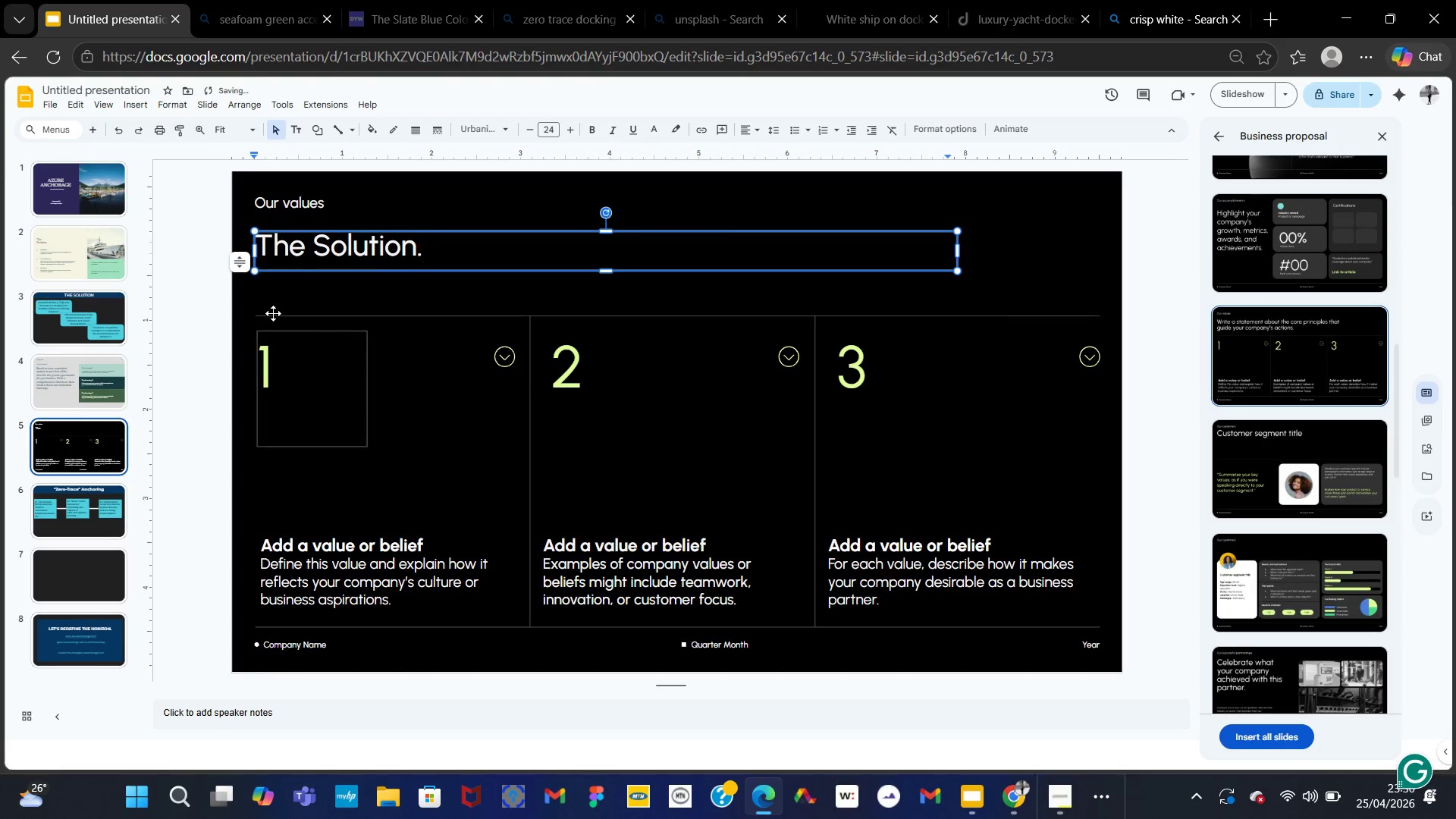 
left_click([269, 309])
 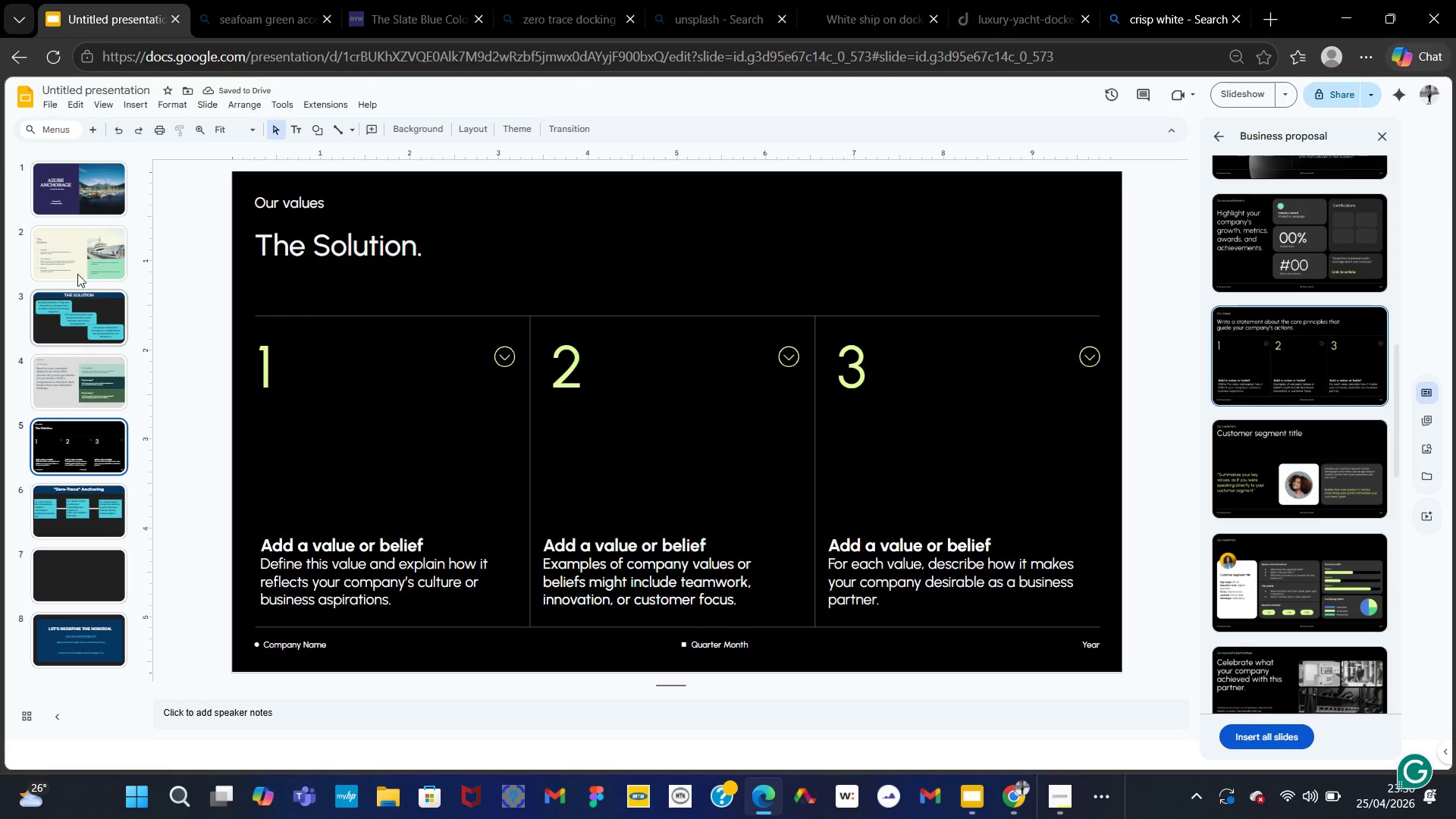 
left_click([76, 268])
 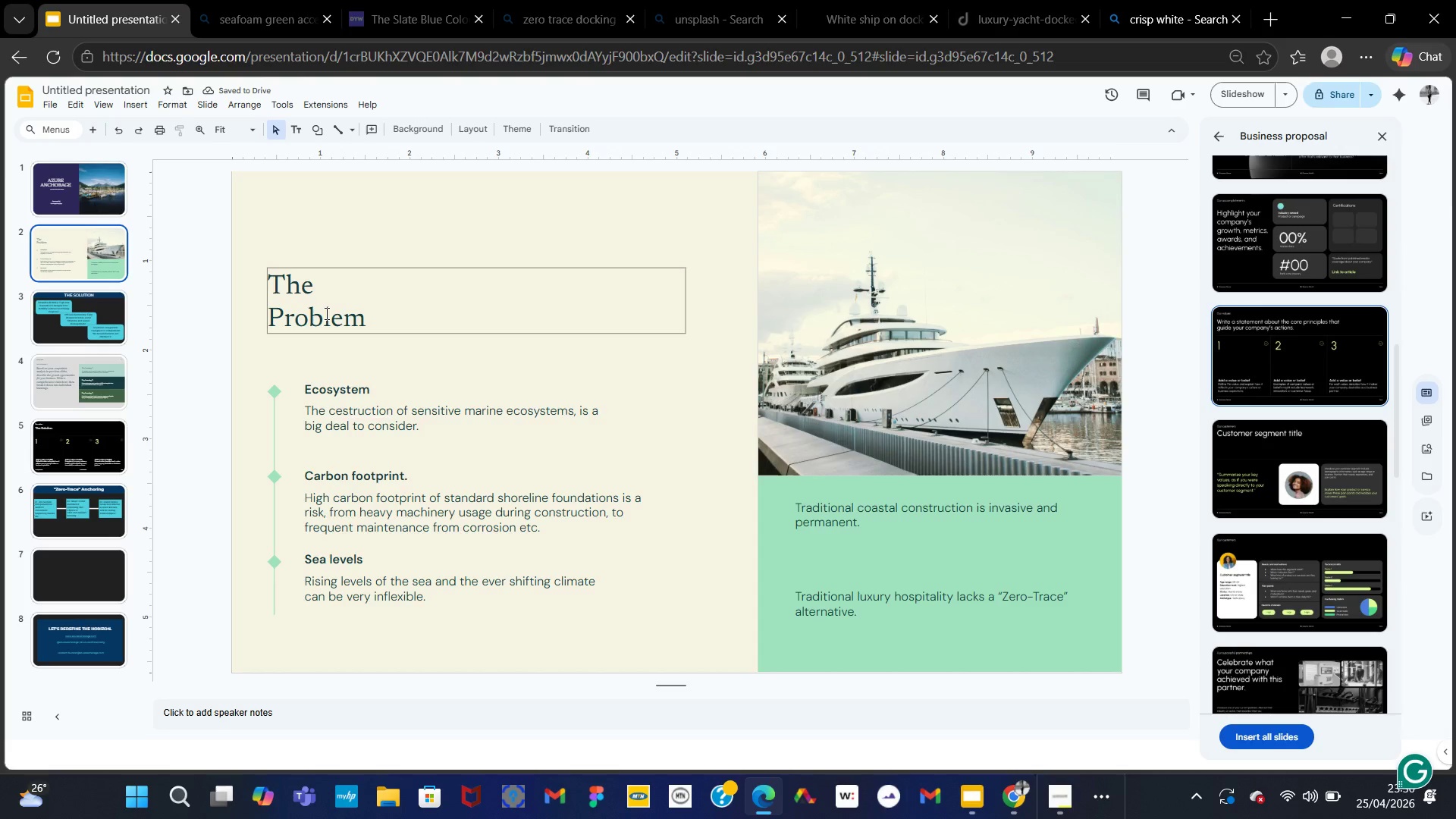 
left_click([325, 313])
 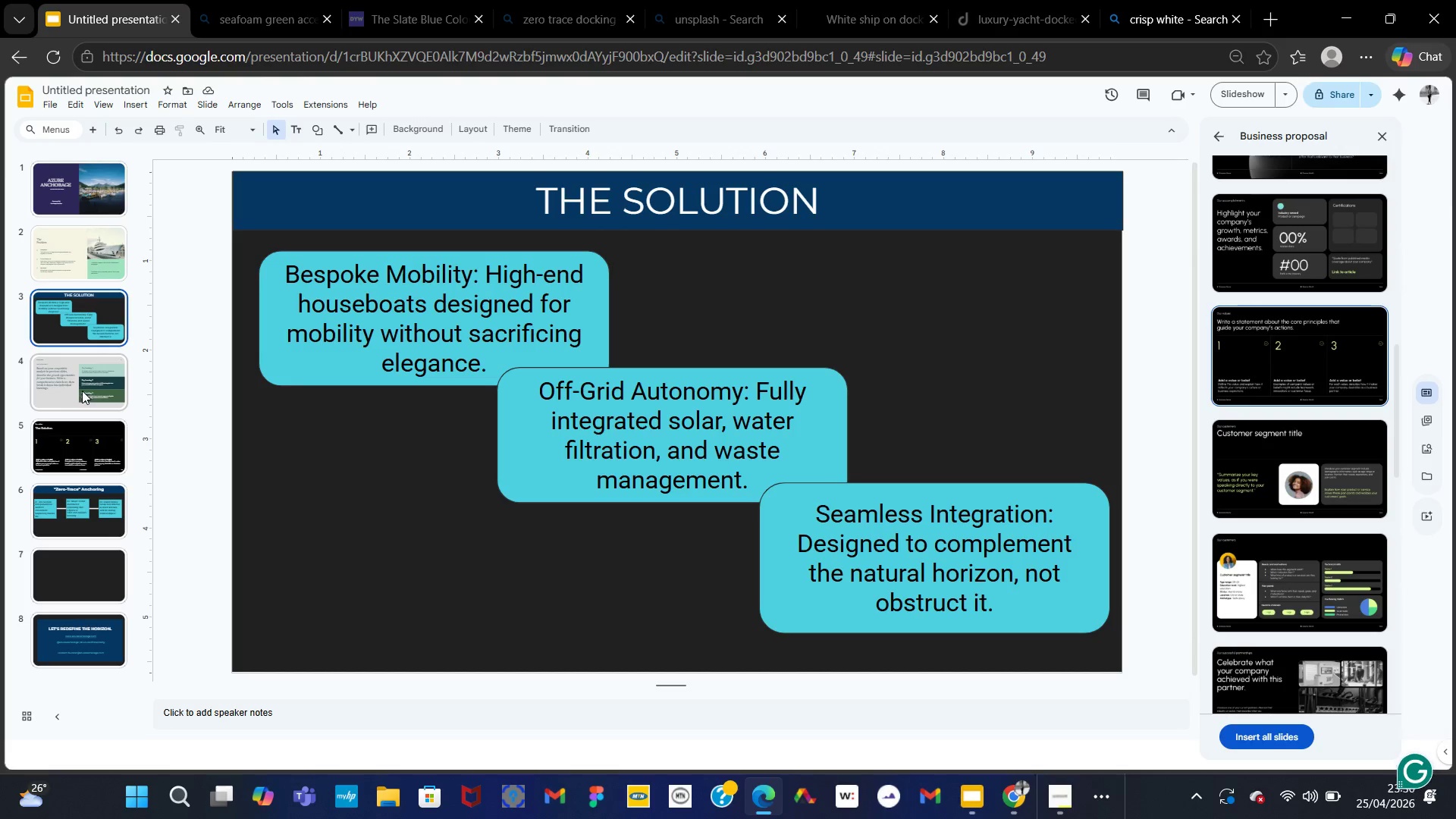 
left_click([296, 245])
 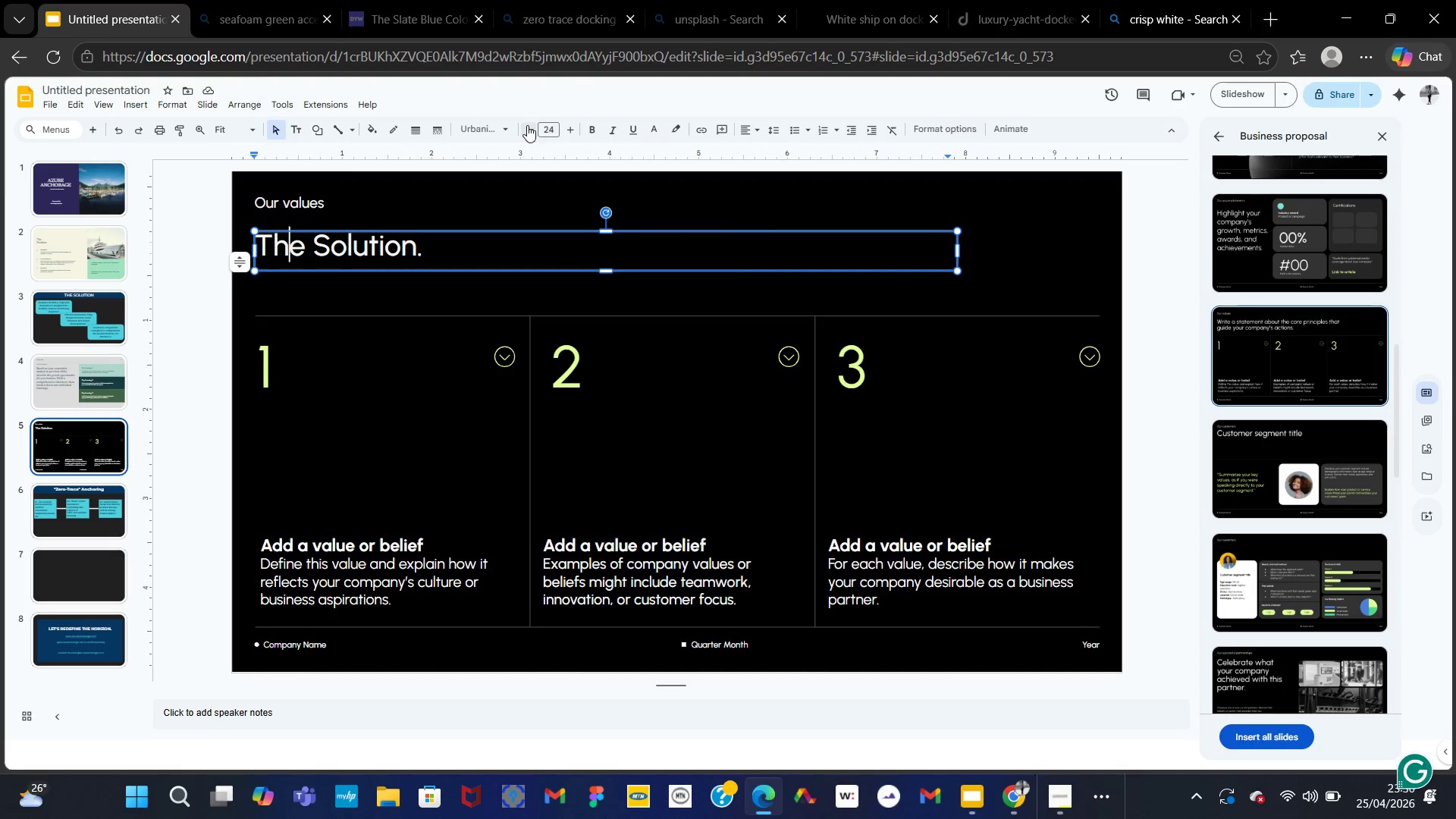 
left_click([507, 131])
 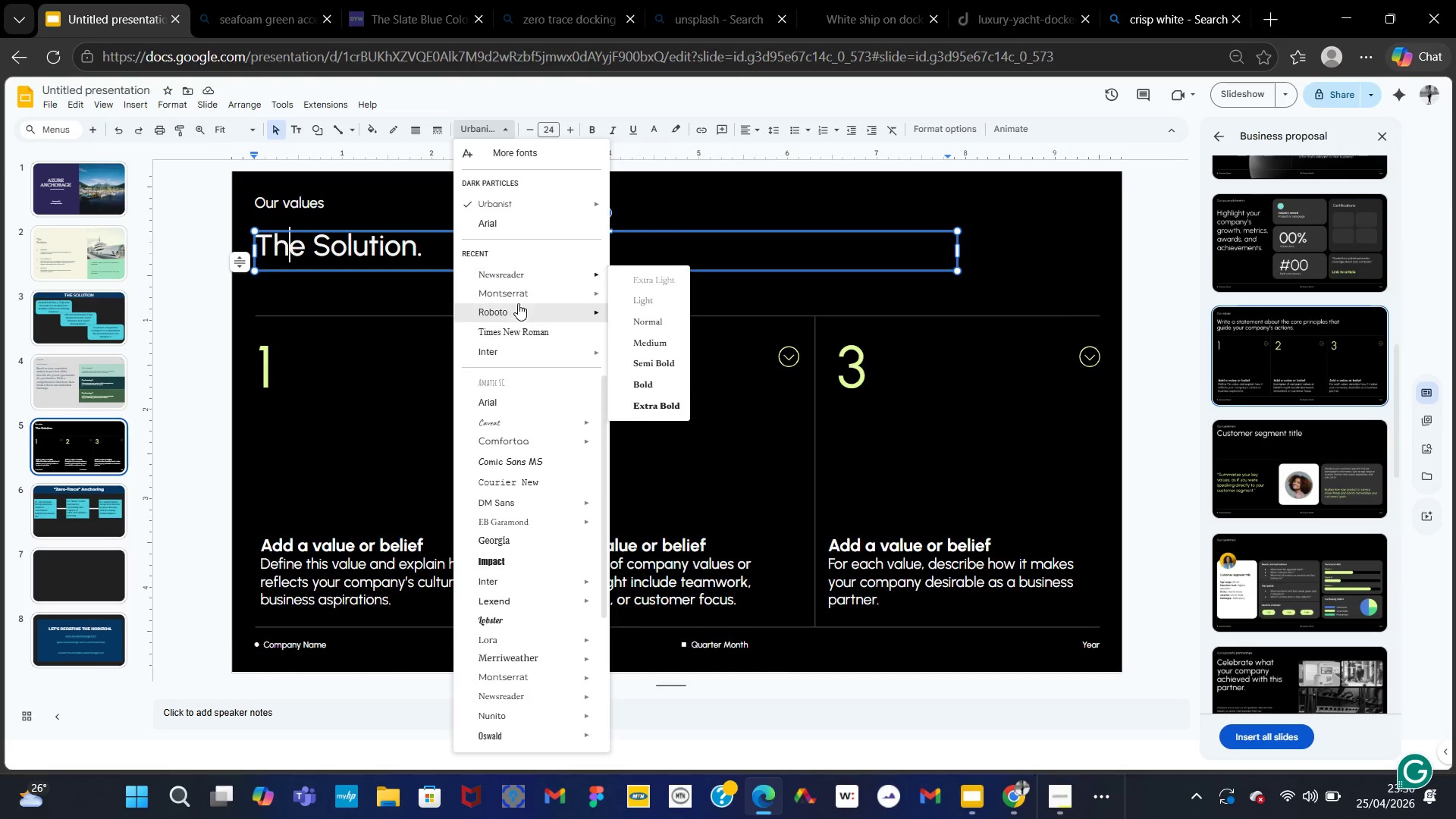 
left_click([520, 273])
 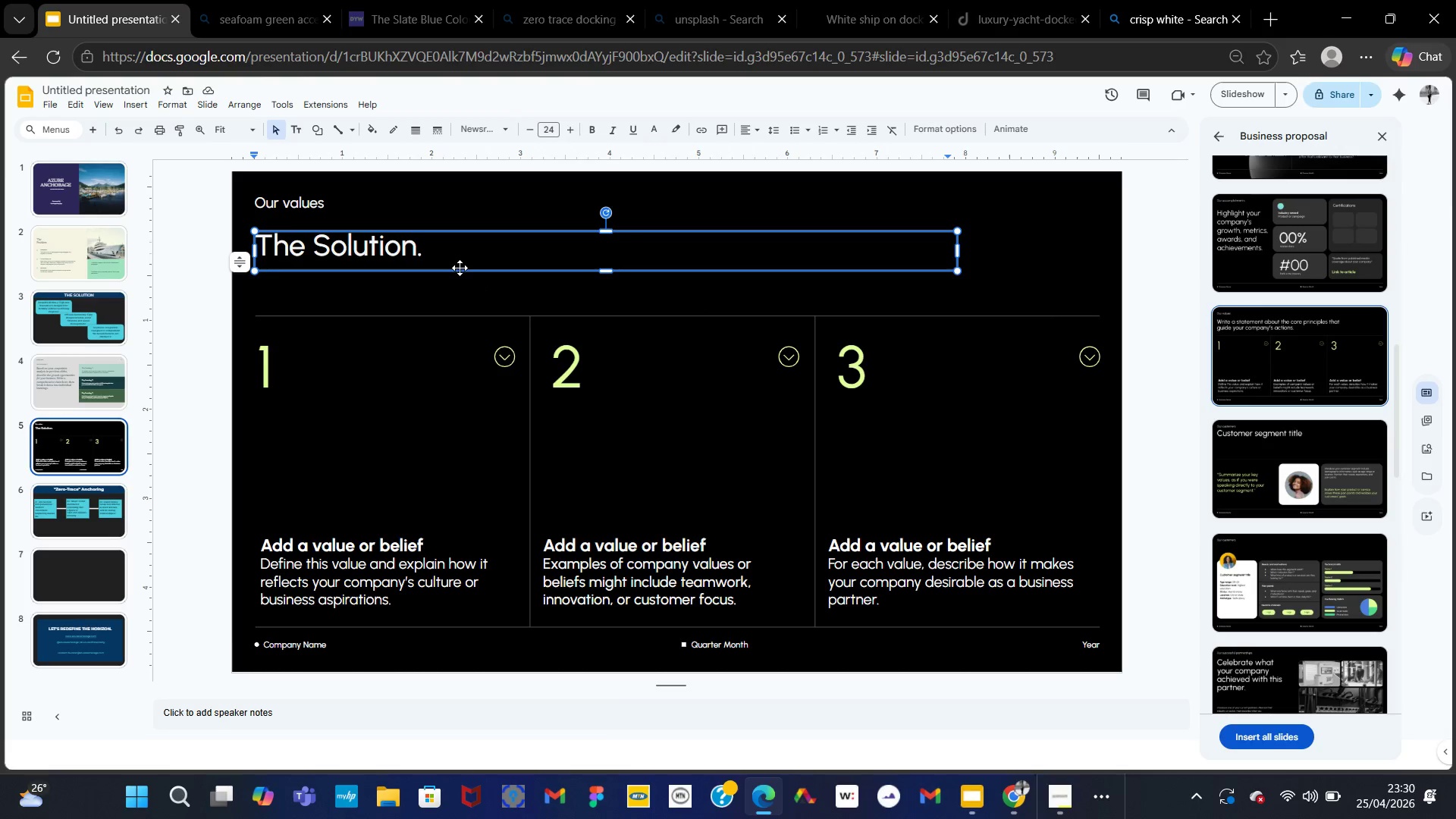 
left_click_drag(start_coordinate=[450, 257], to_coordinate=[253, 253])
 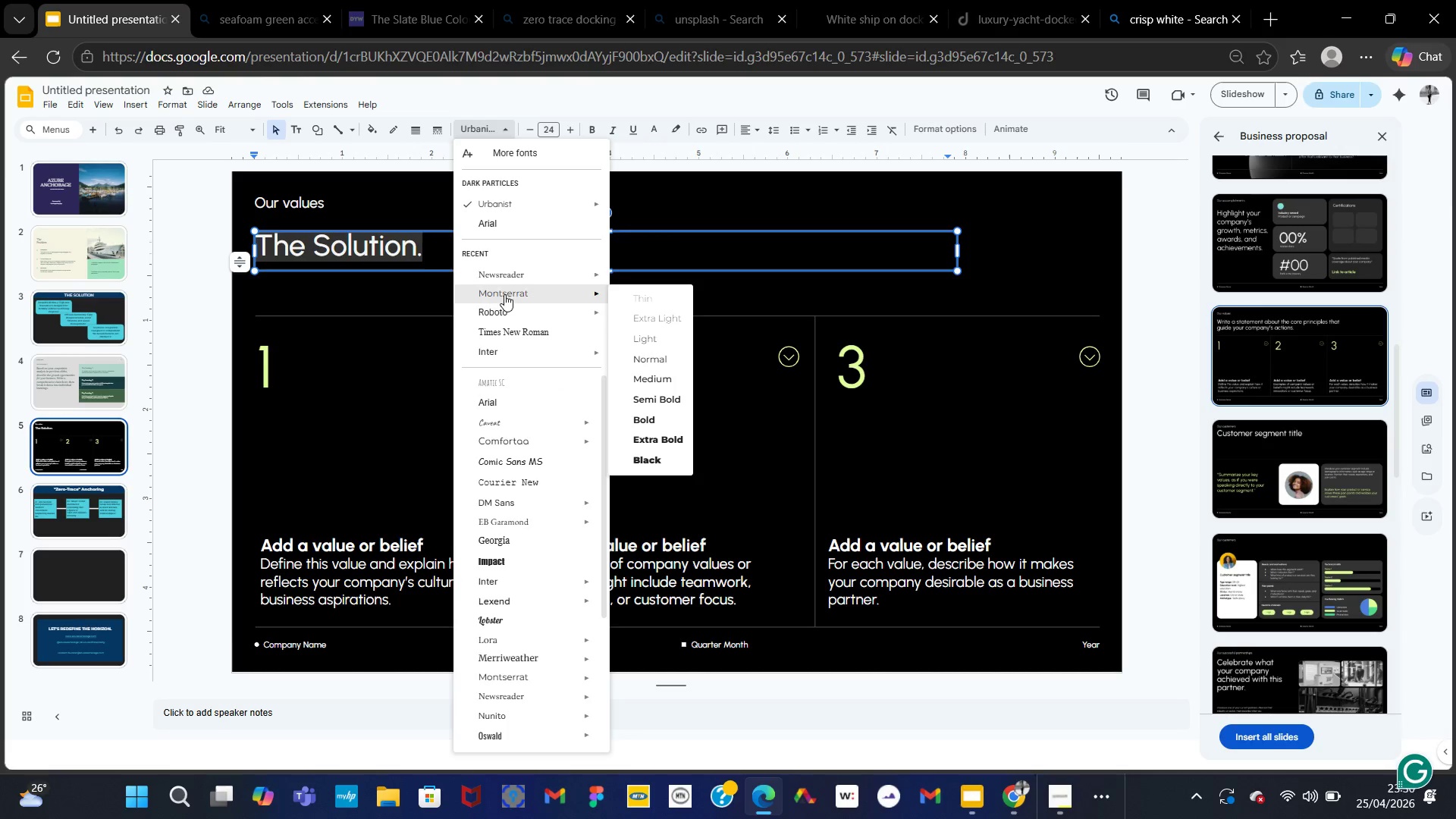 
left_click([509, 274])
 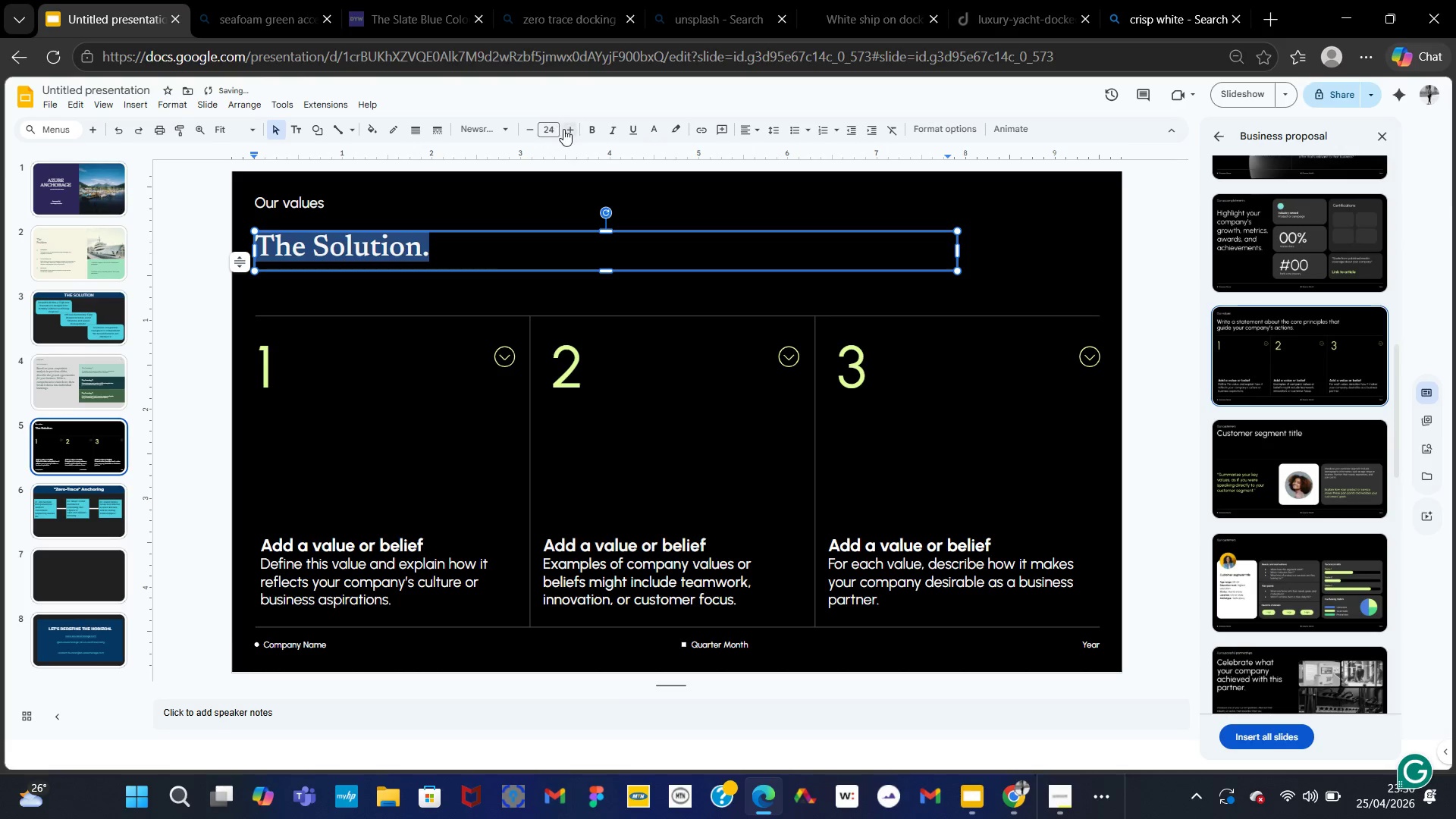 
double_click([566, 130])
 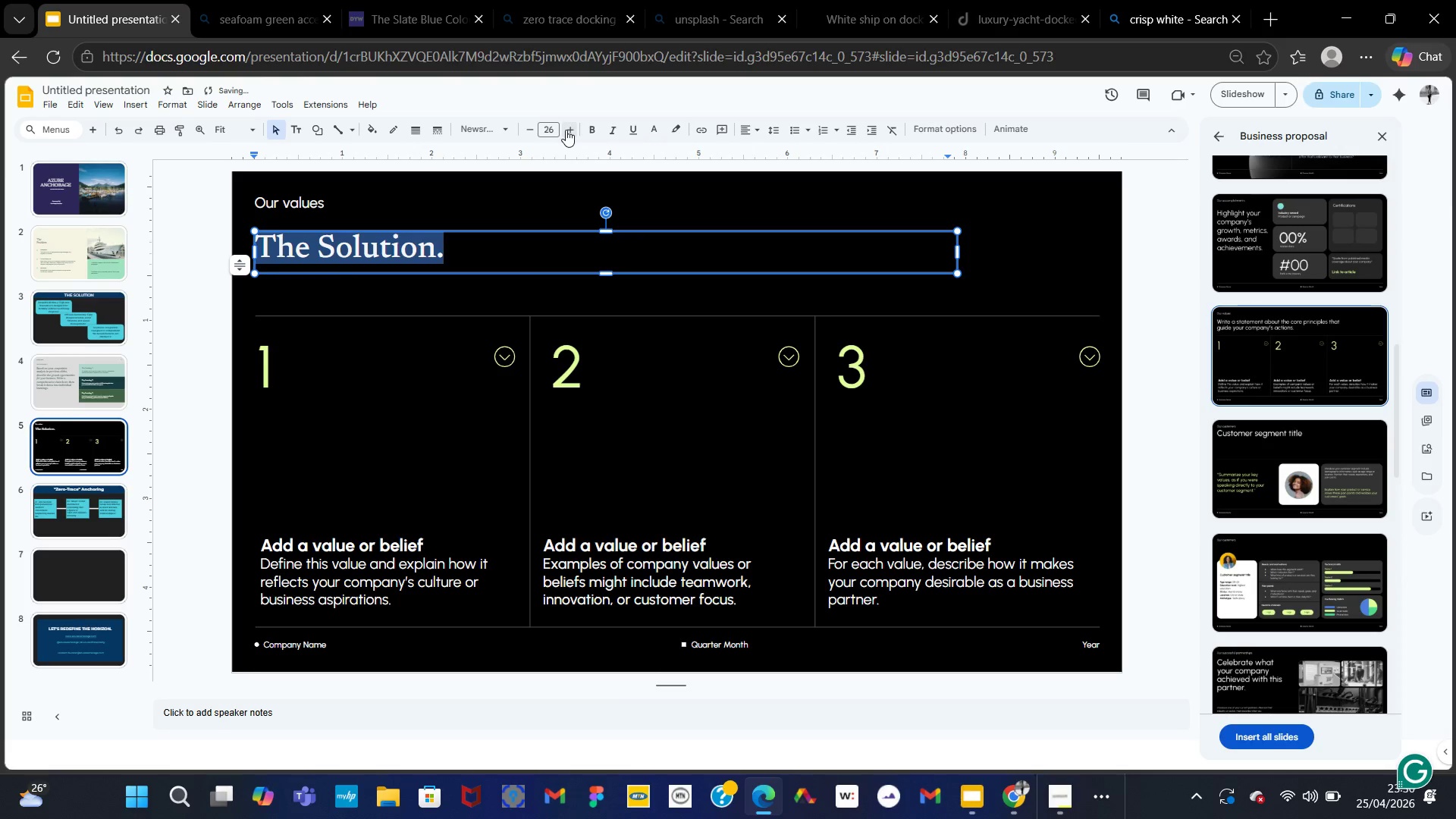 
triple_click([566, 130])
 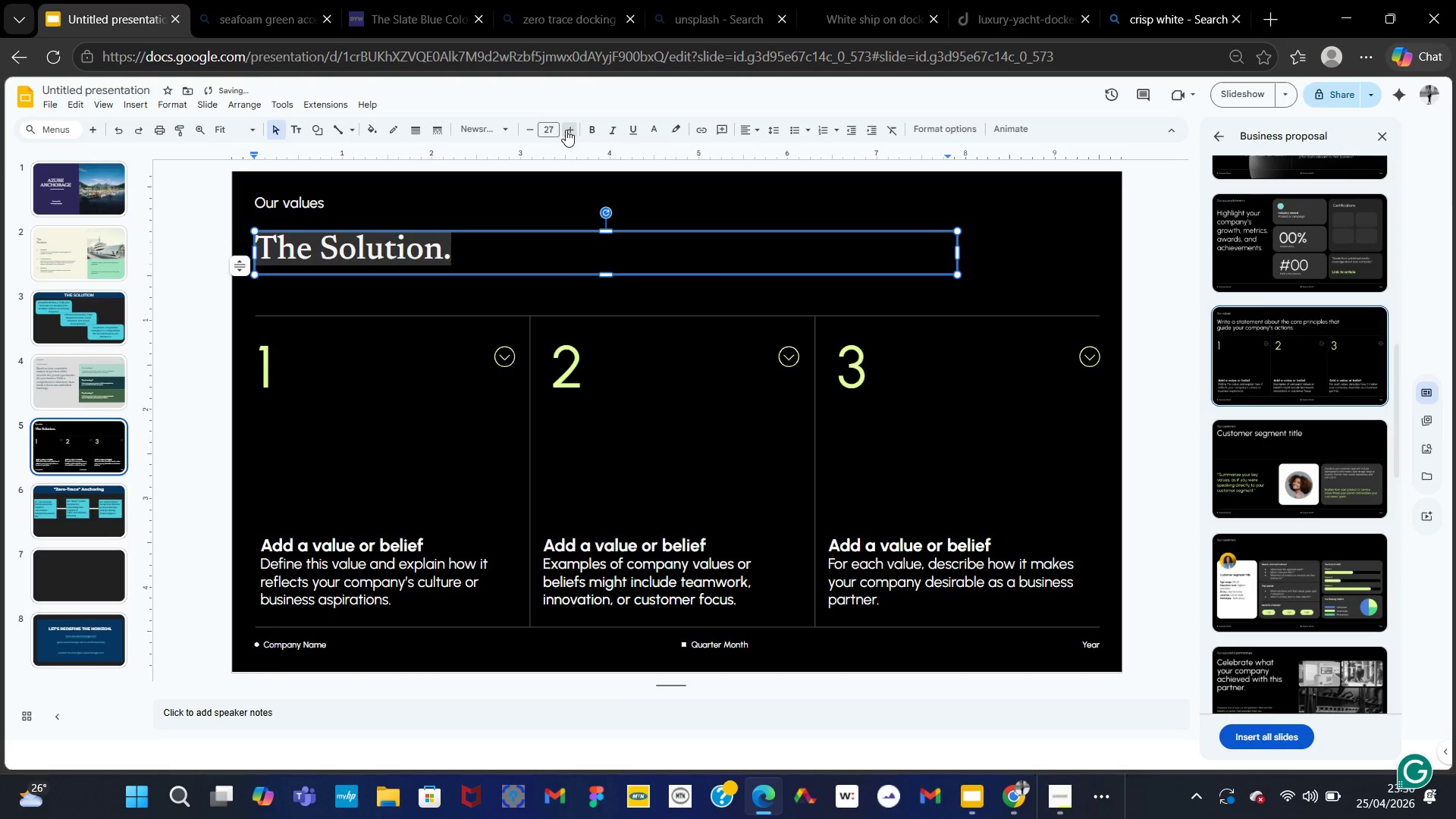 
triple_click([566, 130])
 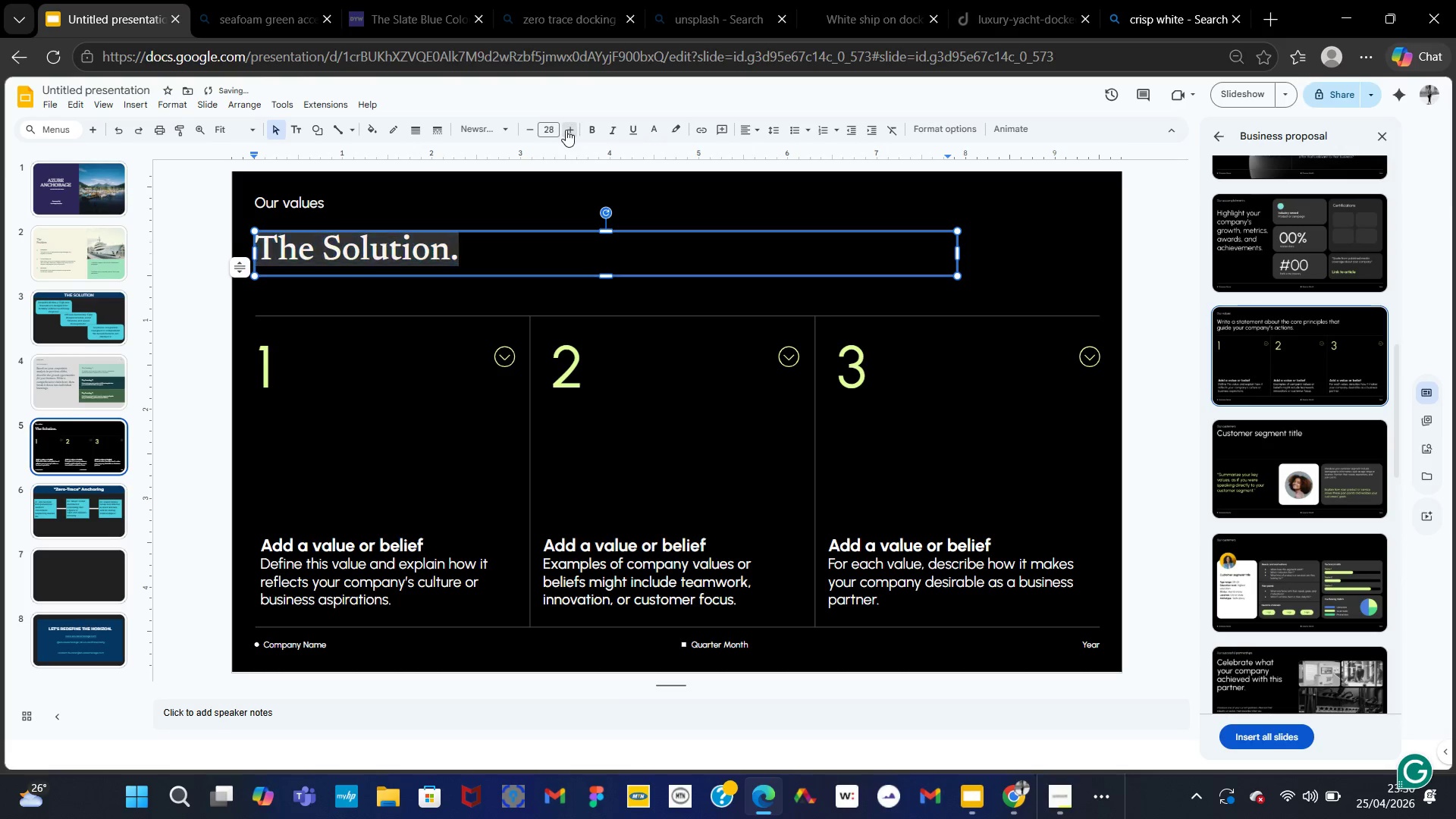 
triple_click([566, 130])
 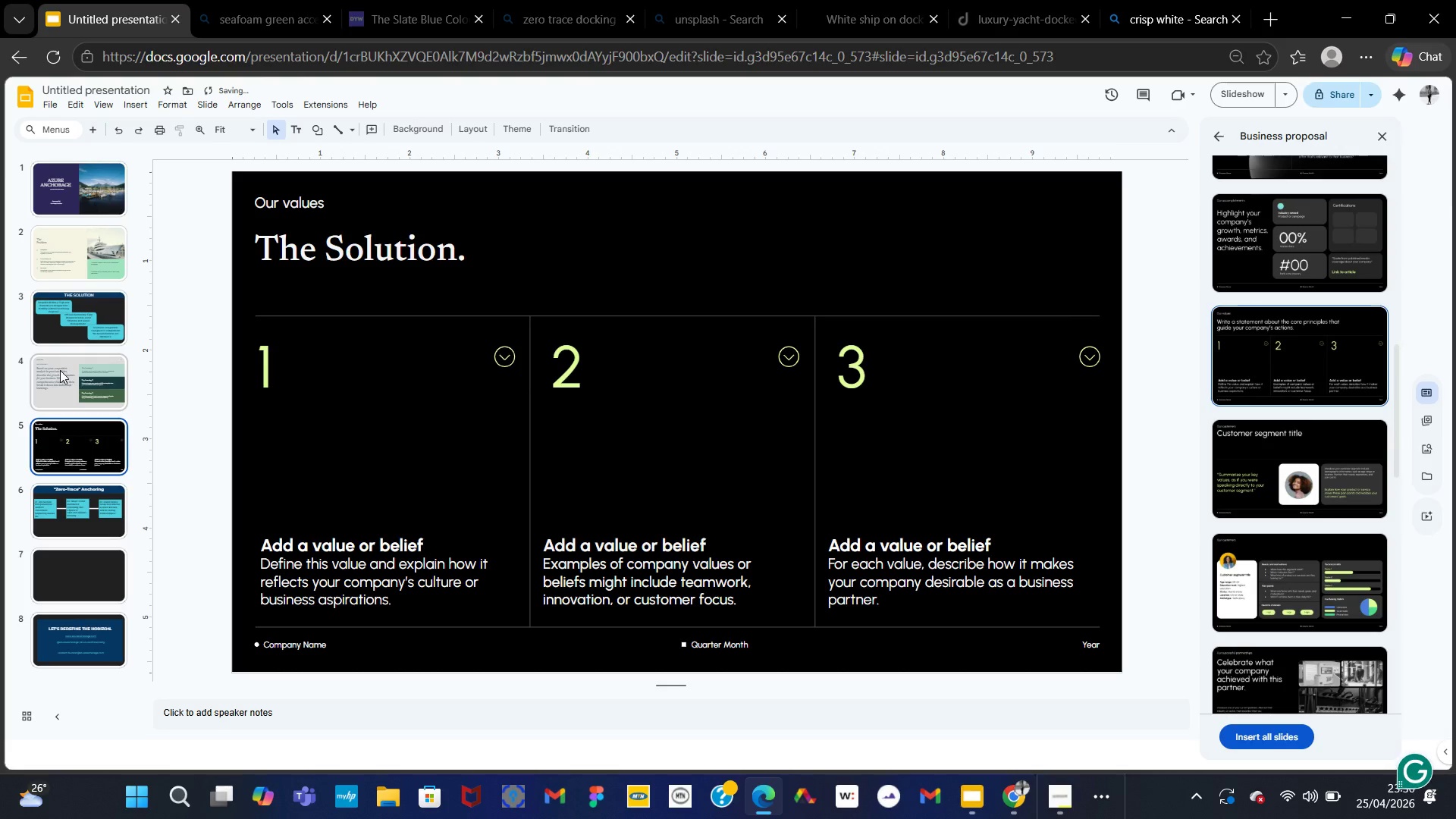 
left_click([57, 265])
 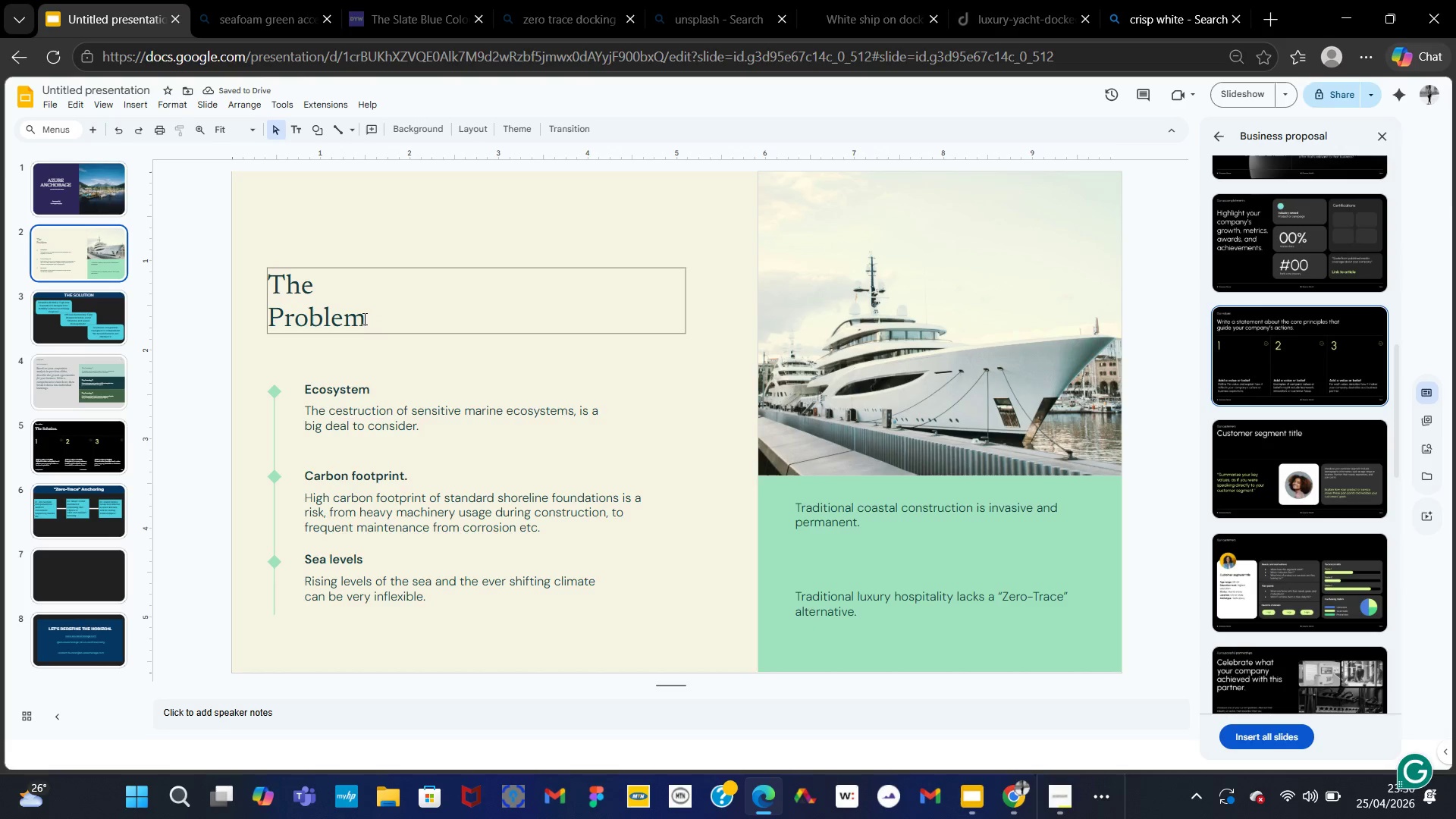 
left_click_drag(start_coordinate=[362, 318], to_coordinate=[270, 295])
 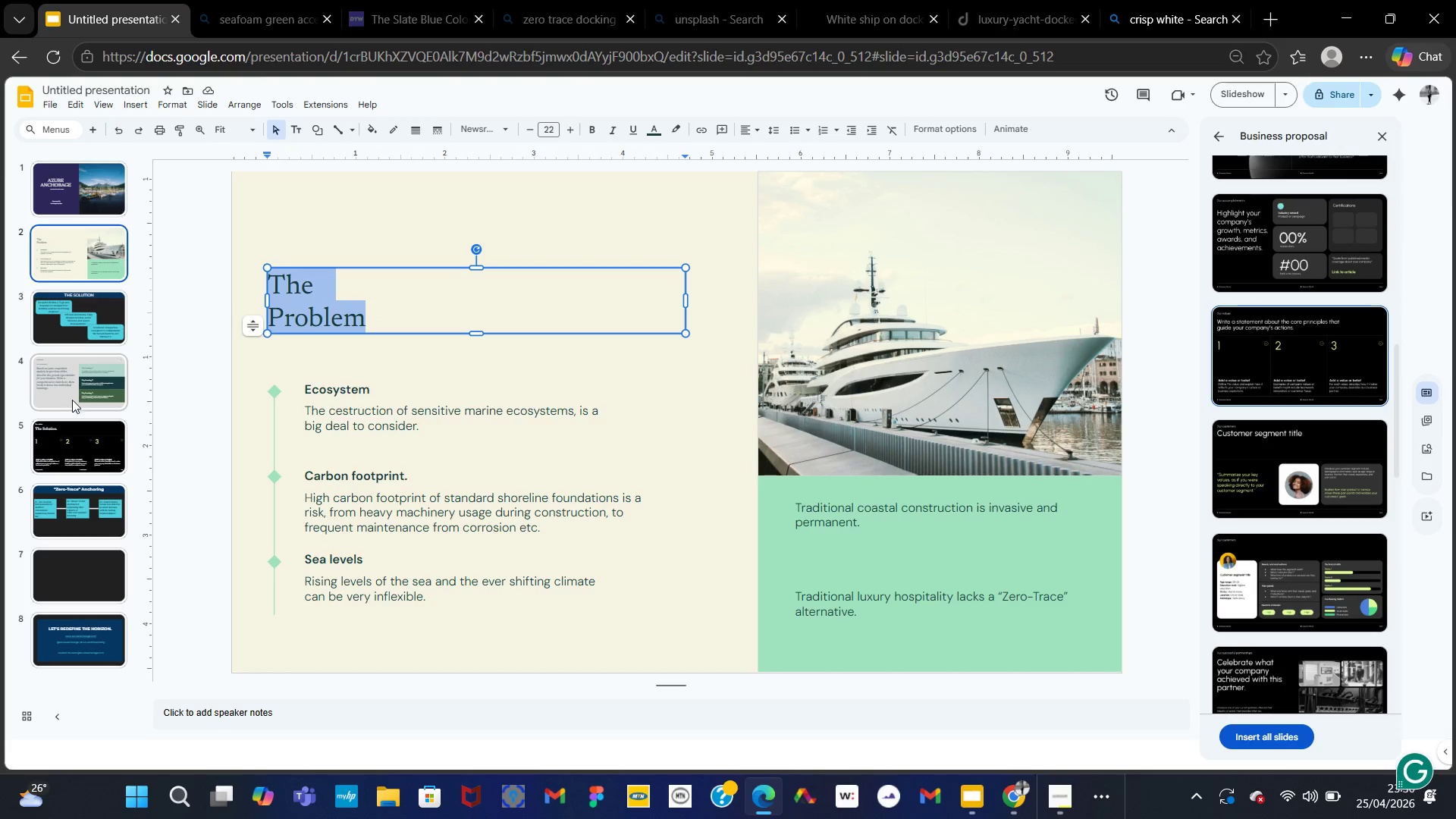 
left_click([62, 436])
 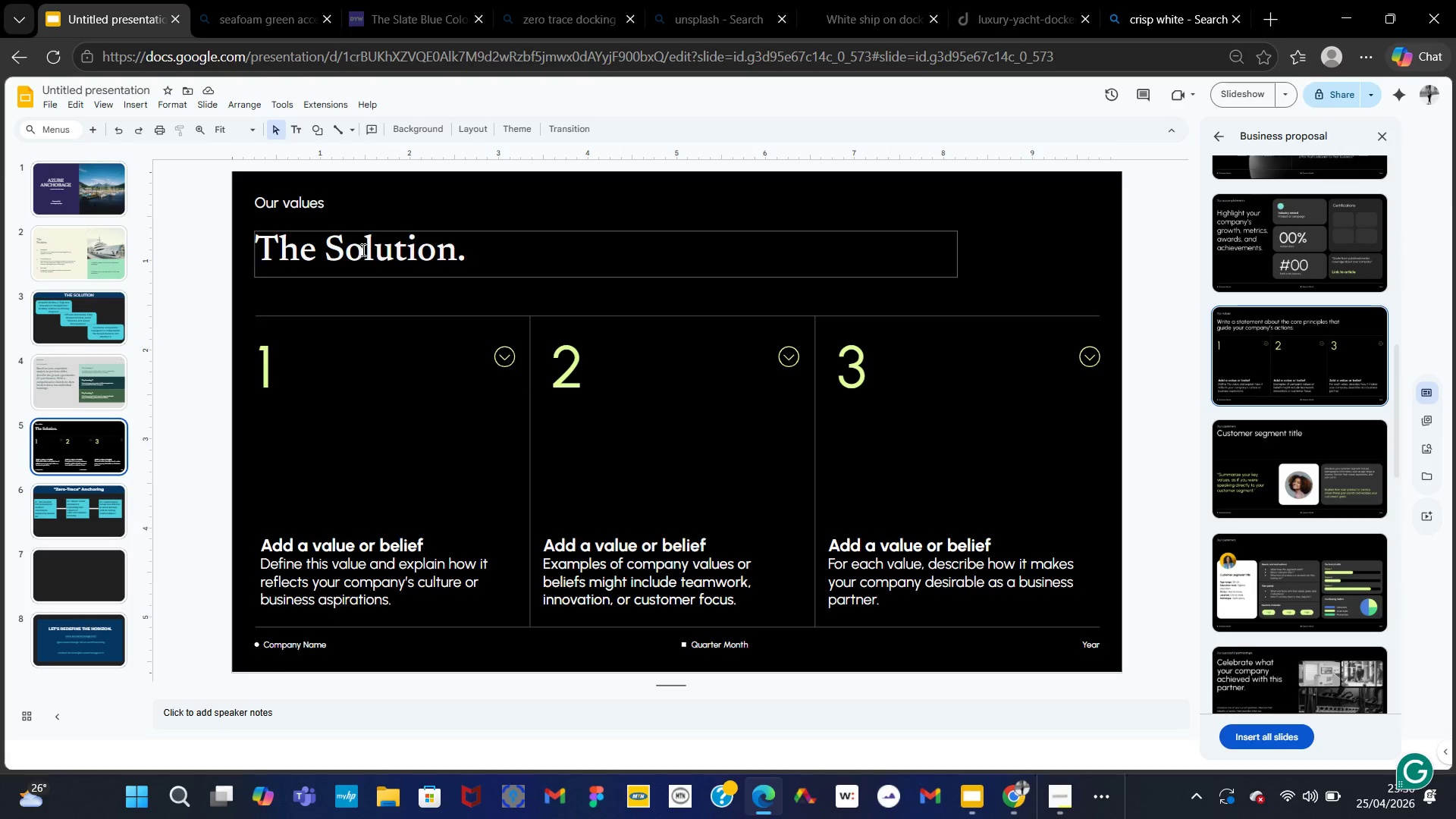 
left_click([362, 248])
 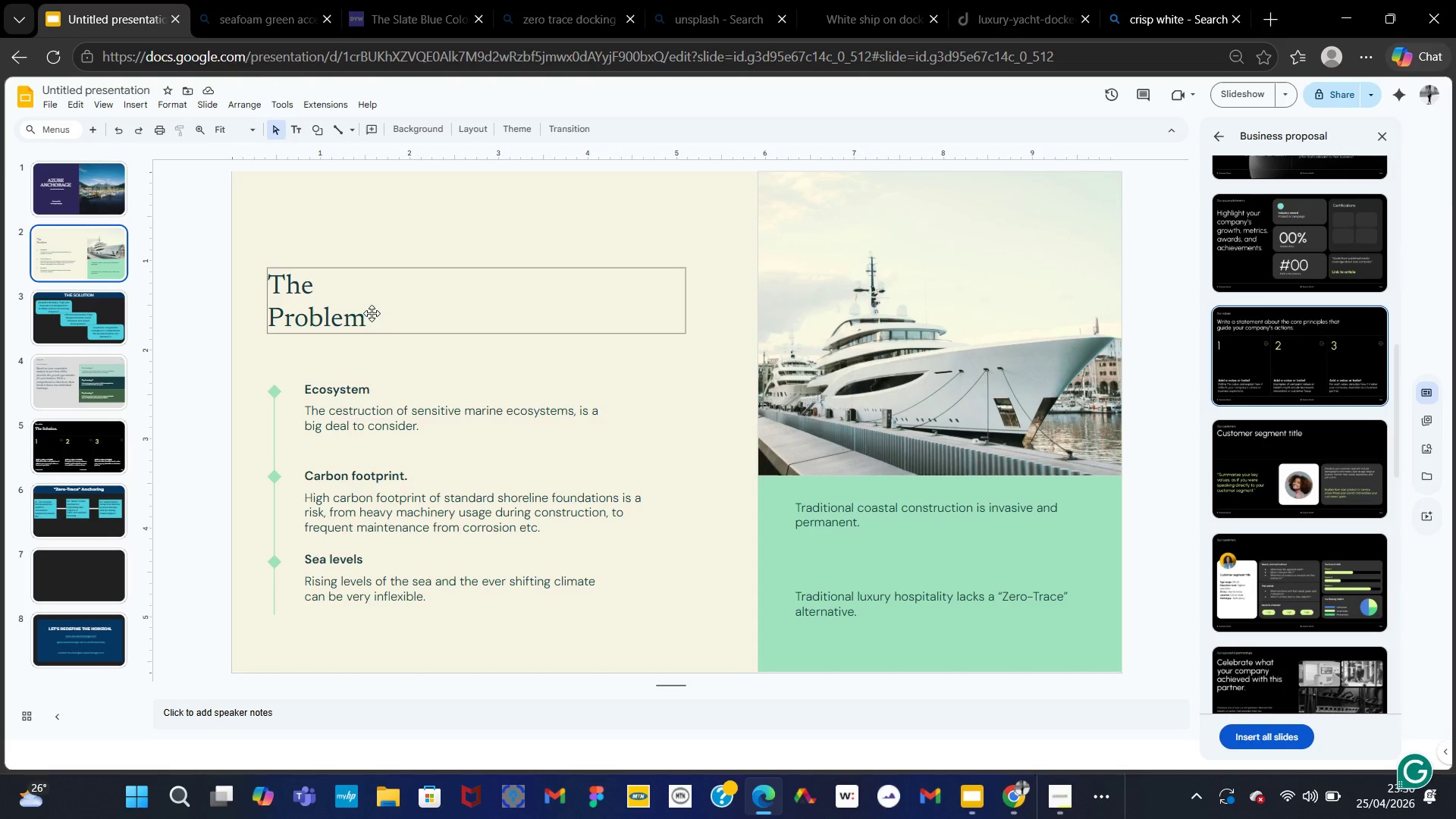 
left_click_drag(start_coordinate=[366, 322], to_coordinate=[275, 289])
 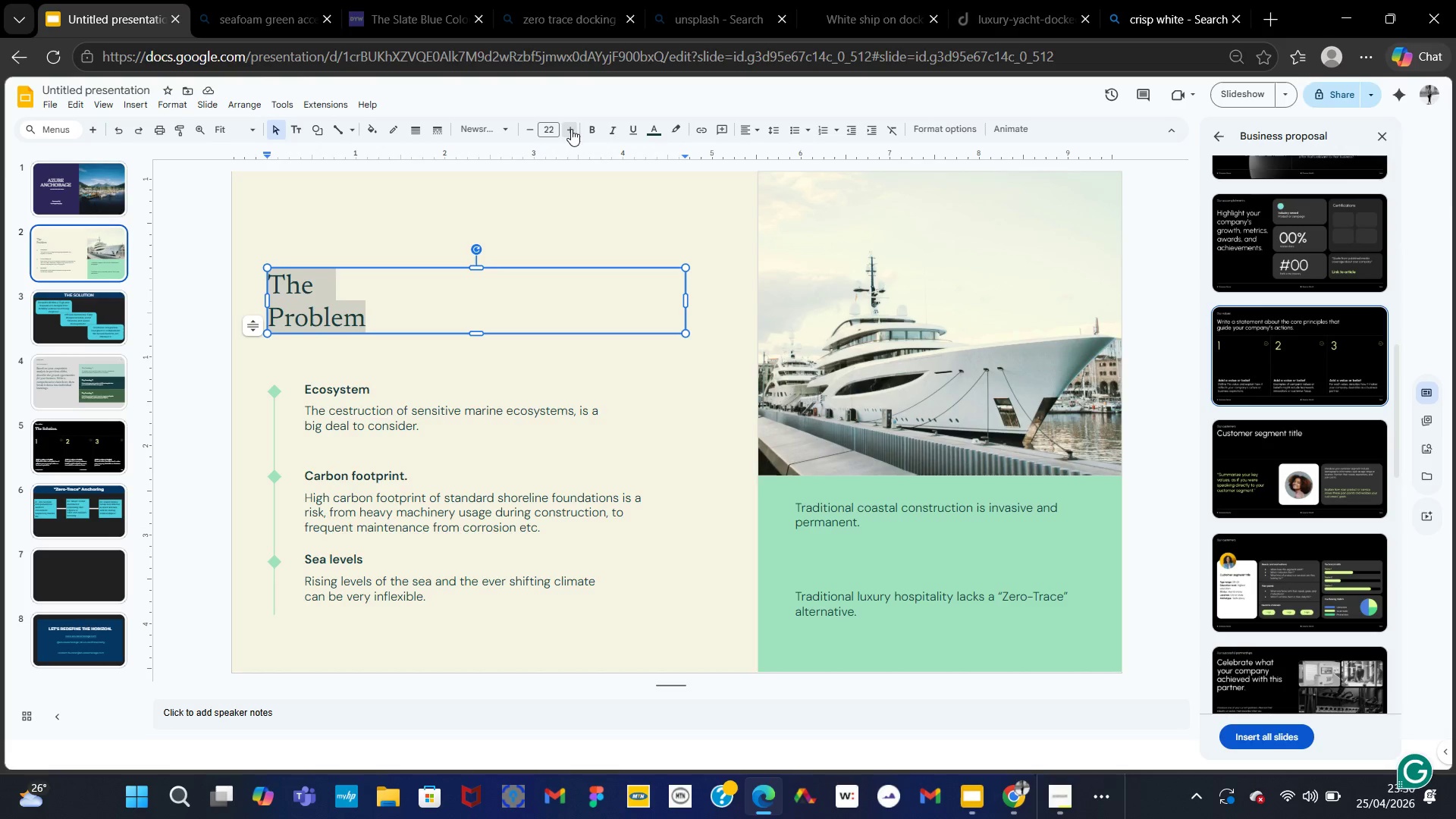 
double_click([571, 129])
 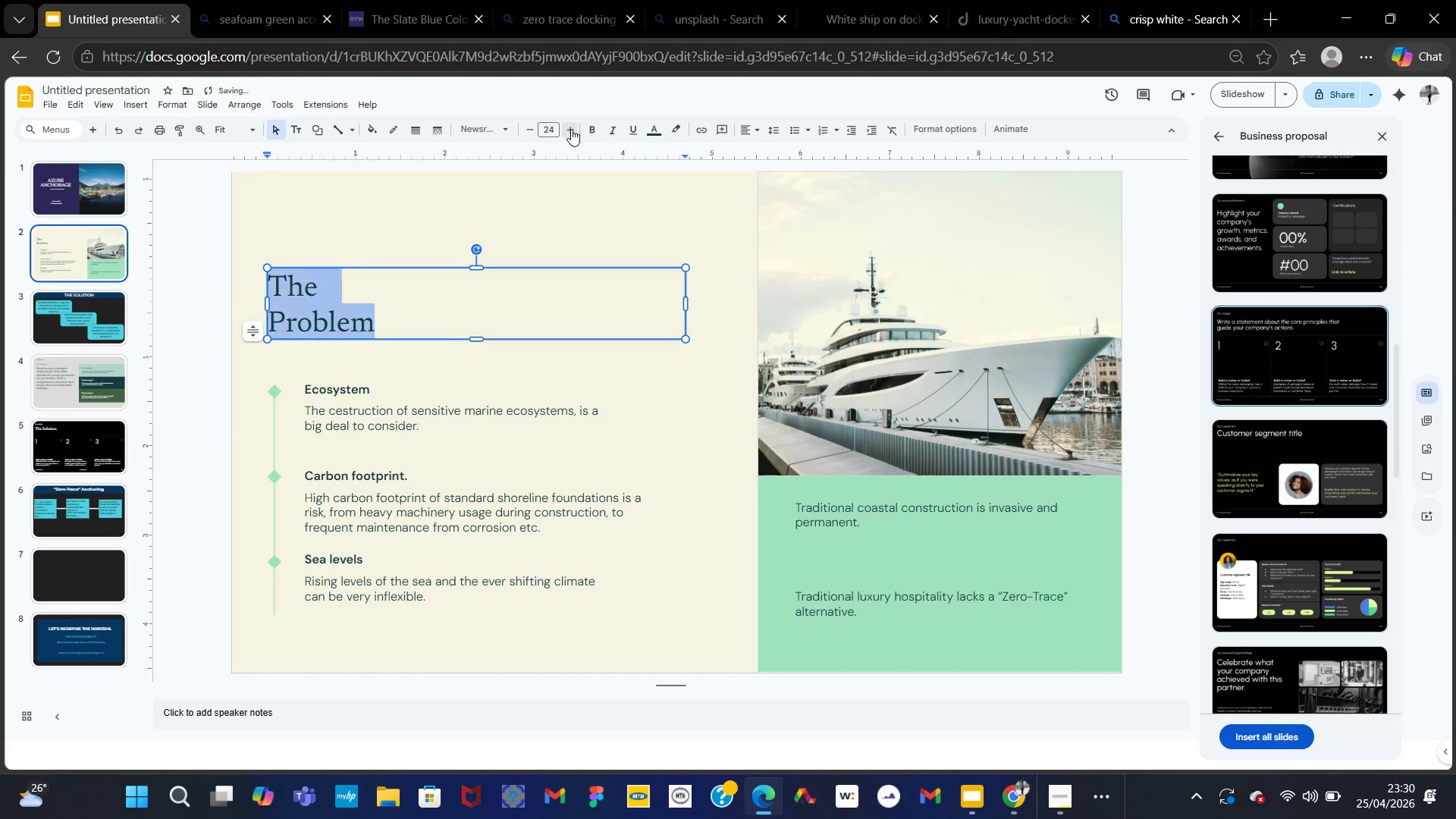 
triple_click([571, 129])
 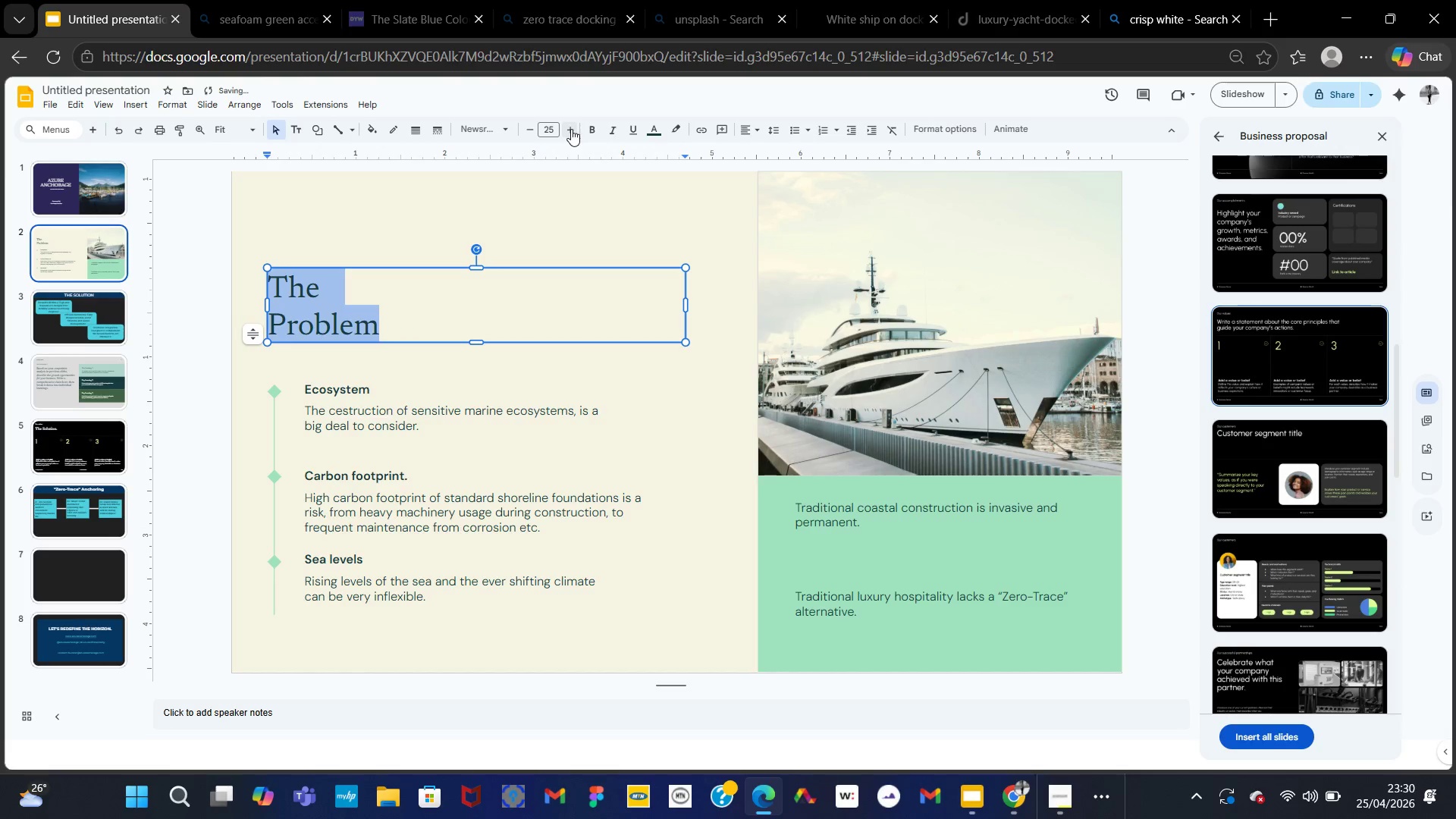 
triple_click([571, 129])
 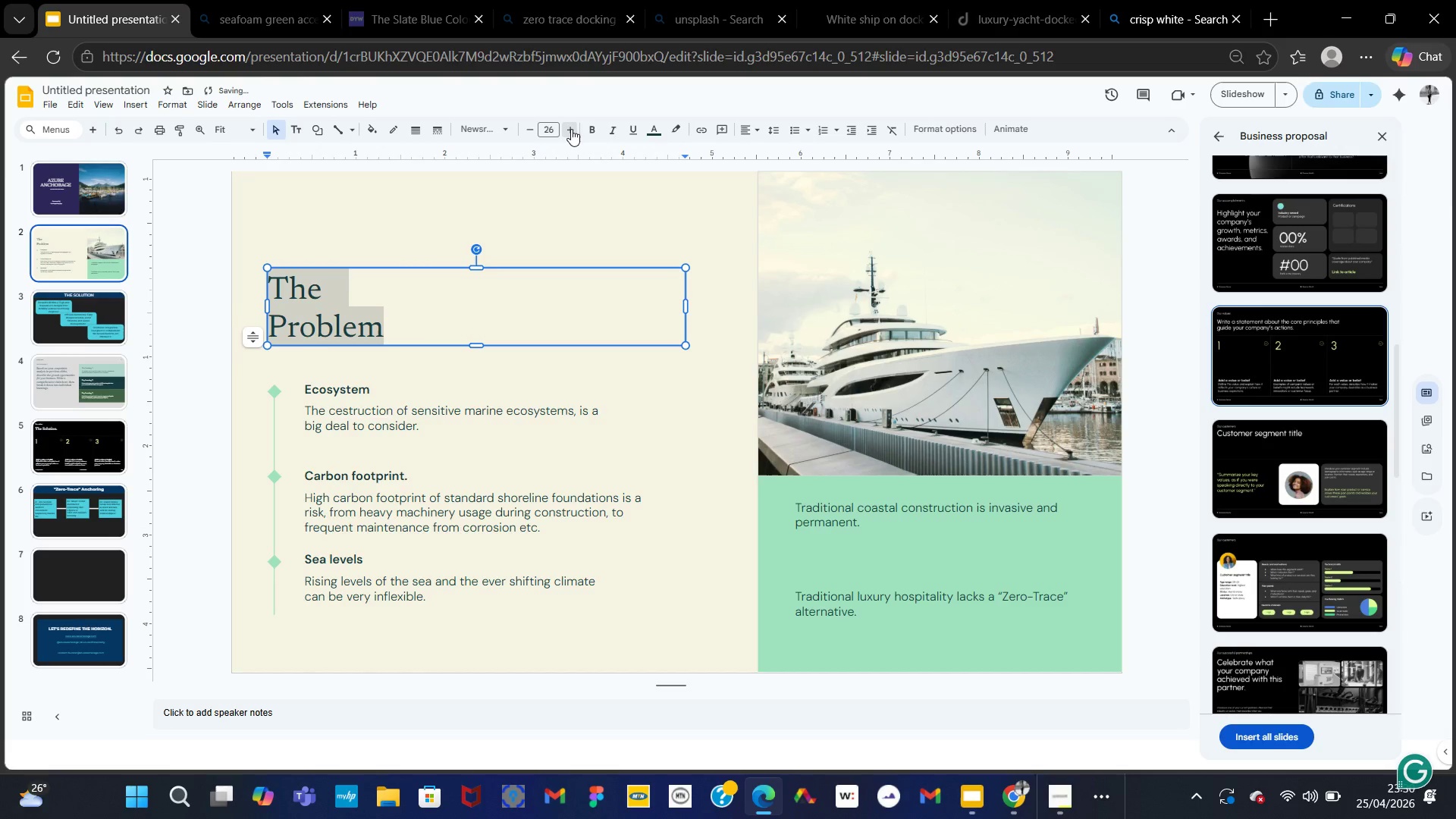 
double_click([571, 129])
 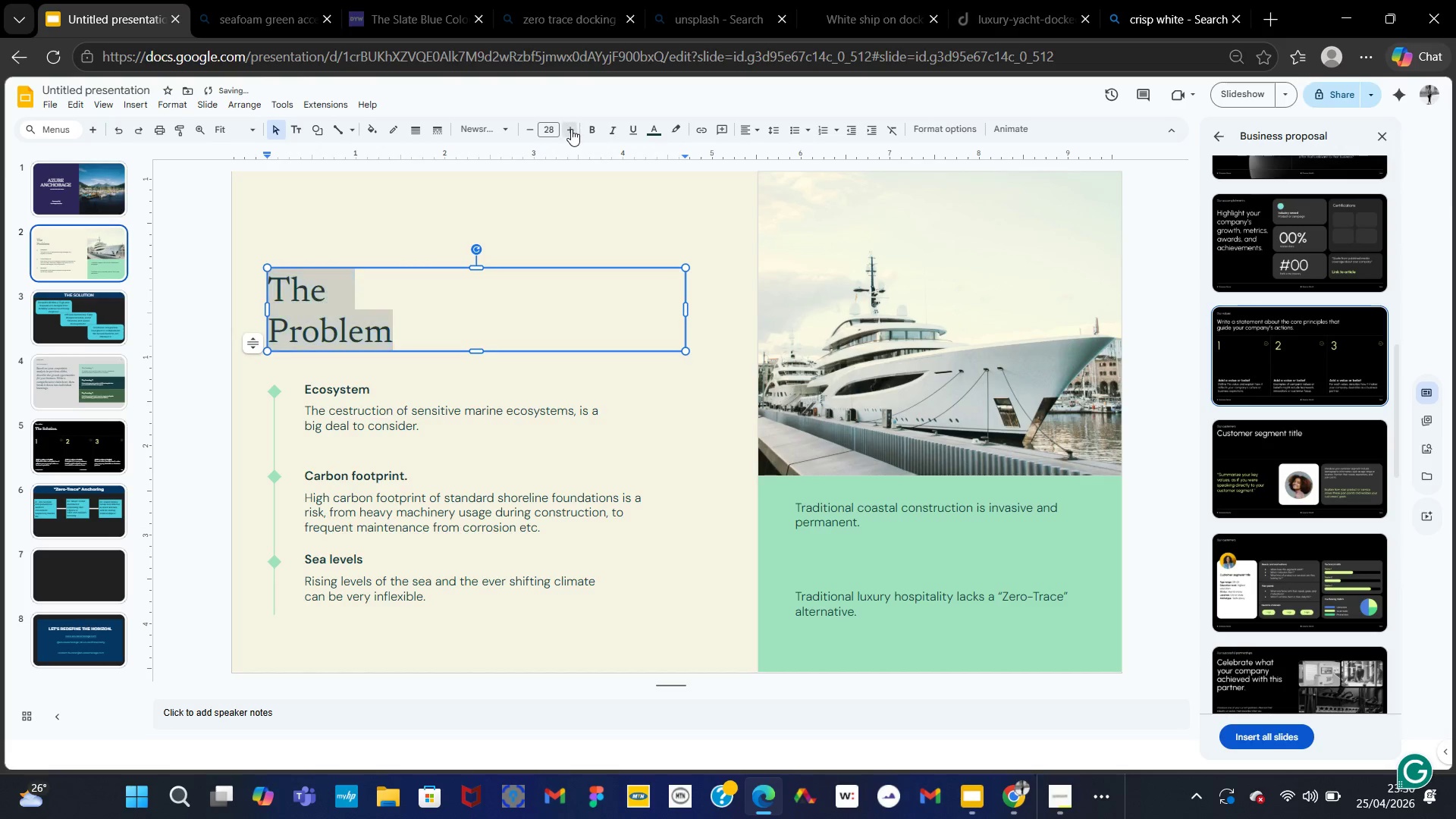 
left_click([571, 129])
 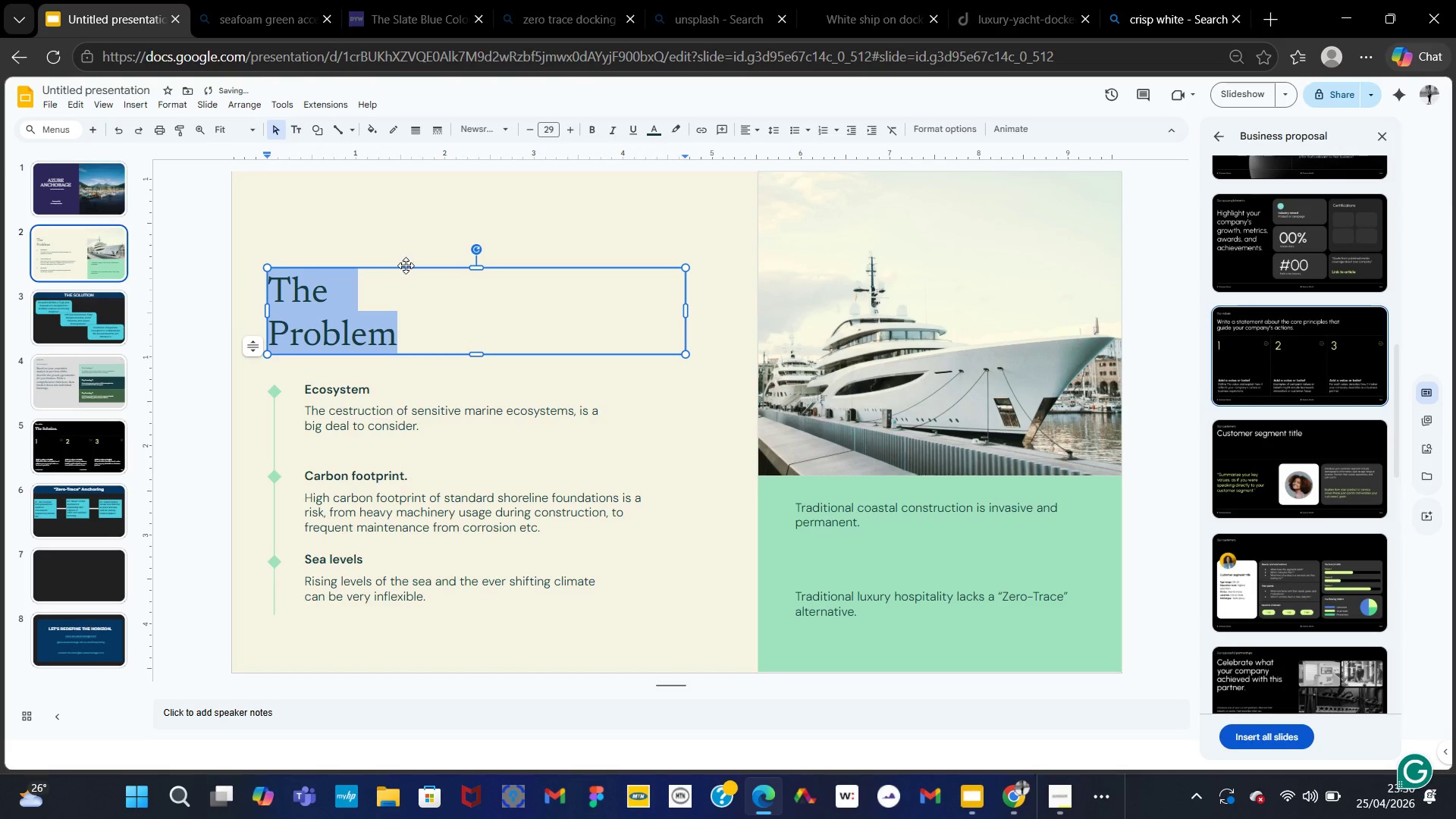 
left_click_drag(start_coordinate=[406, 265], to_coordinate=[407, 235])
 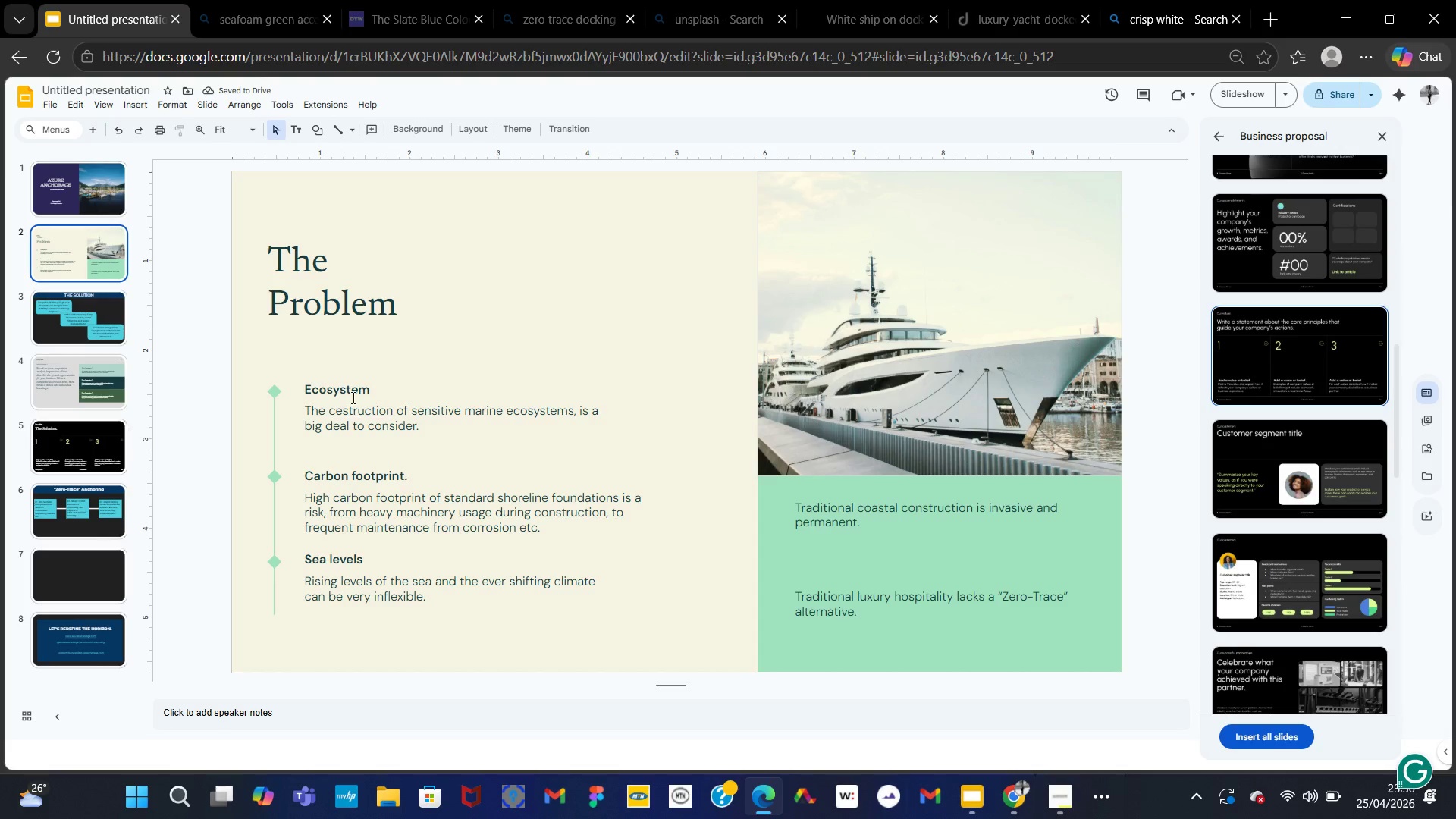 
left_click([72, 386])
 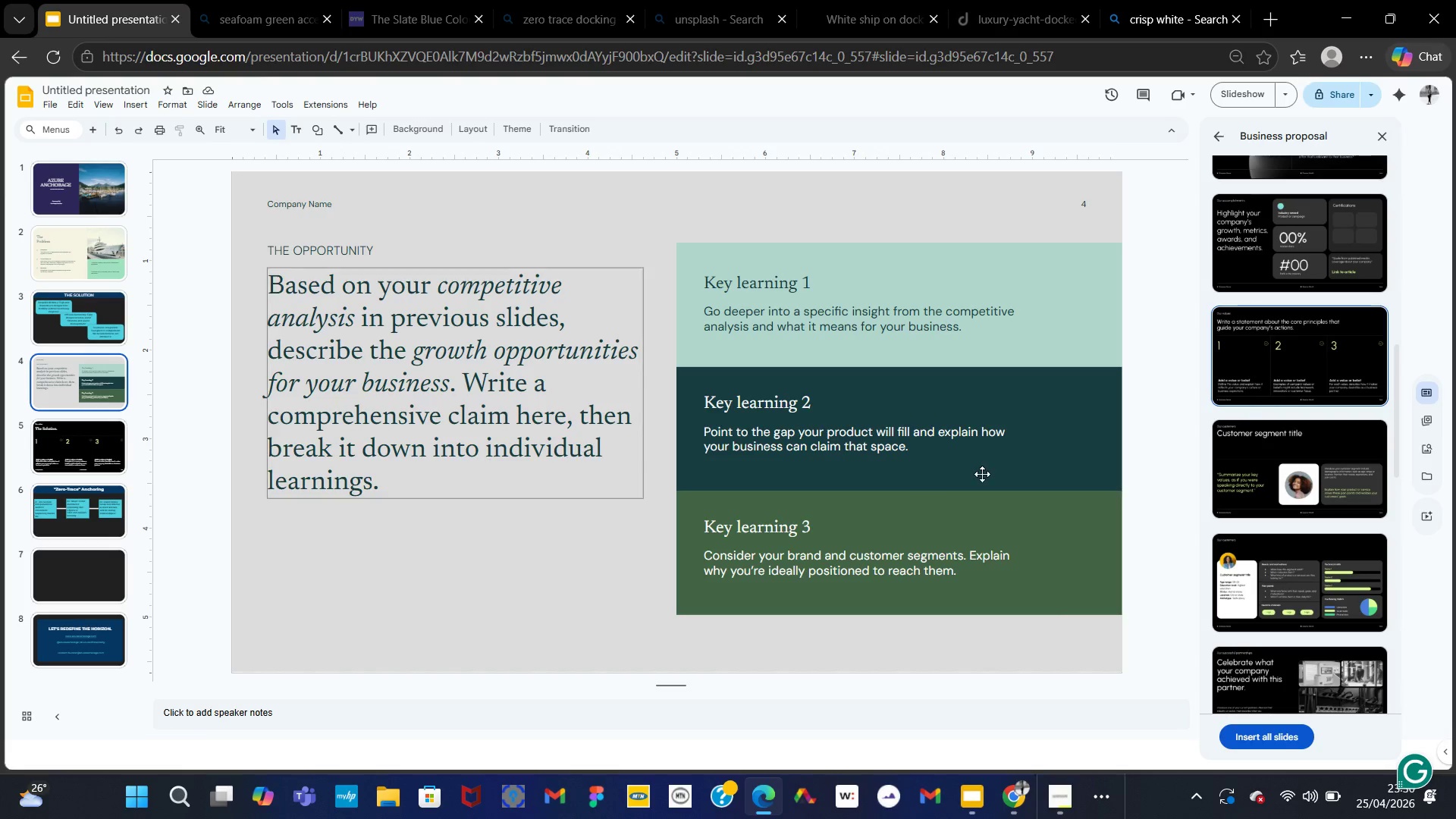 
scroll: coordinate [1288, 480], scroll_direction: down, amount: 5.0
 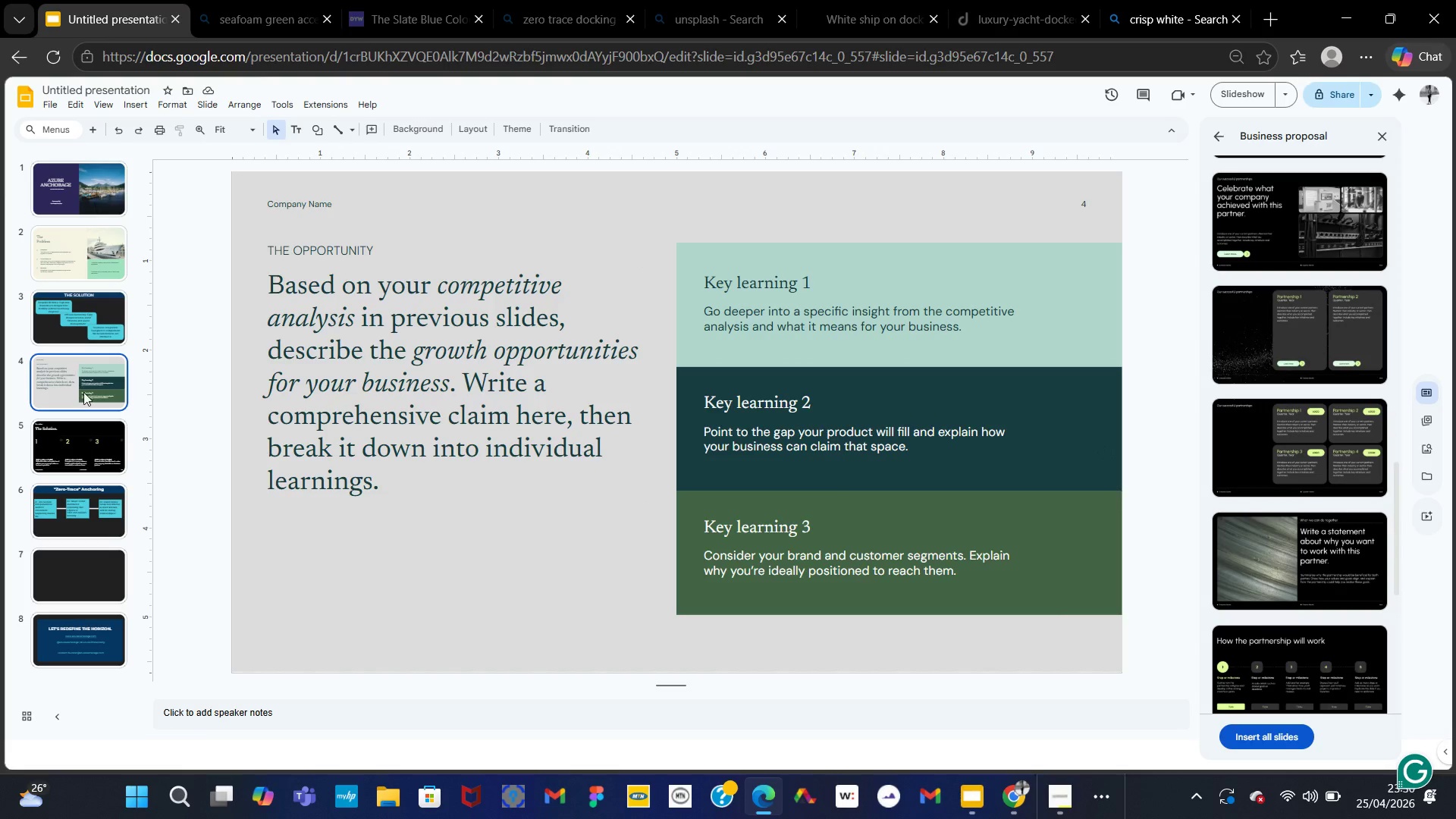 
left_click([89, 450])
 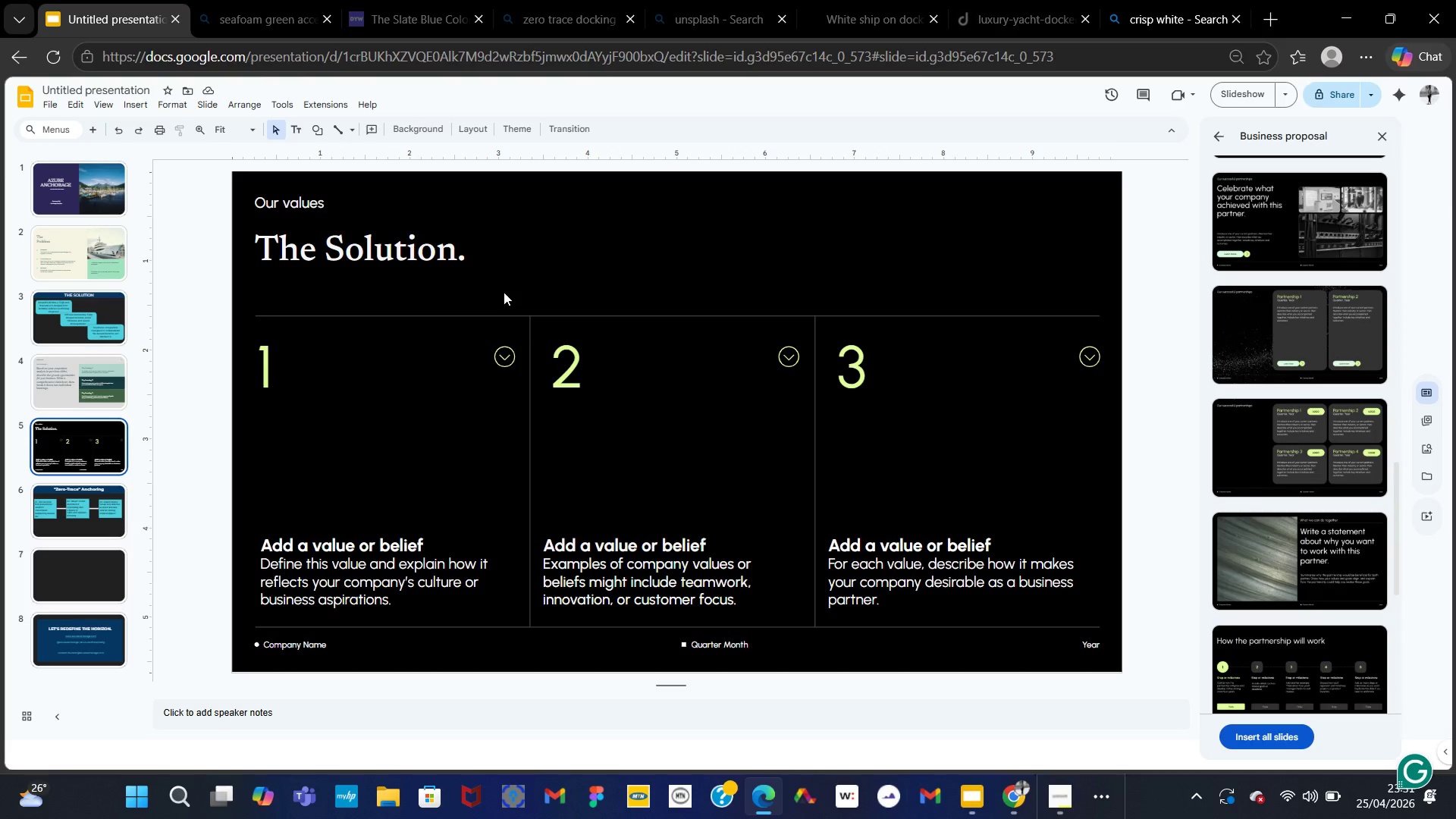 
wait(18.56)
 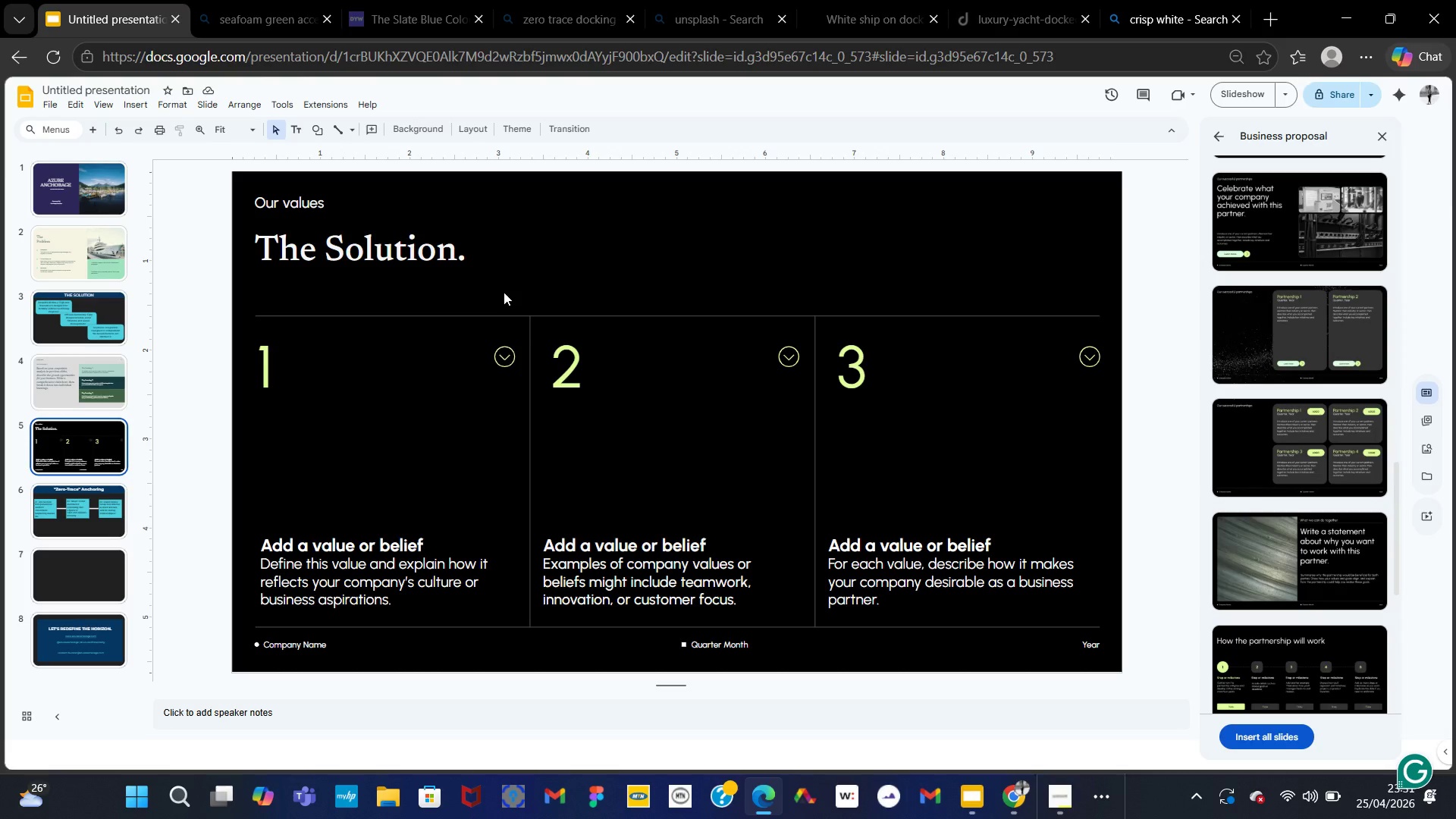 
left_click([281, 218])
 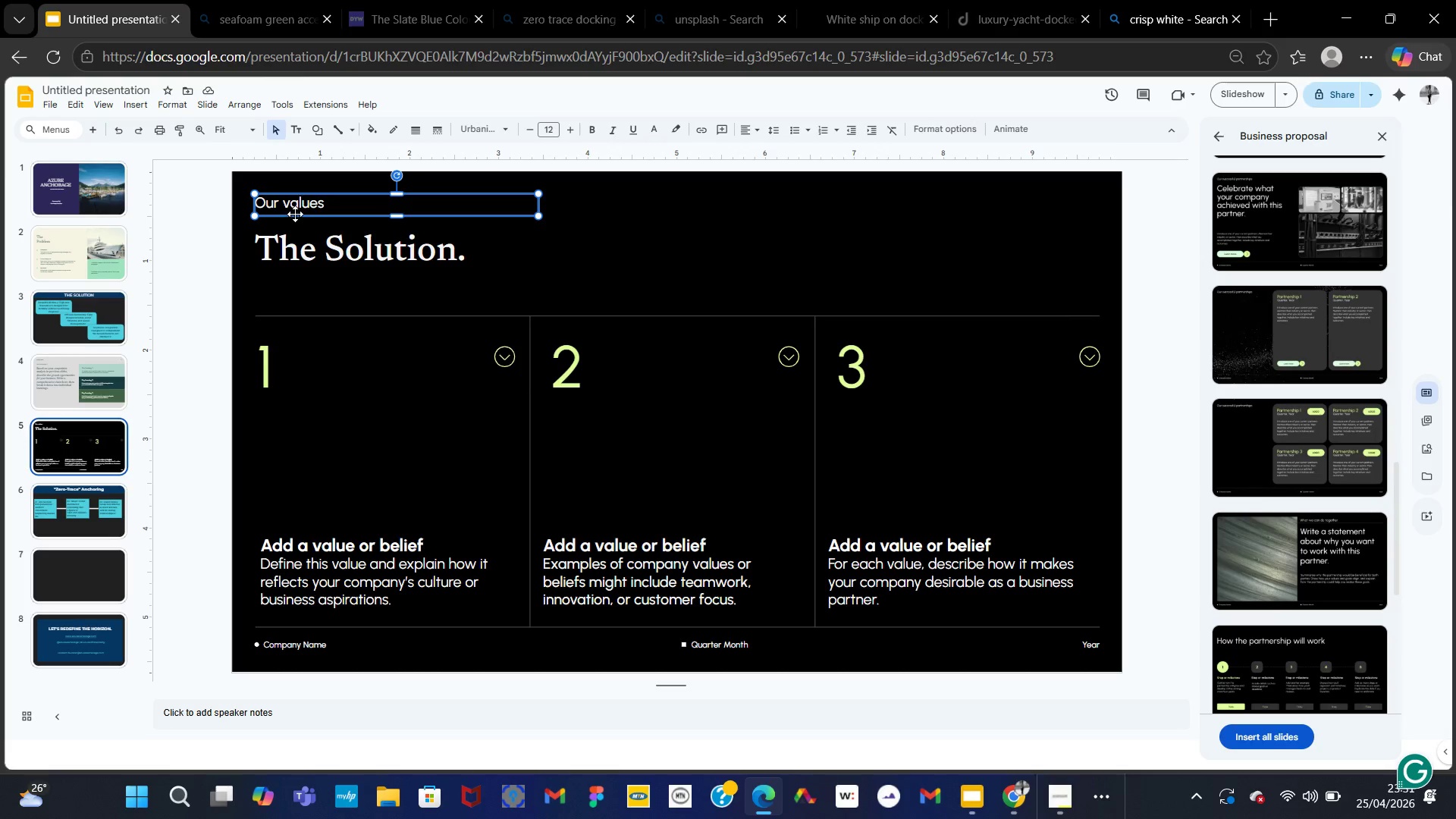 
left_click_drag(start_coordinate=[295, 214], to_coordinate=[299, 287])
 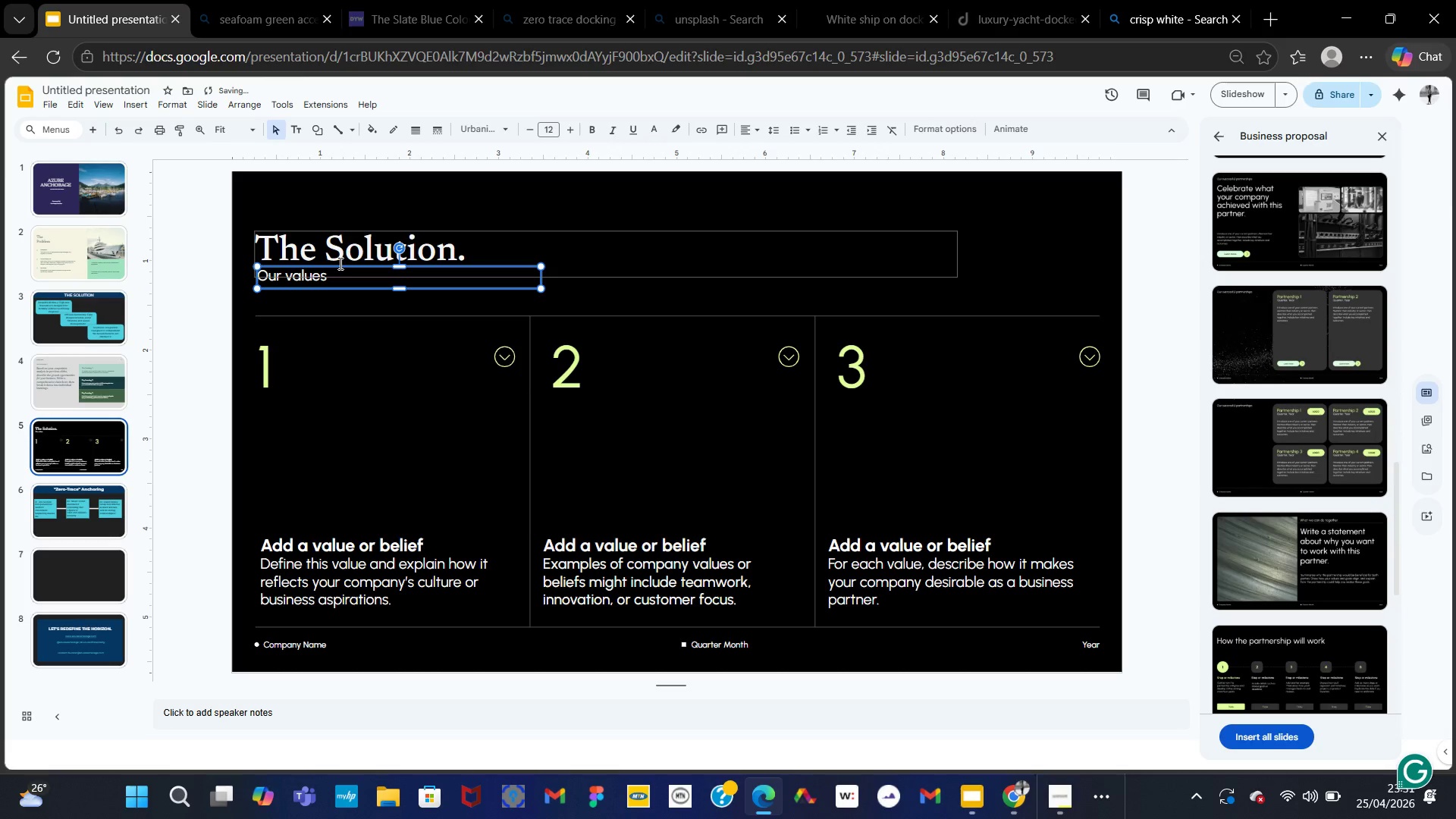 
left_click([339, 263])
 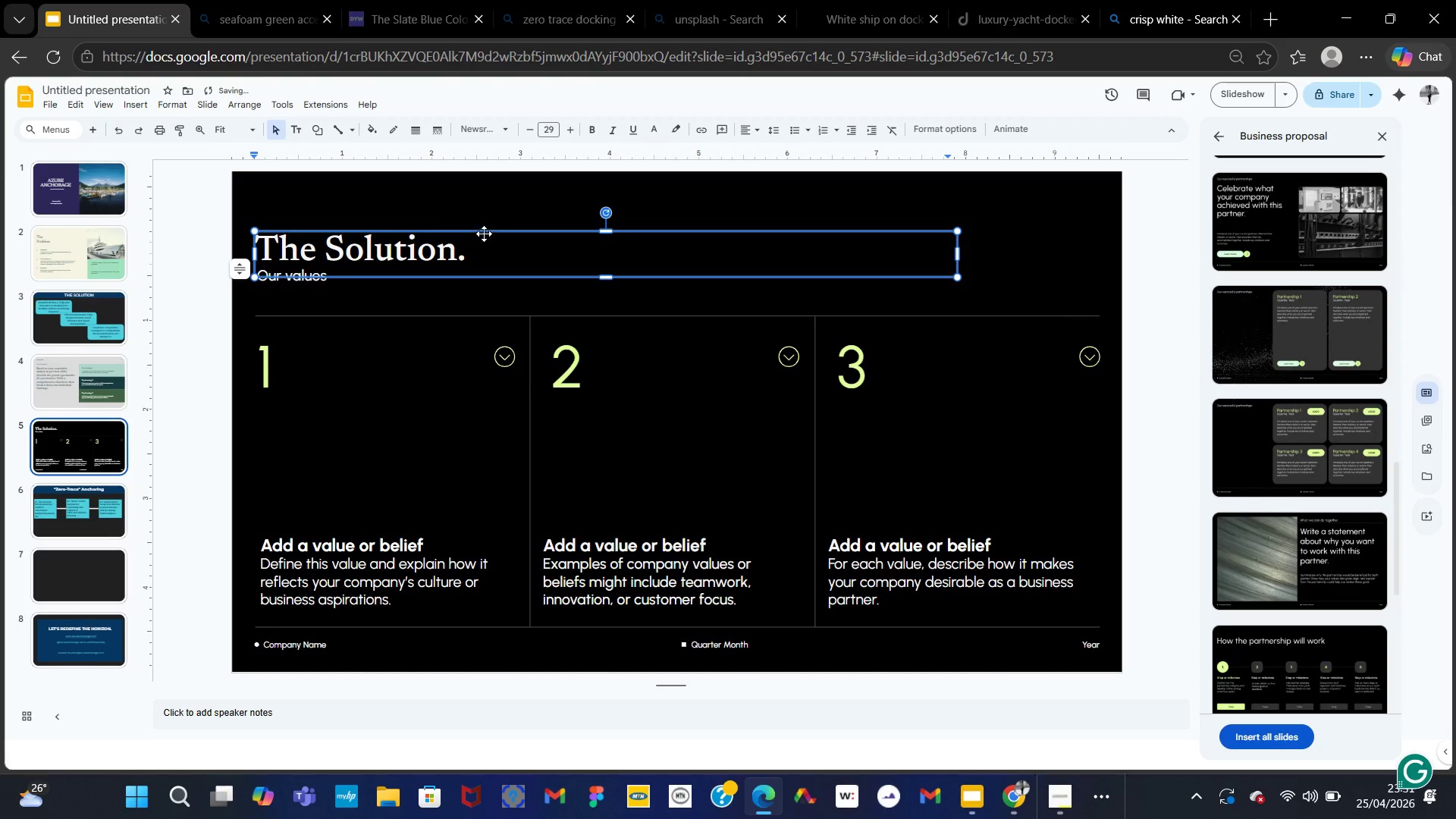 
left_click_drag(start_coordinate=[483, 233], to_coordinate=[483, 207])
 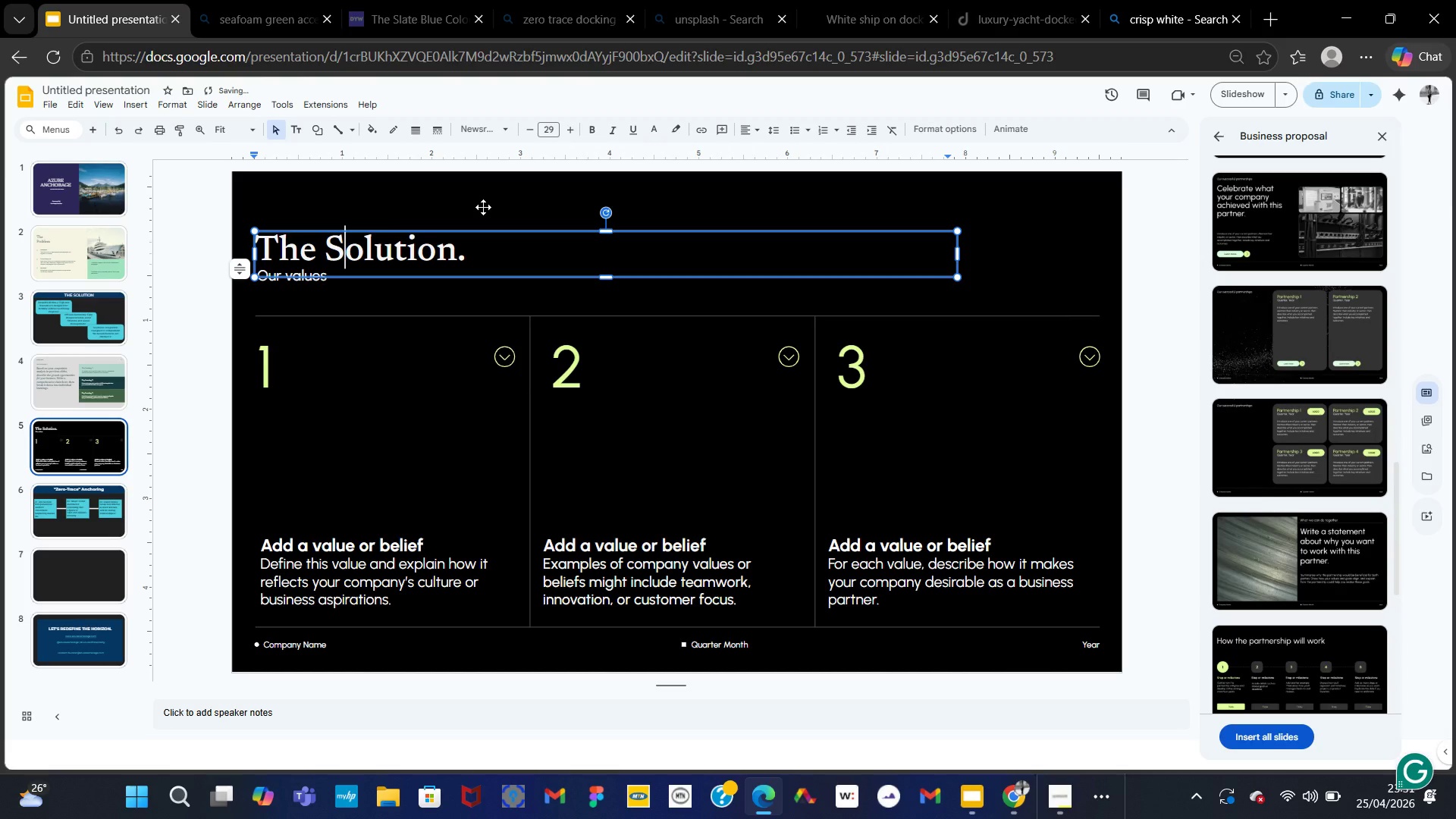 
left_click([483, 207])
 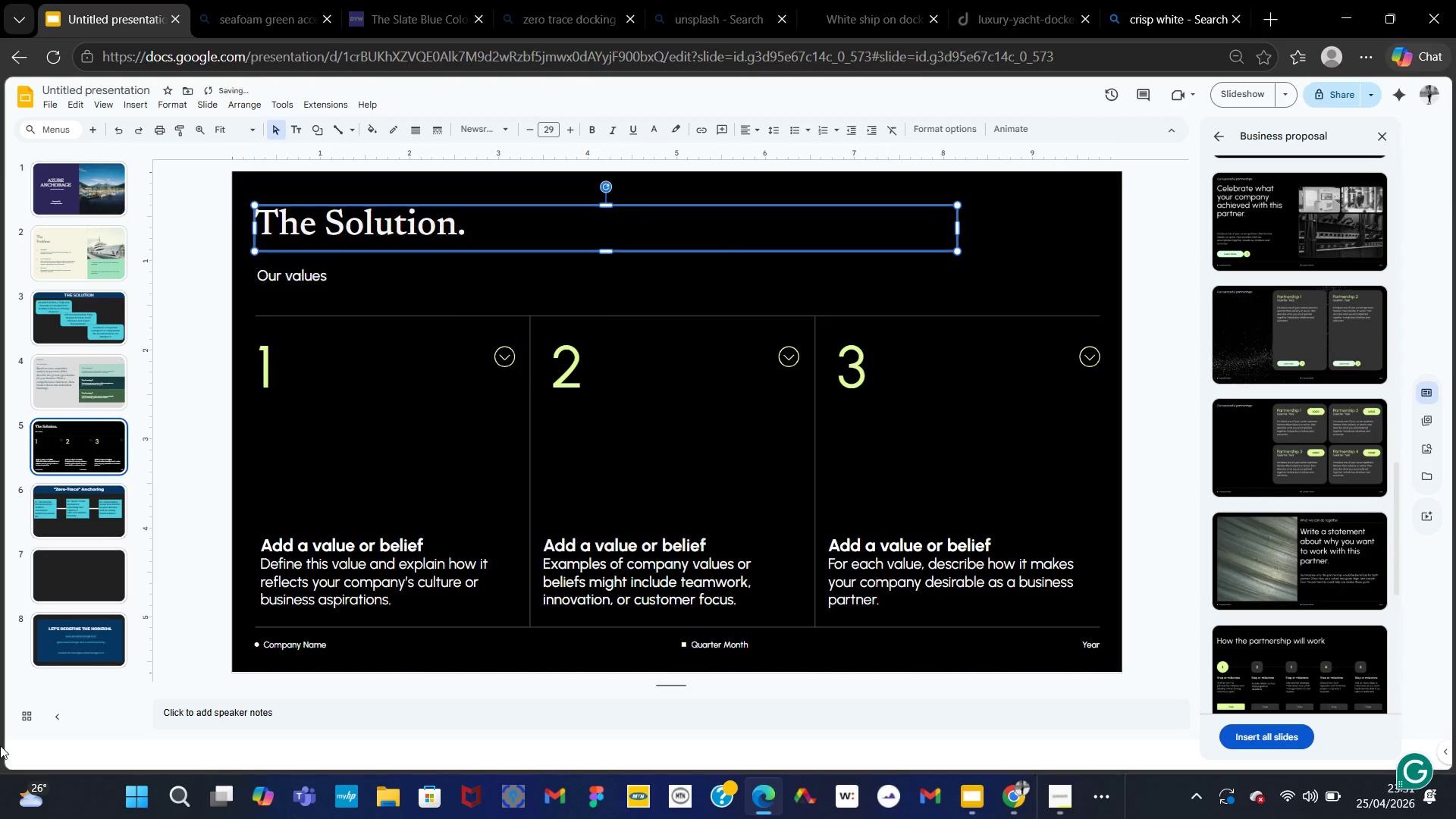 
wait(7.06)
 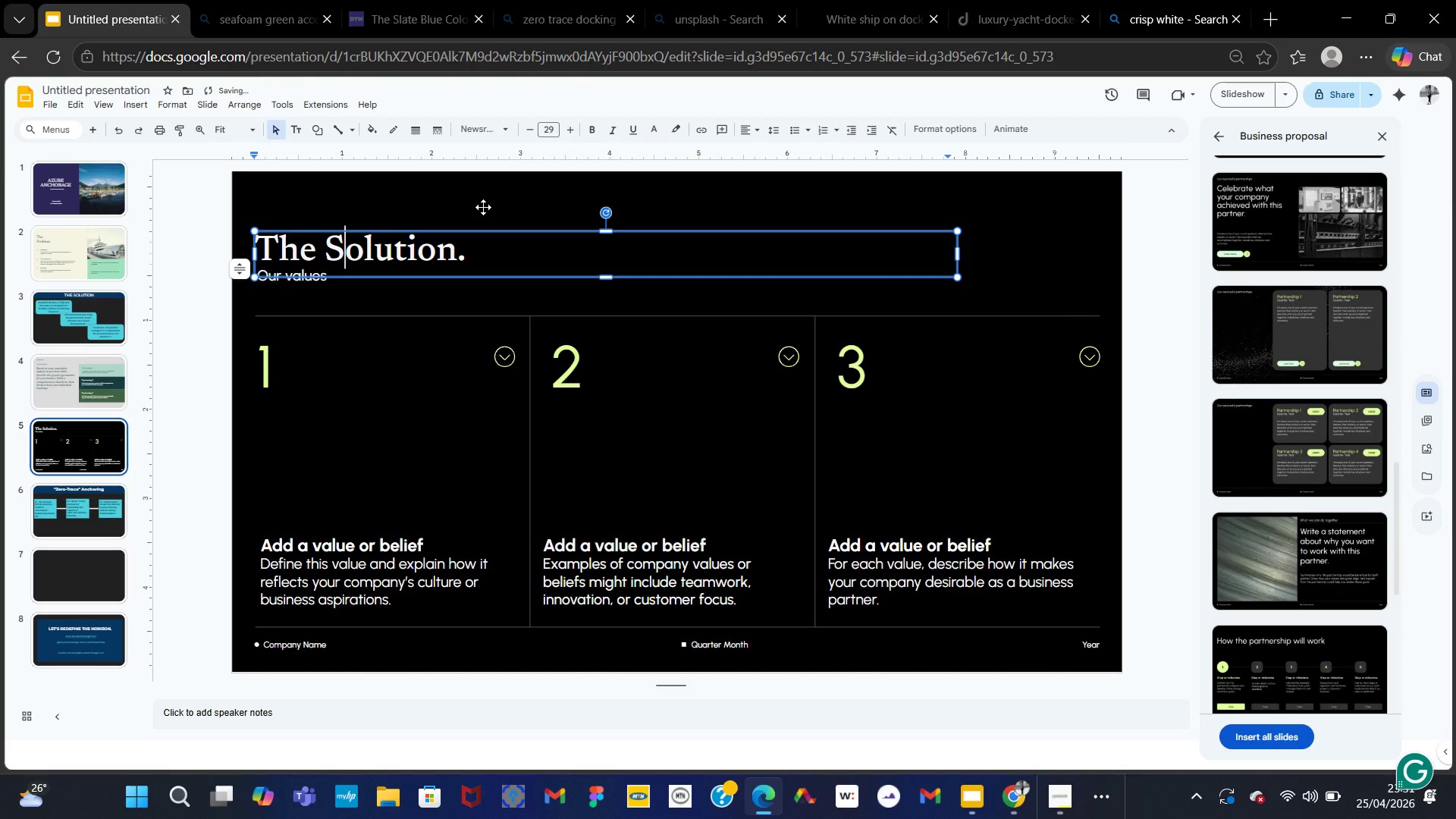 
left_click([36, 250])
 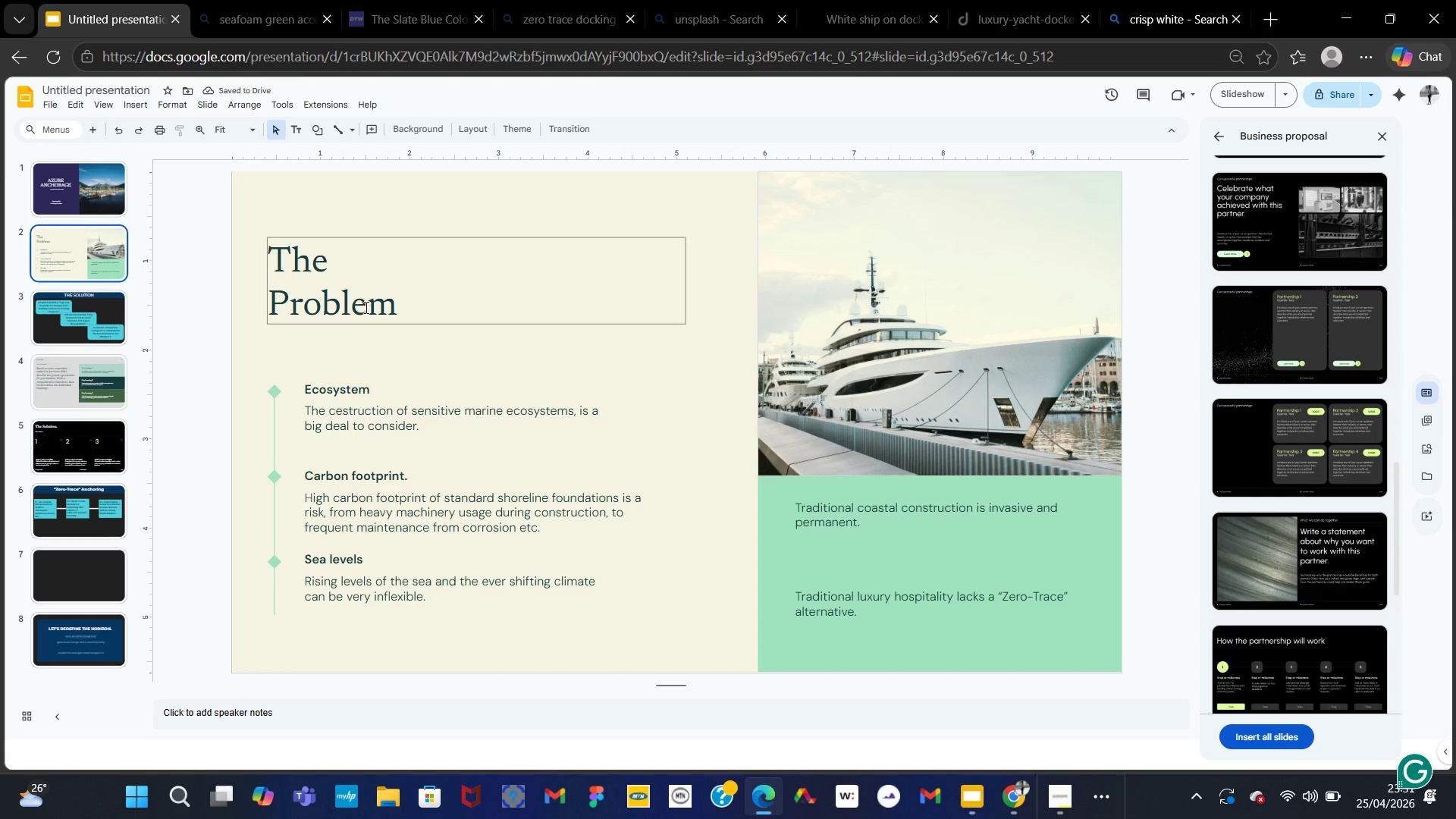 
left_click([364, 306])
 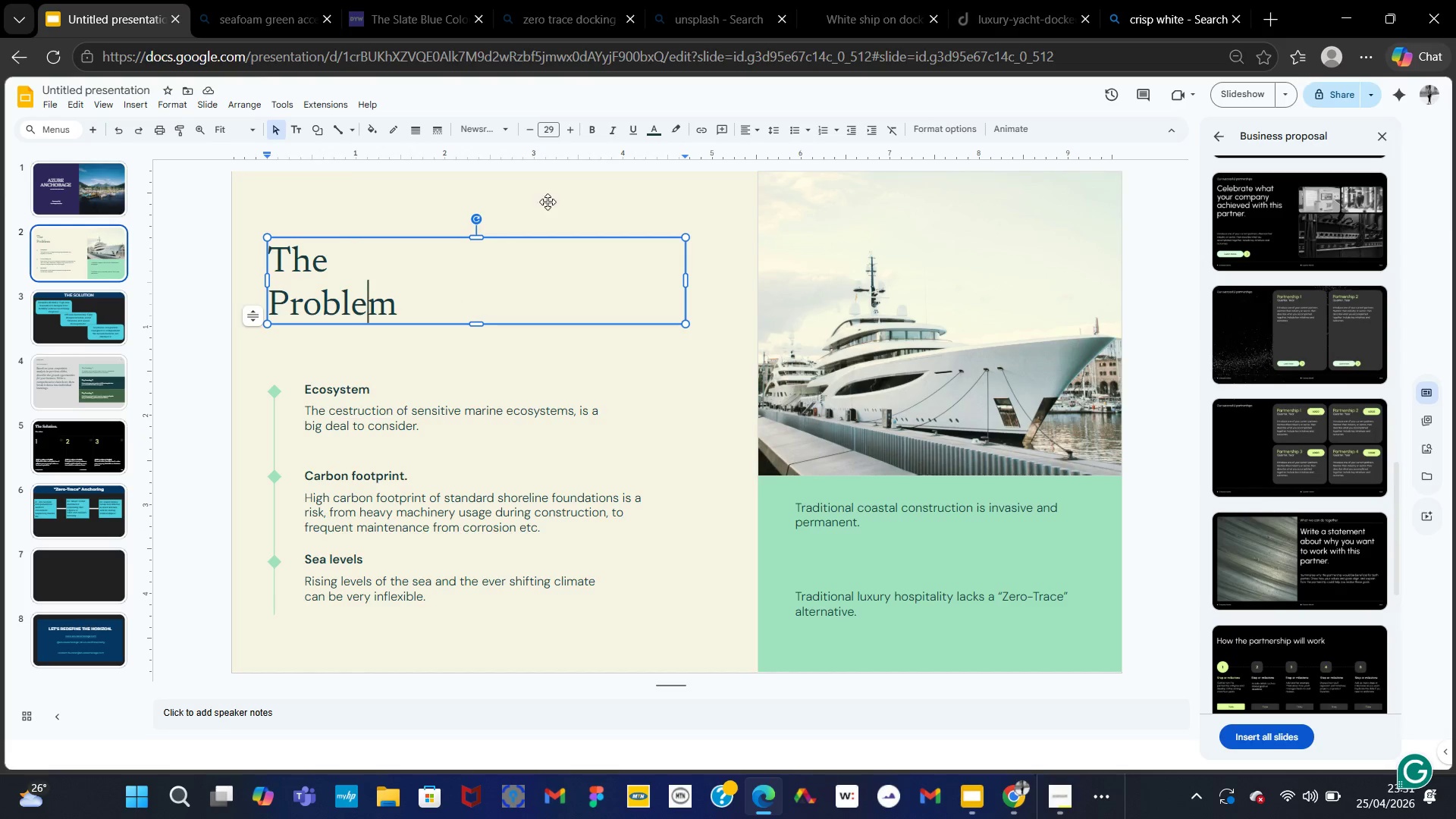 
left_click([653, 136])
 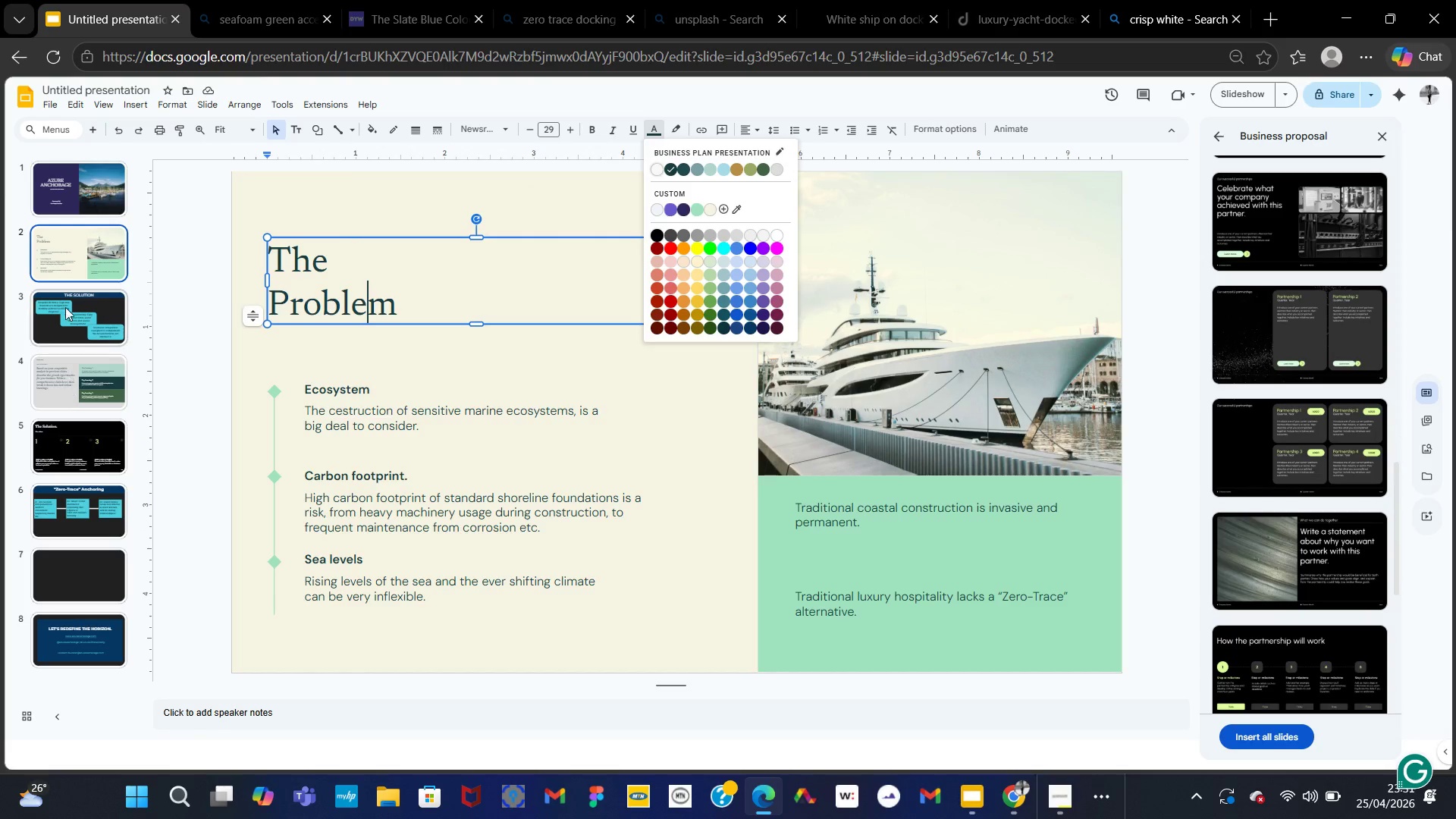 
left_click([66, 444])